 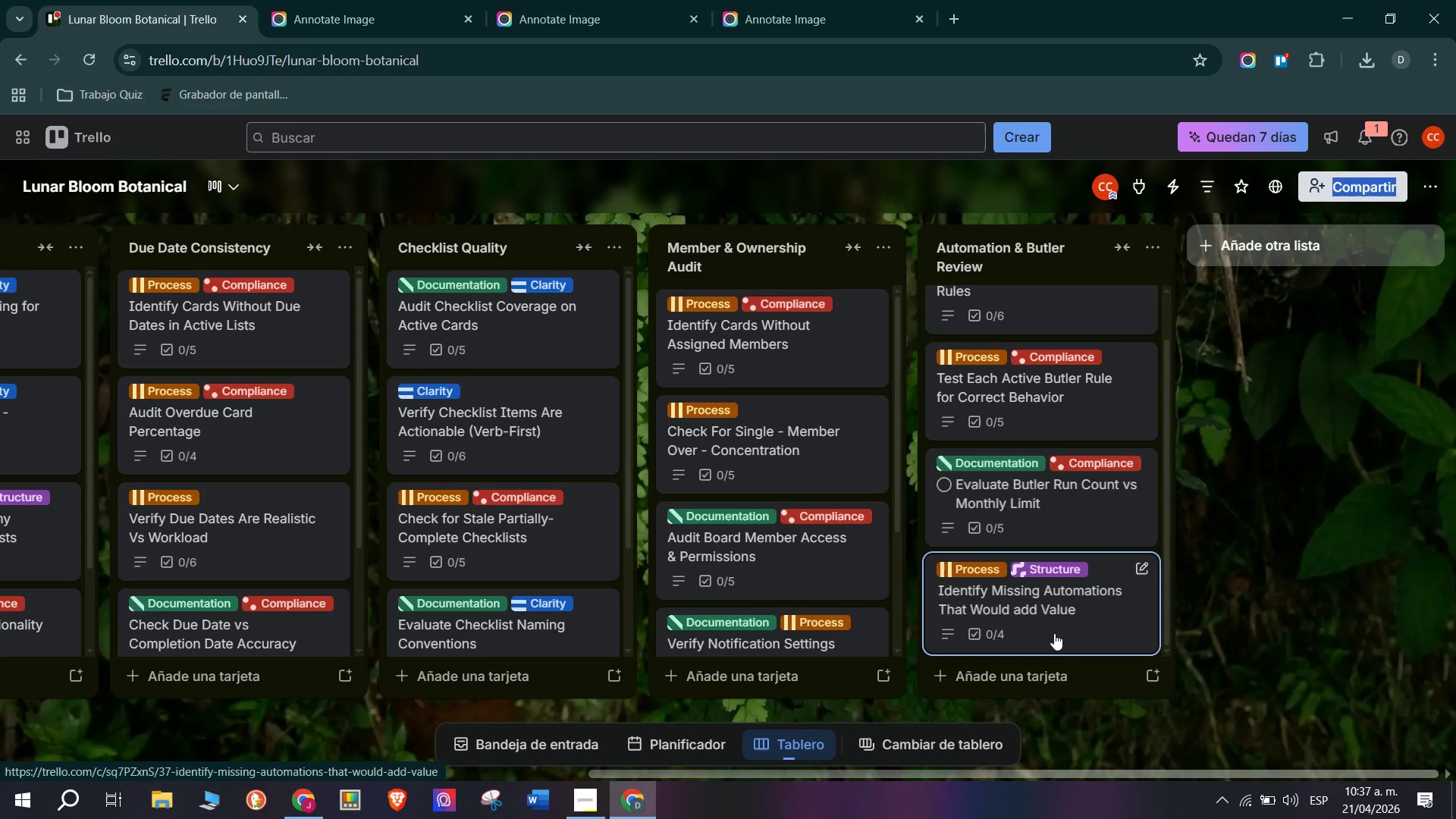 
scroll: coordinate [1023, 582], scroll_direction: up, amount: 2.0
 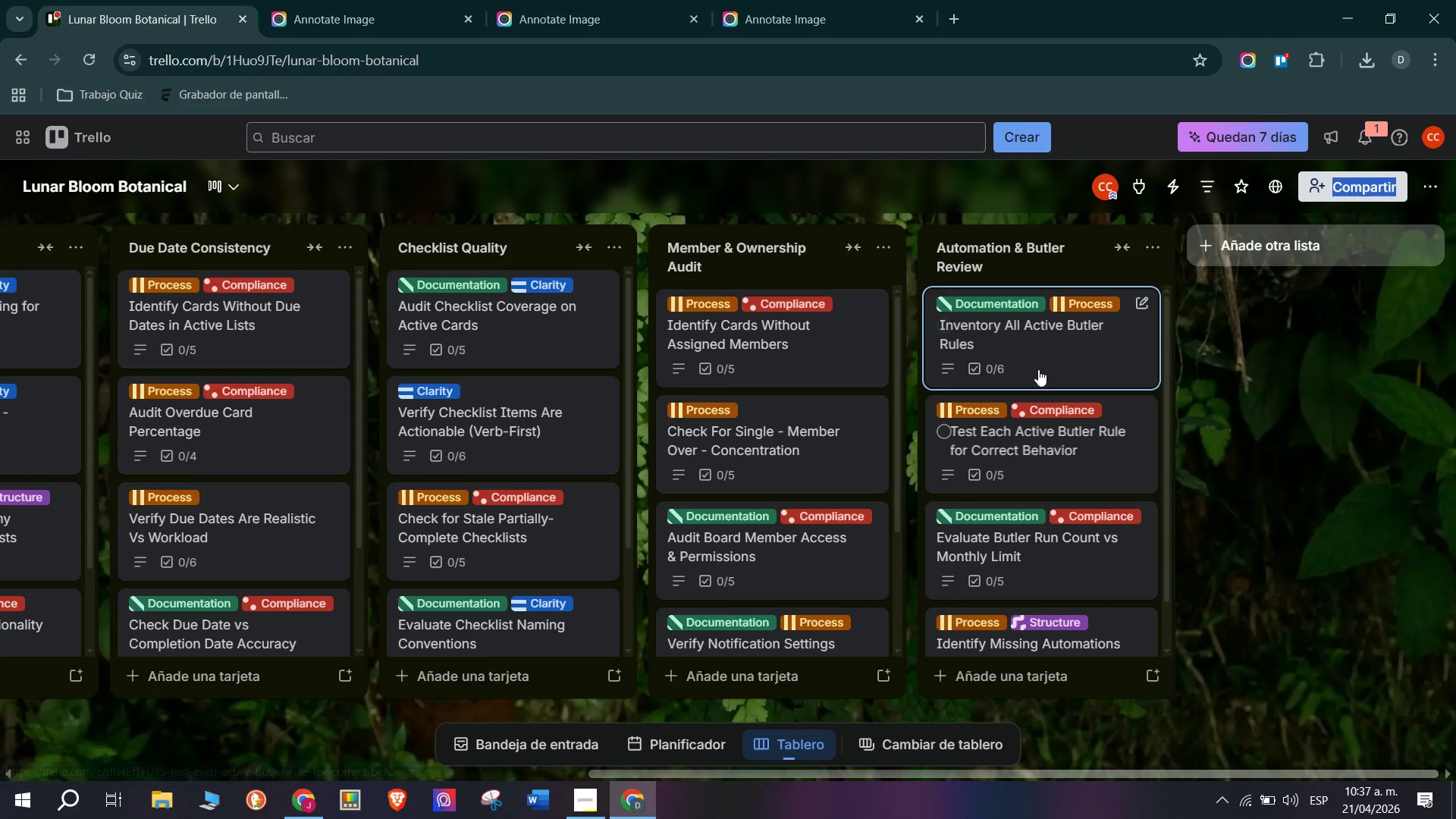 
scroll: coordinate [1021, 635], scroll_direction: down, amount: 9.0
 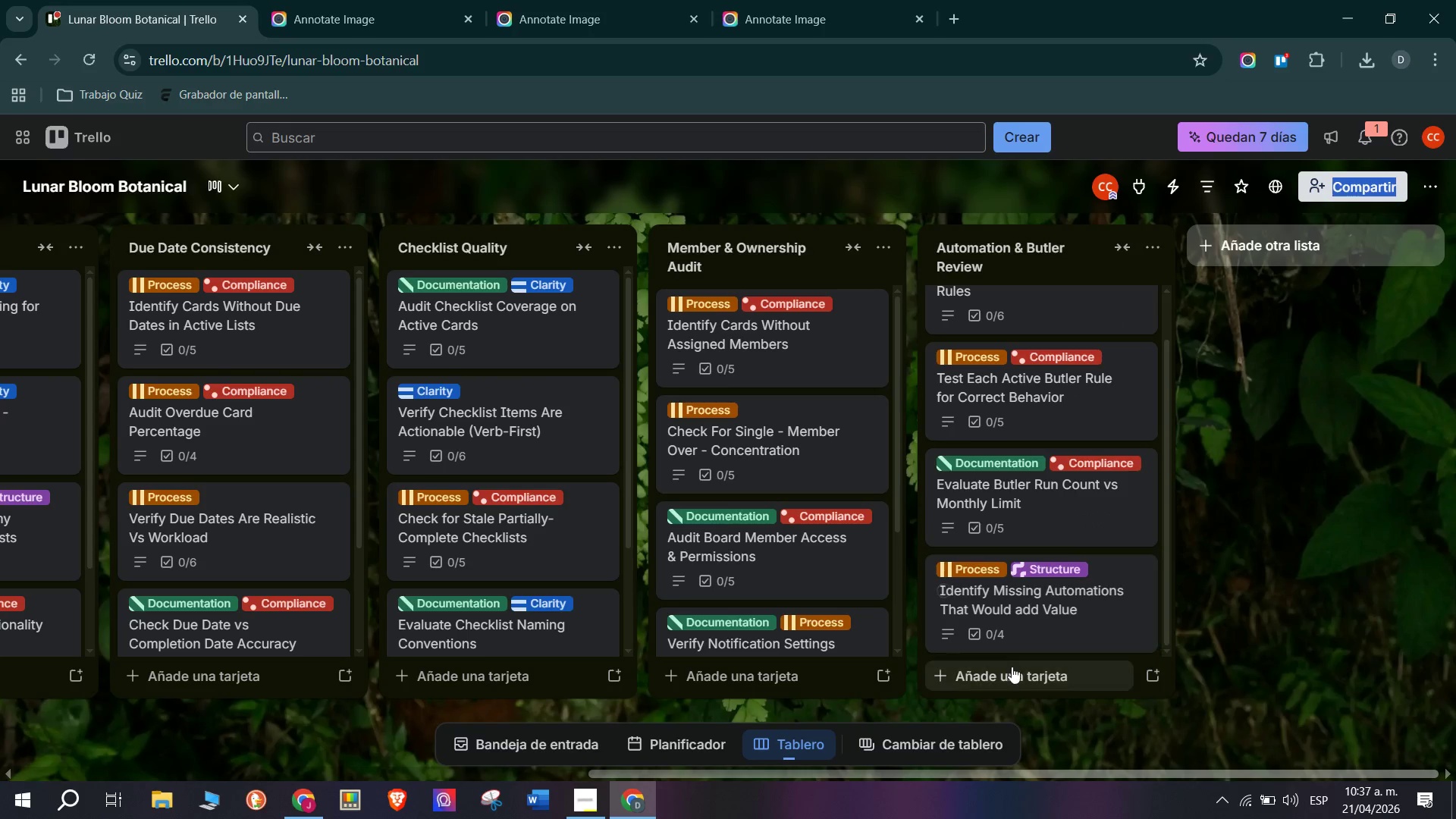 
left_click([1012, 679])
 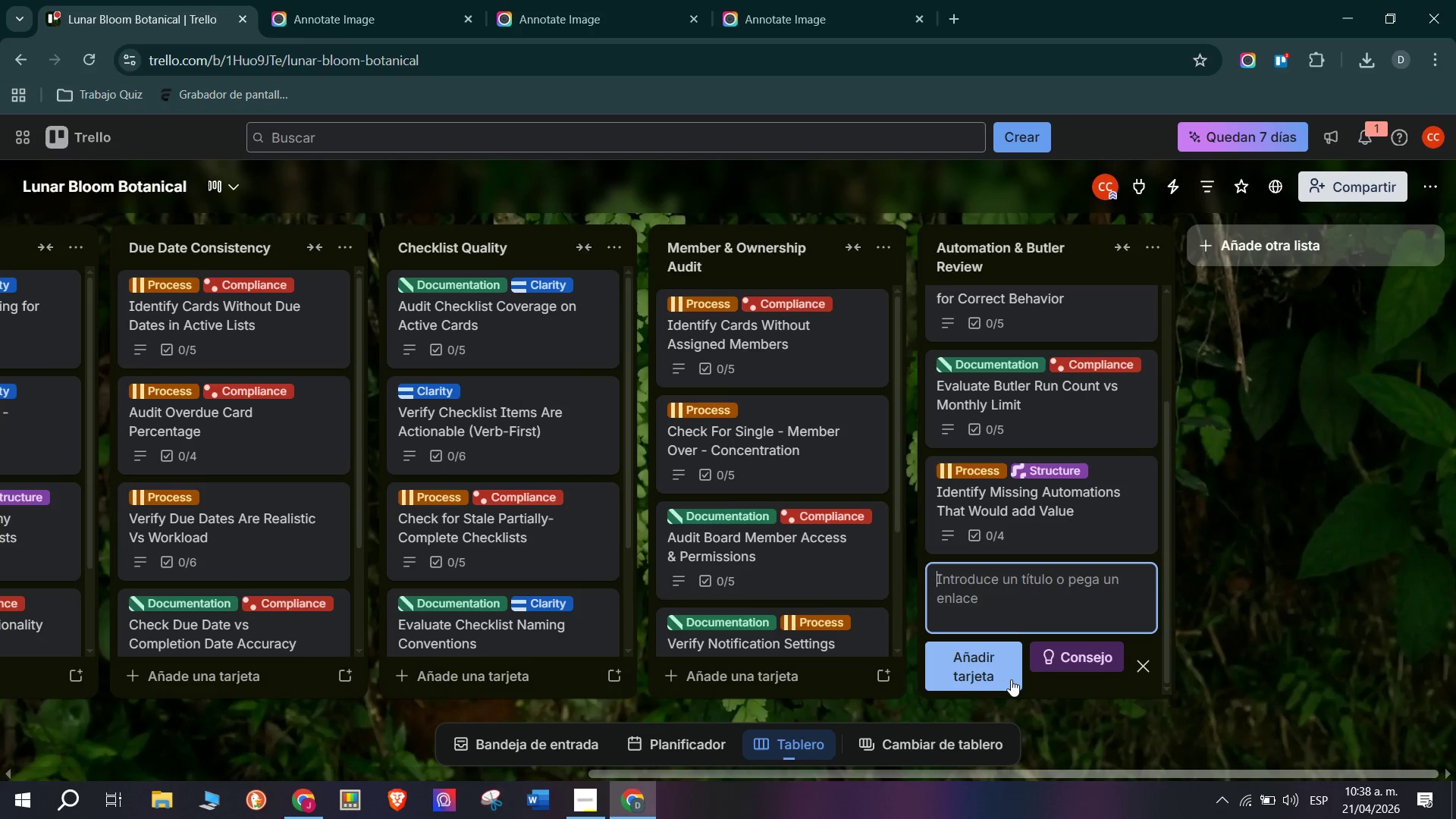 
wait(29.56)
 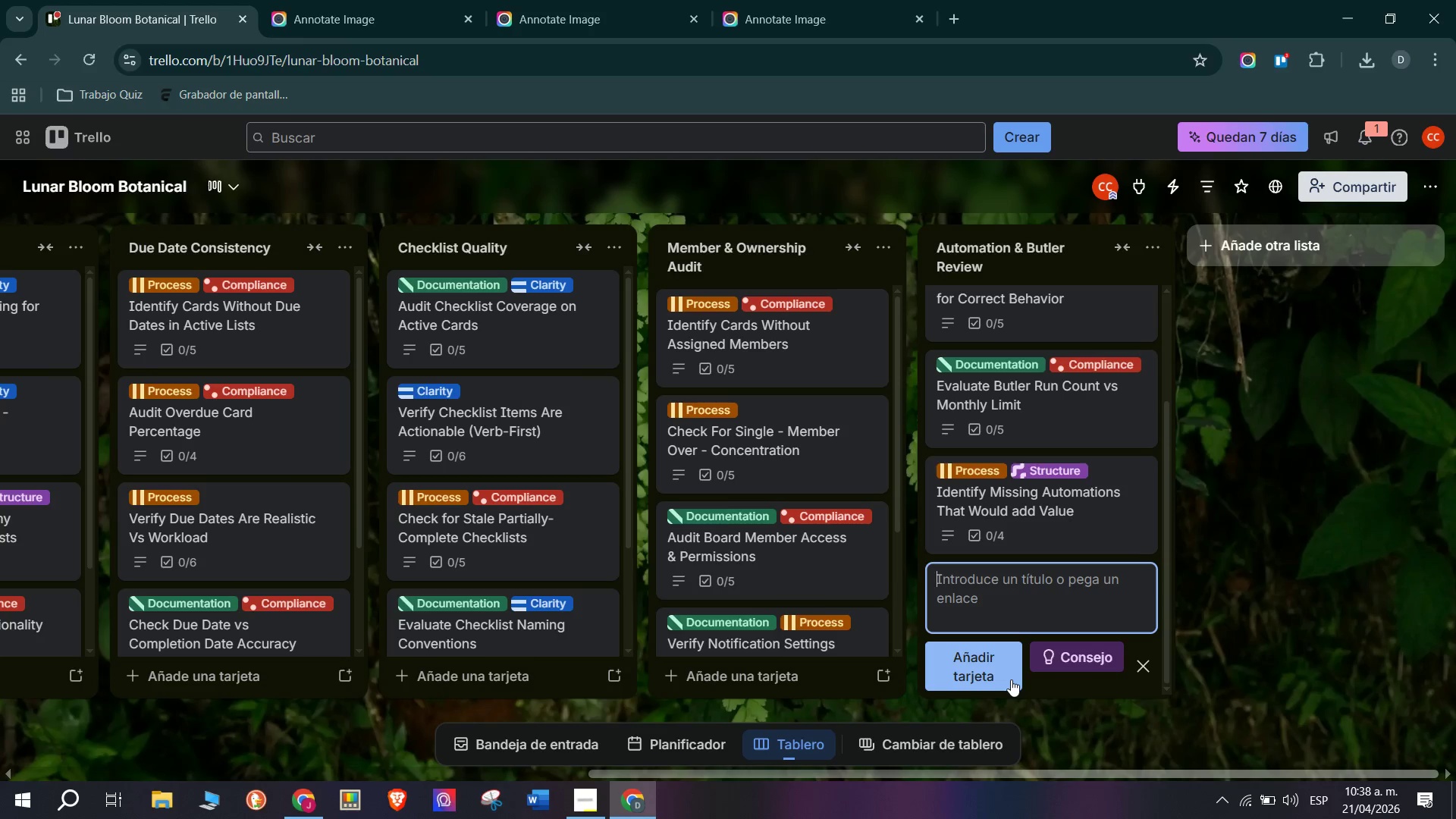 
type(Review Schedfu)
key(Backspace)
key(Backspace)
 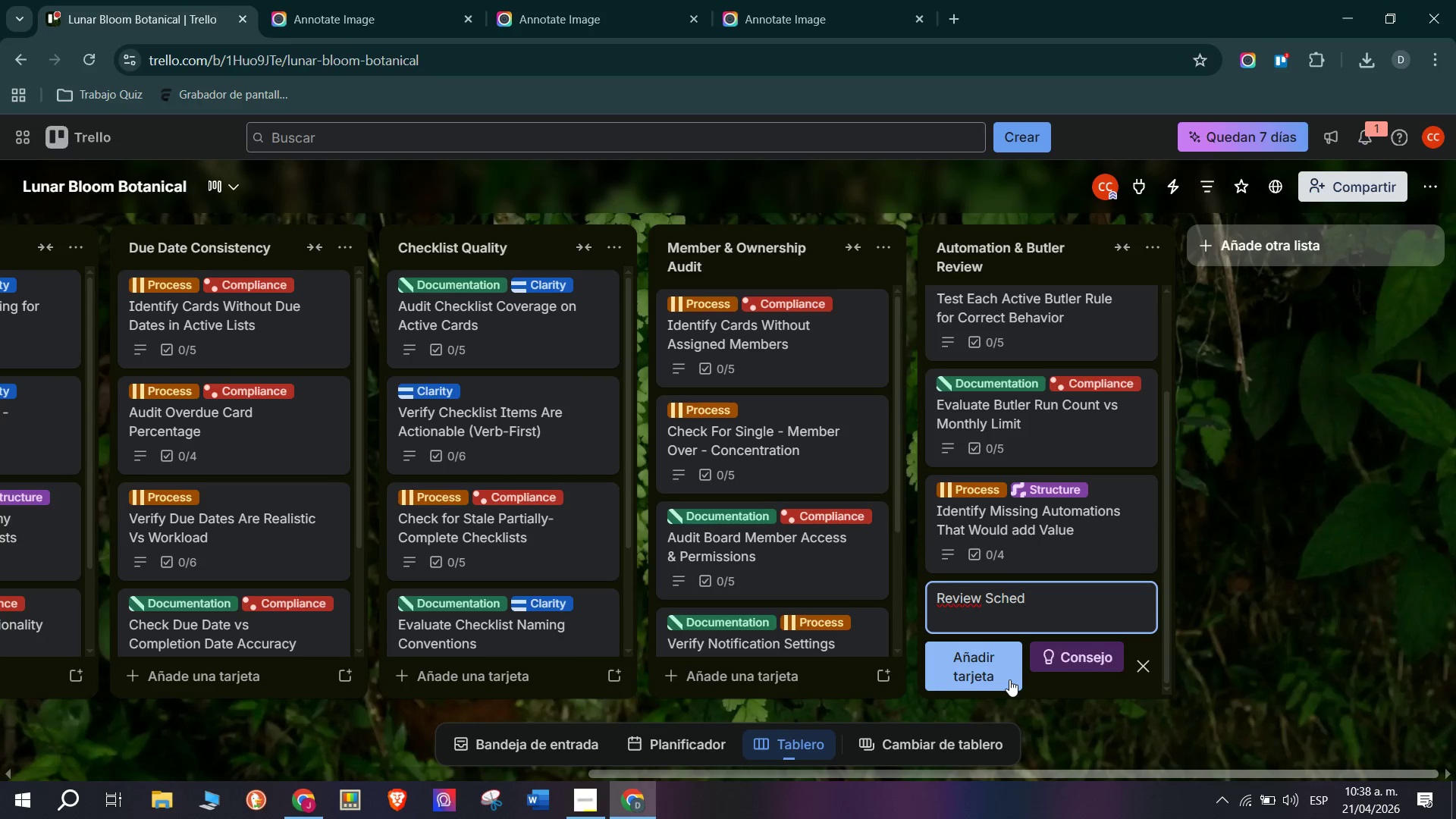 
type(uled Butler comman)
 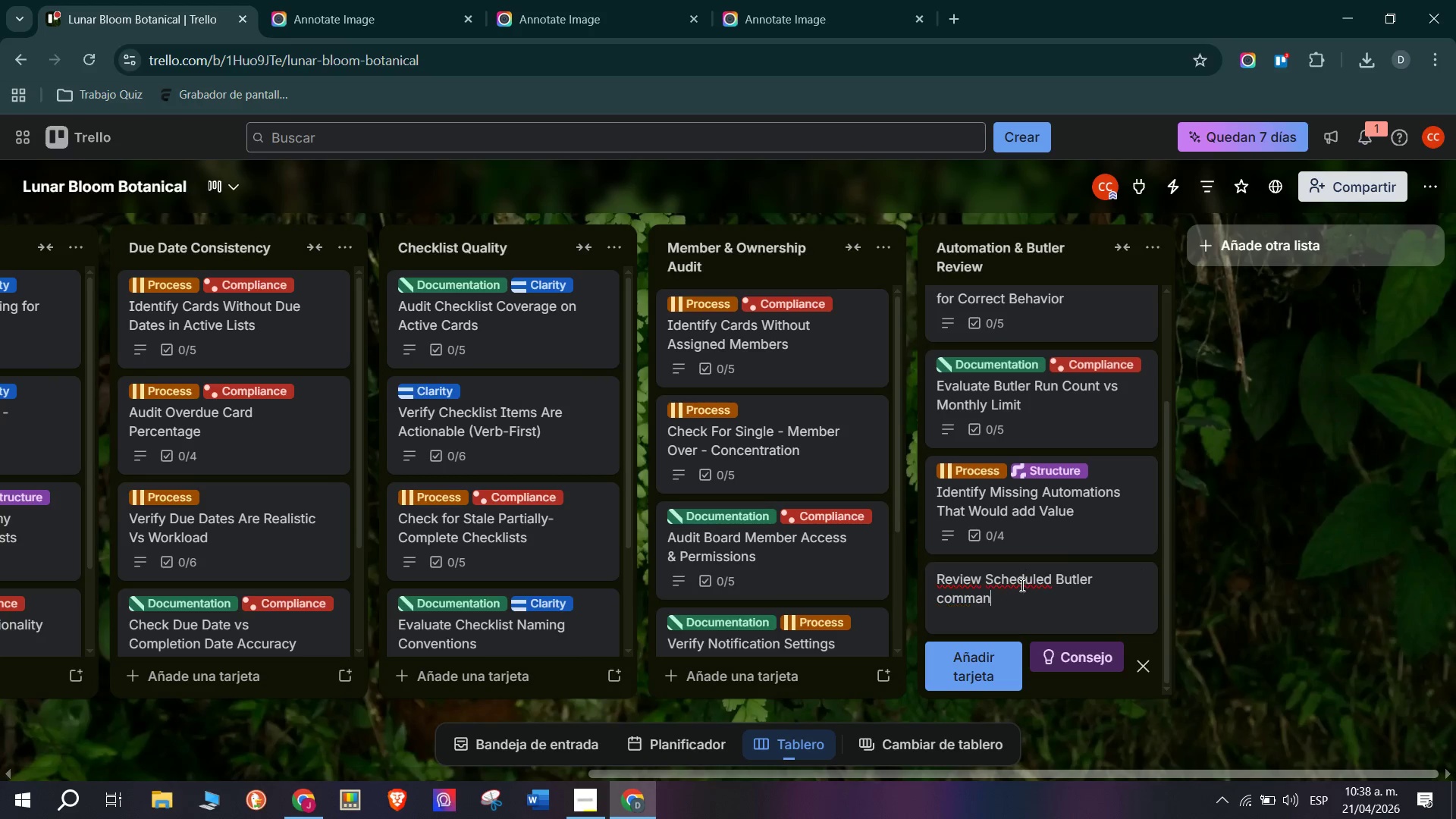 
type(ds *e.g. Every M)
 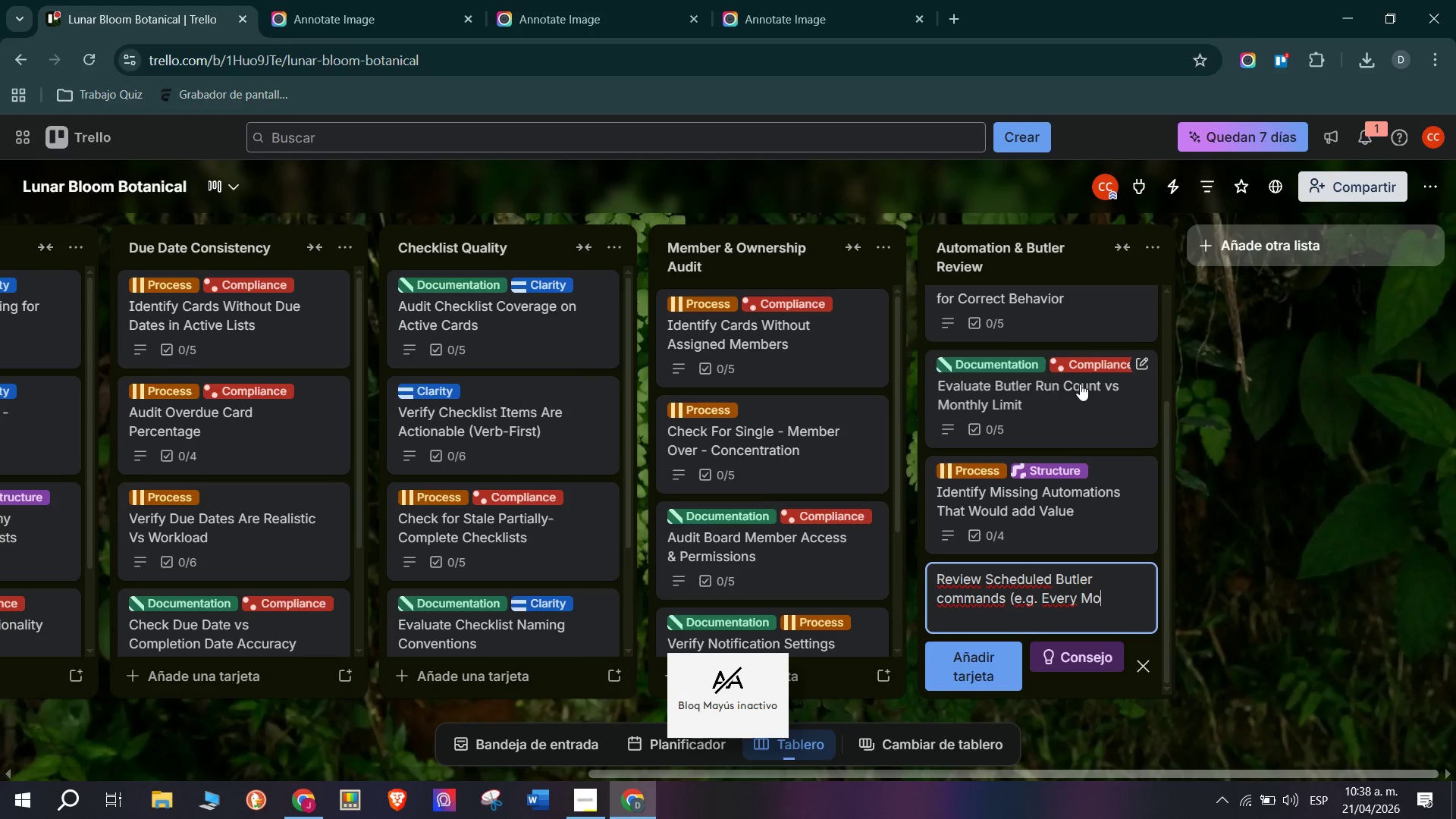 
 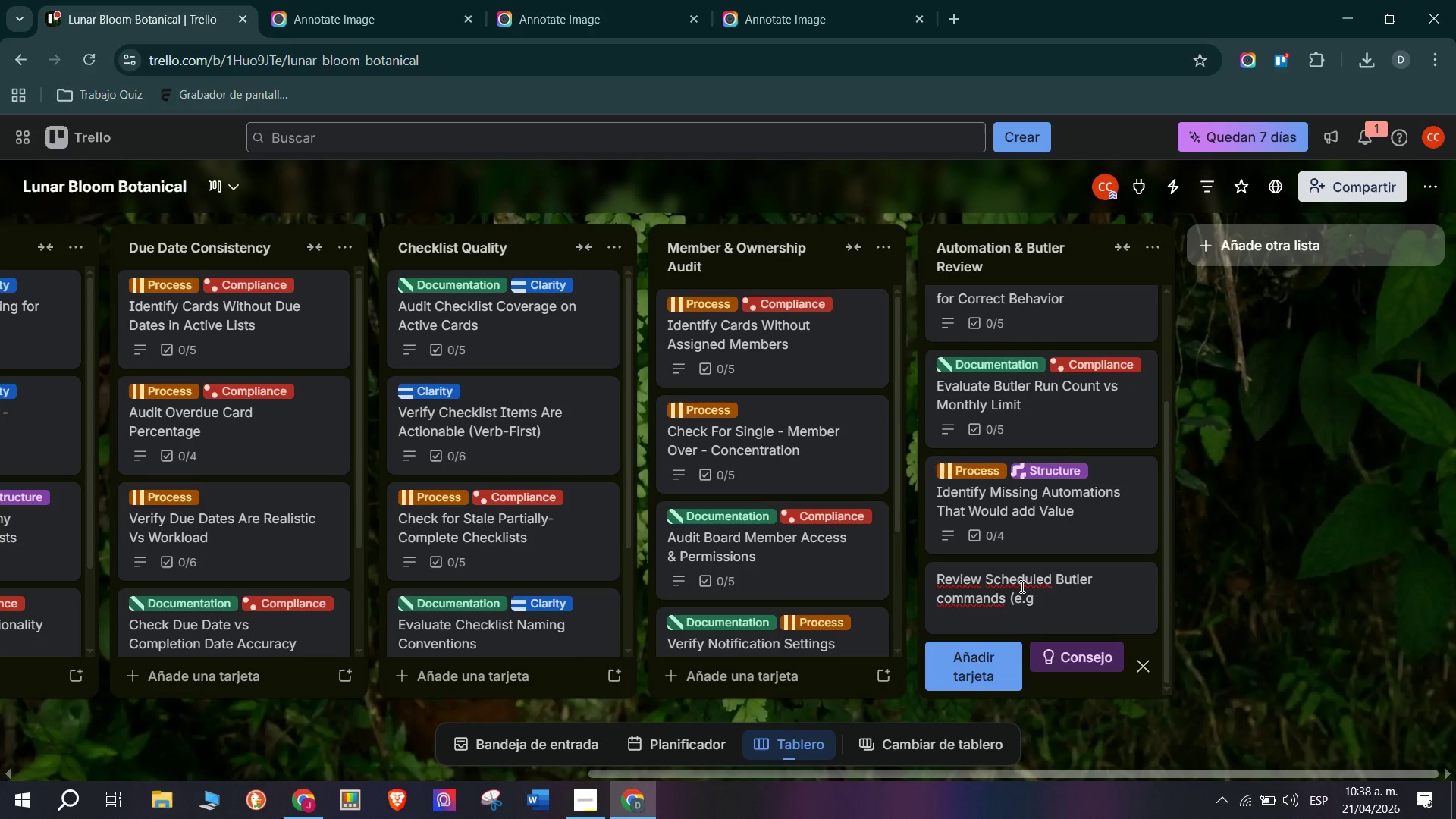 
type(onf)
key(Backspace)
type(day at 9am, move overd)
 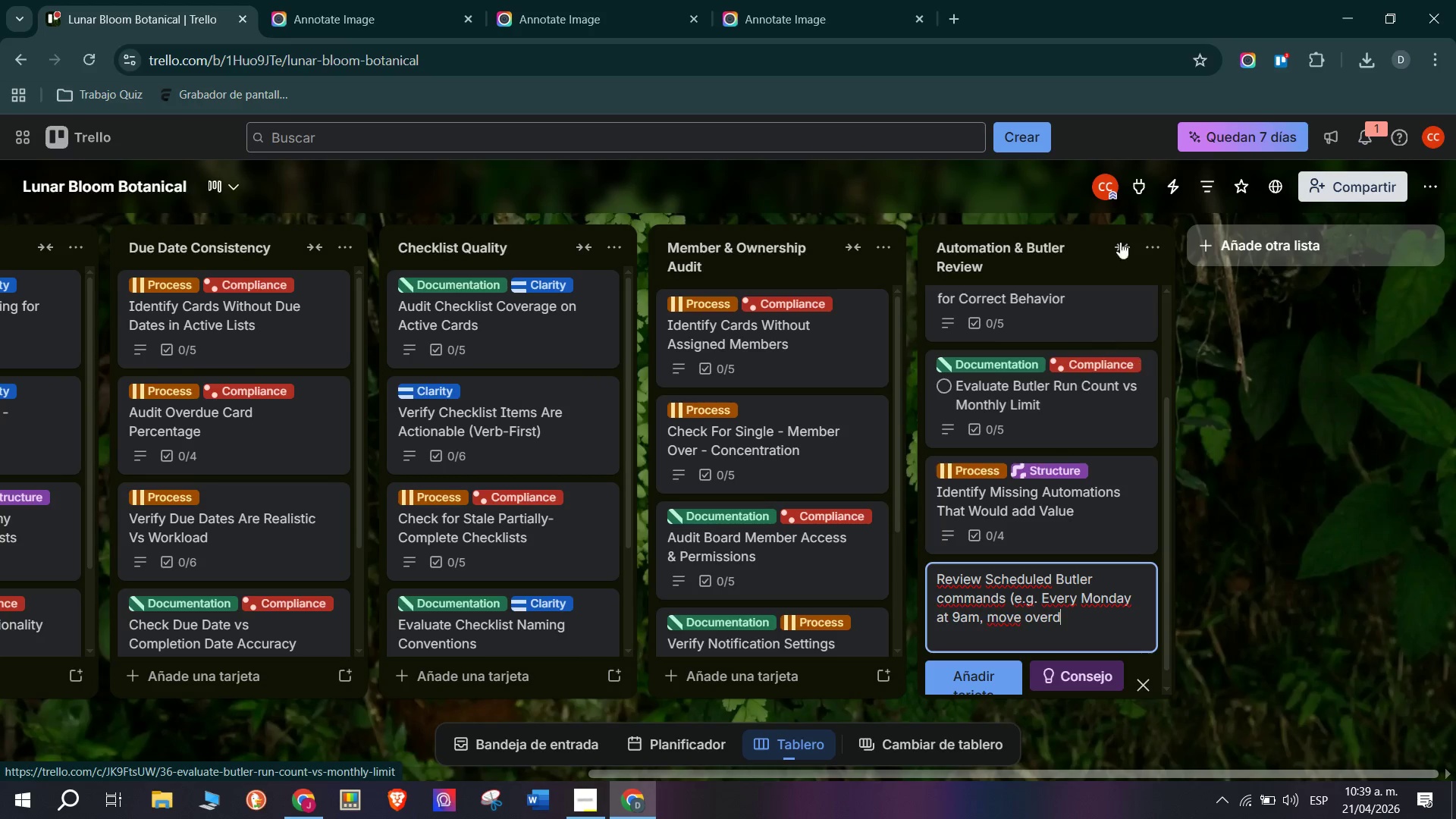 
type(ue cards to Blocked()
 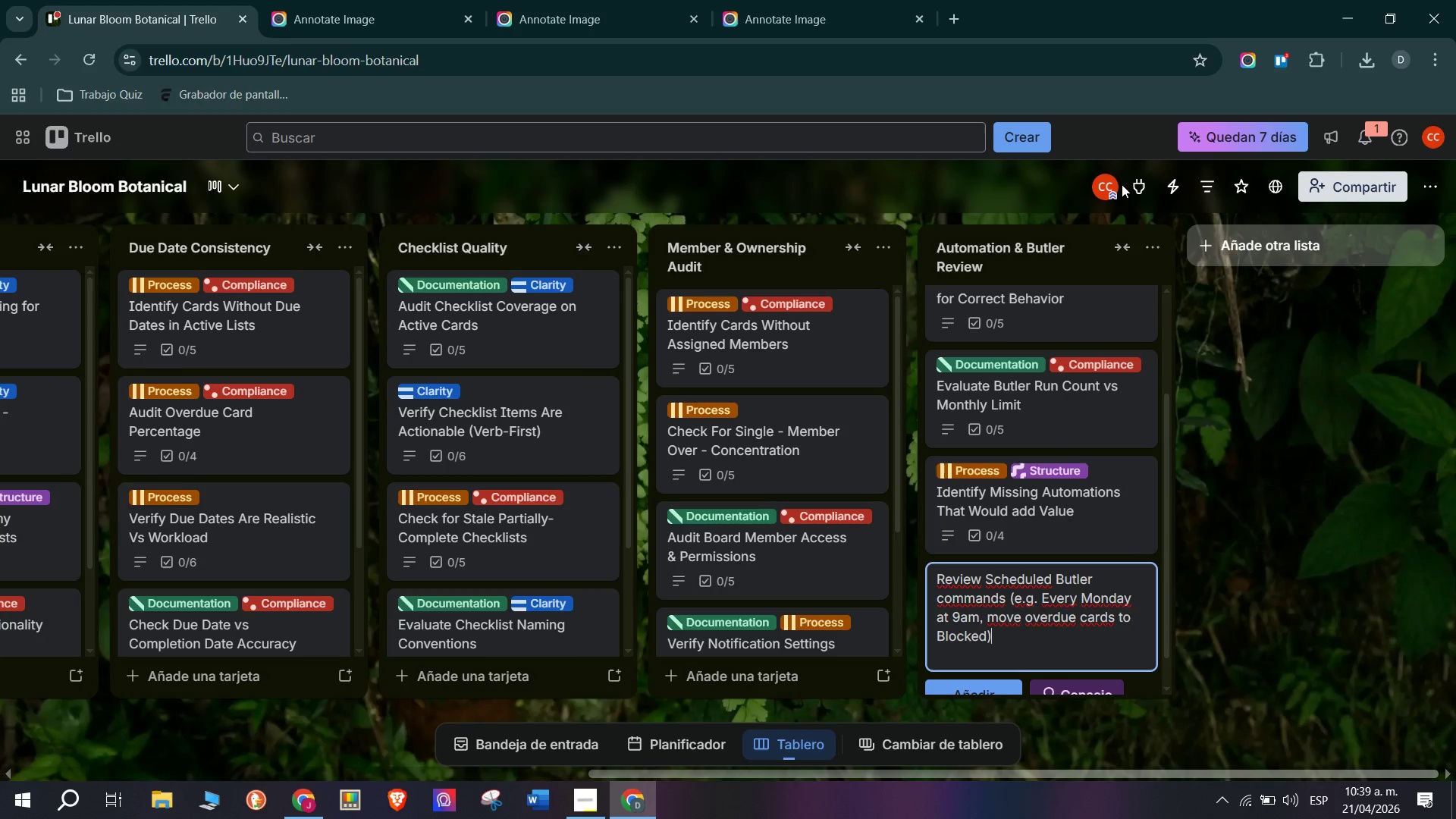 
scroll: coordinate [1009, 607], scroll_direction: up, amount: 1.0
 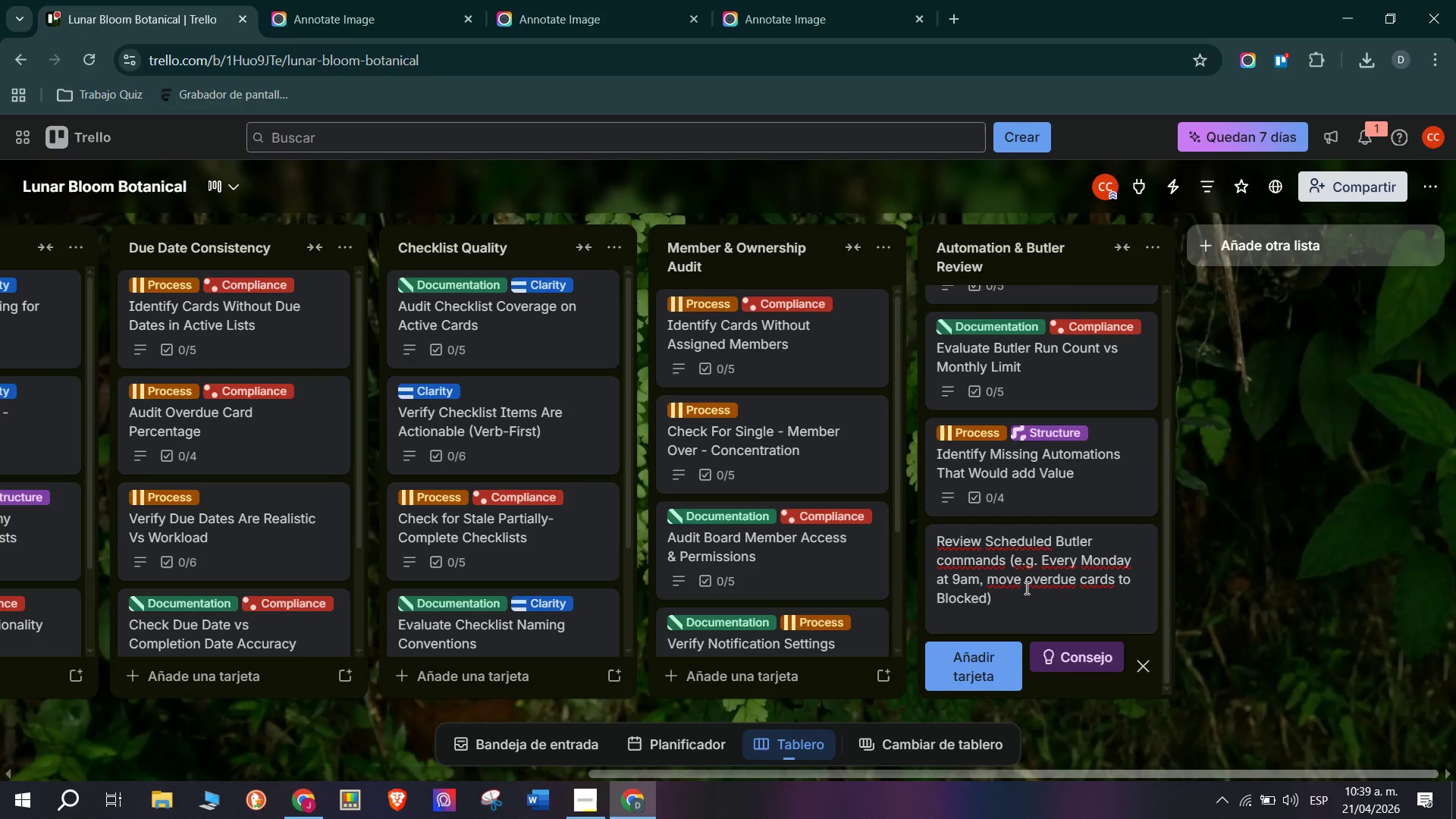 
left_click_drag(start_coordinate=[1025, 603], to_coordinate=[1009, 569])
 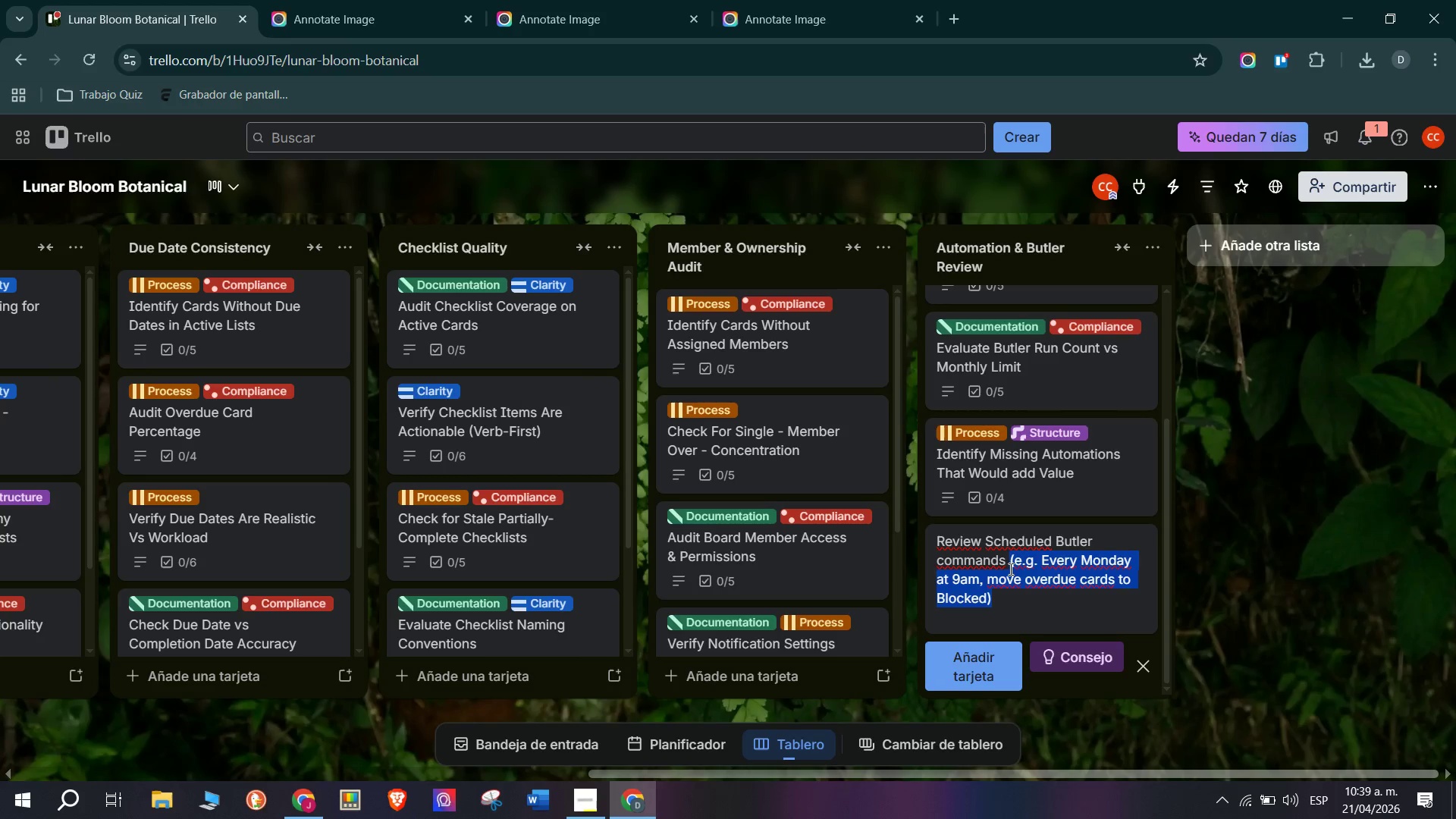 
key(Control+C)
 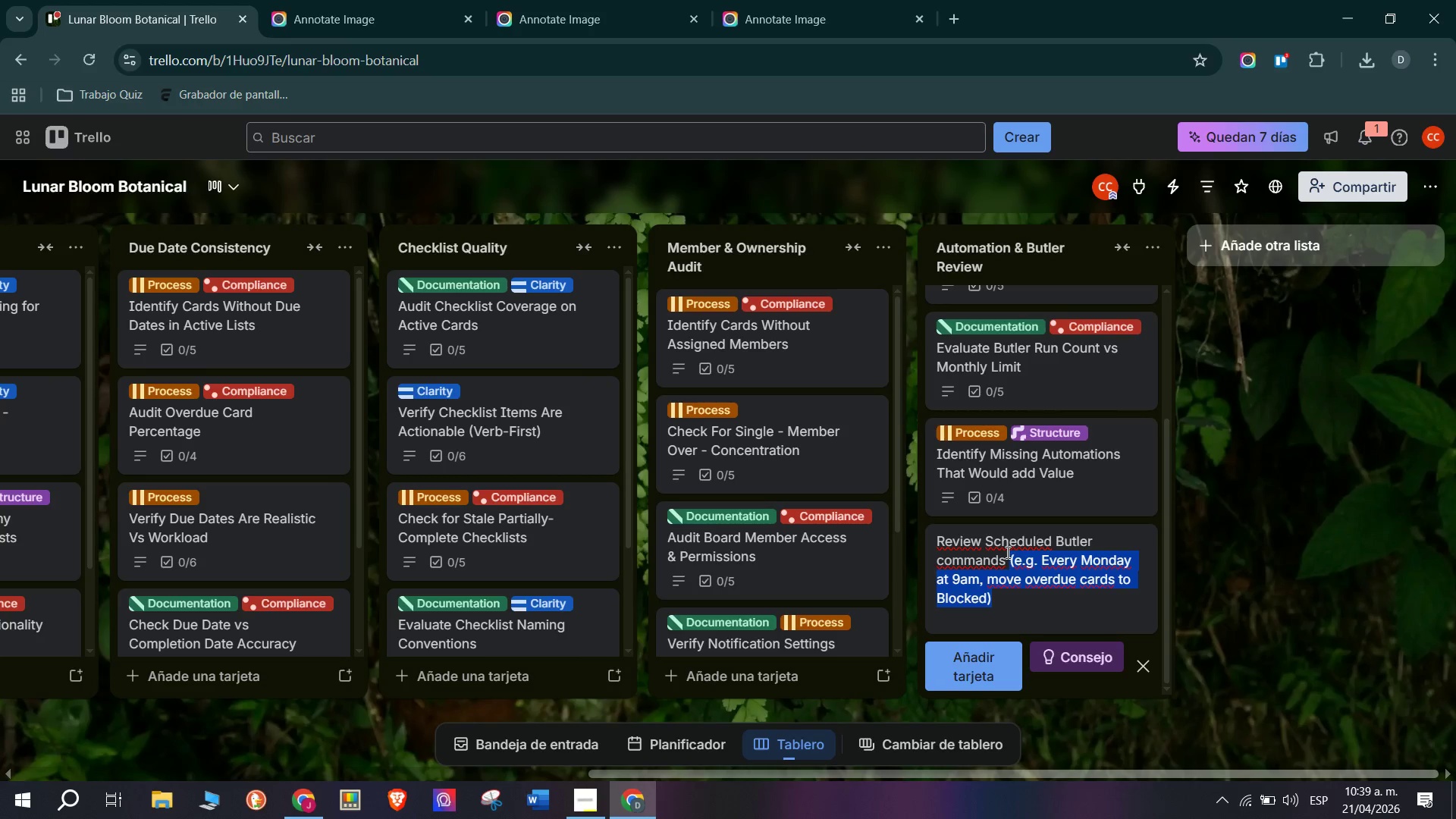 
key(Backspace)
 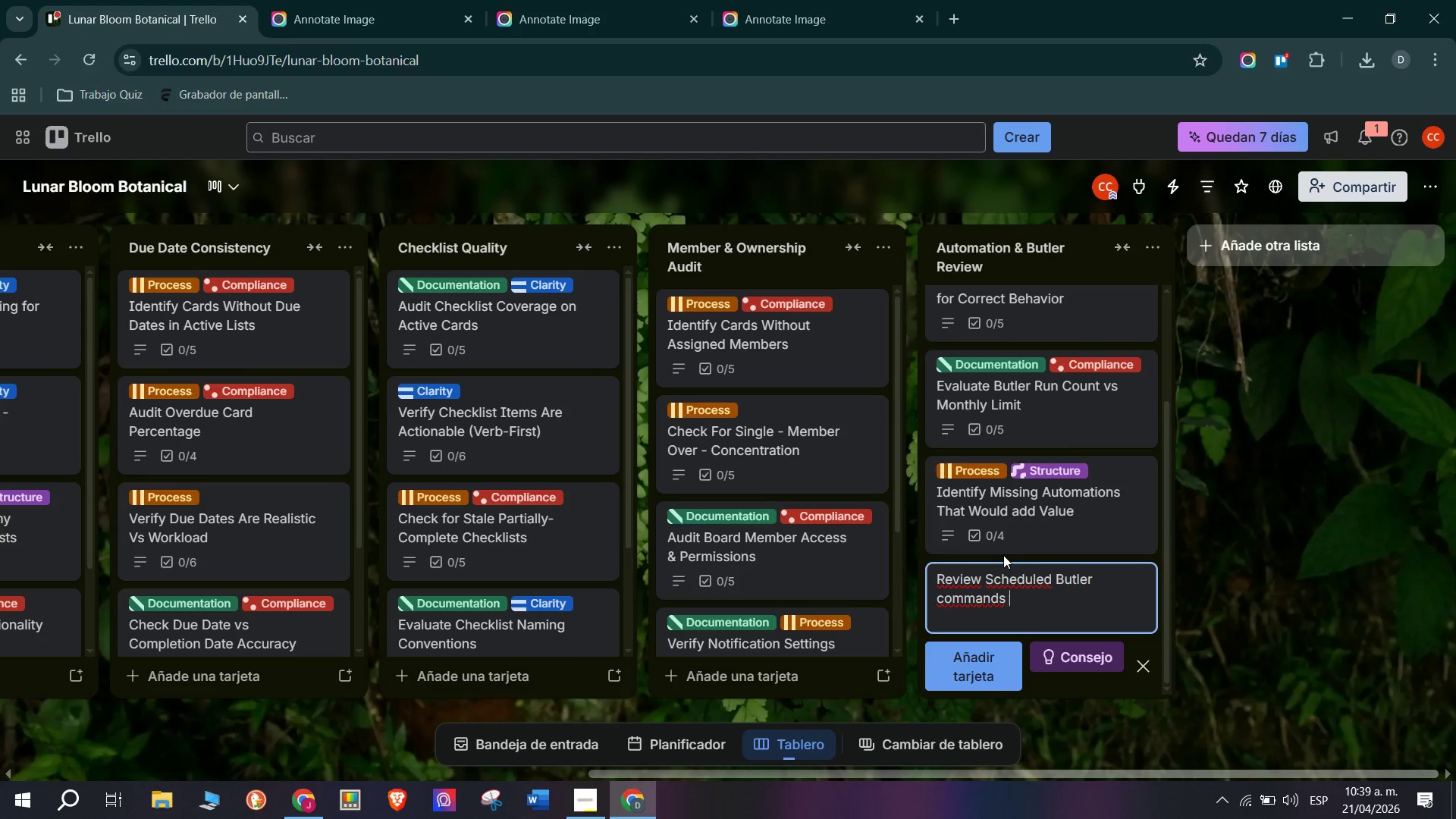 
type(^ Card Buttons)
 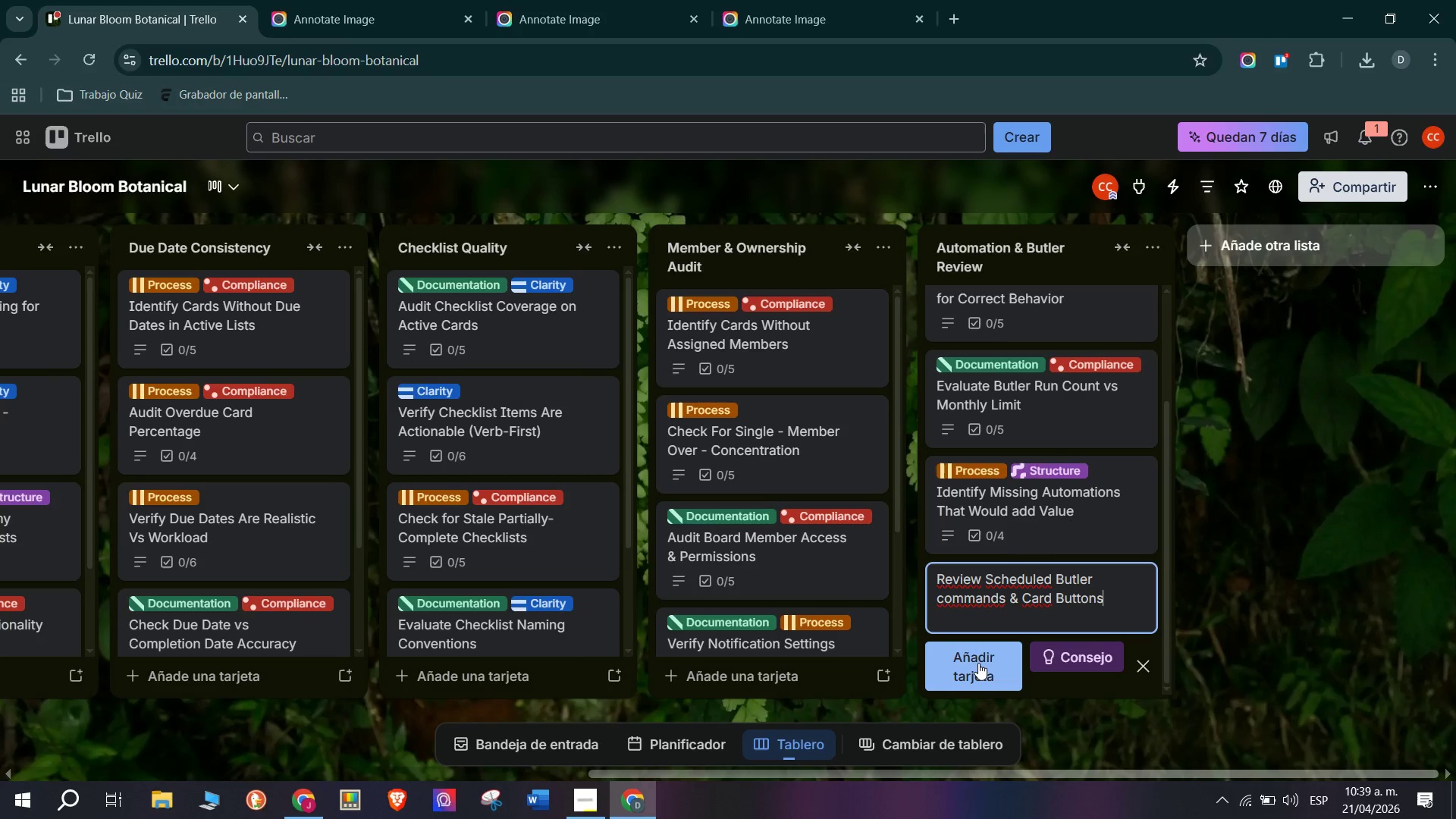 
left_click([978, 663])
 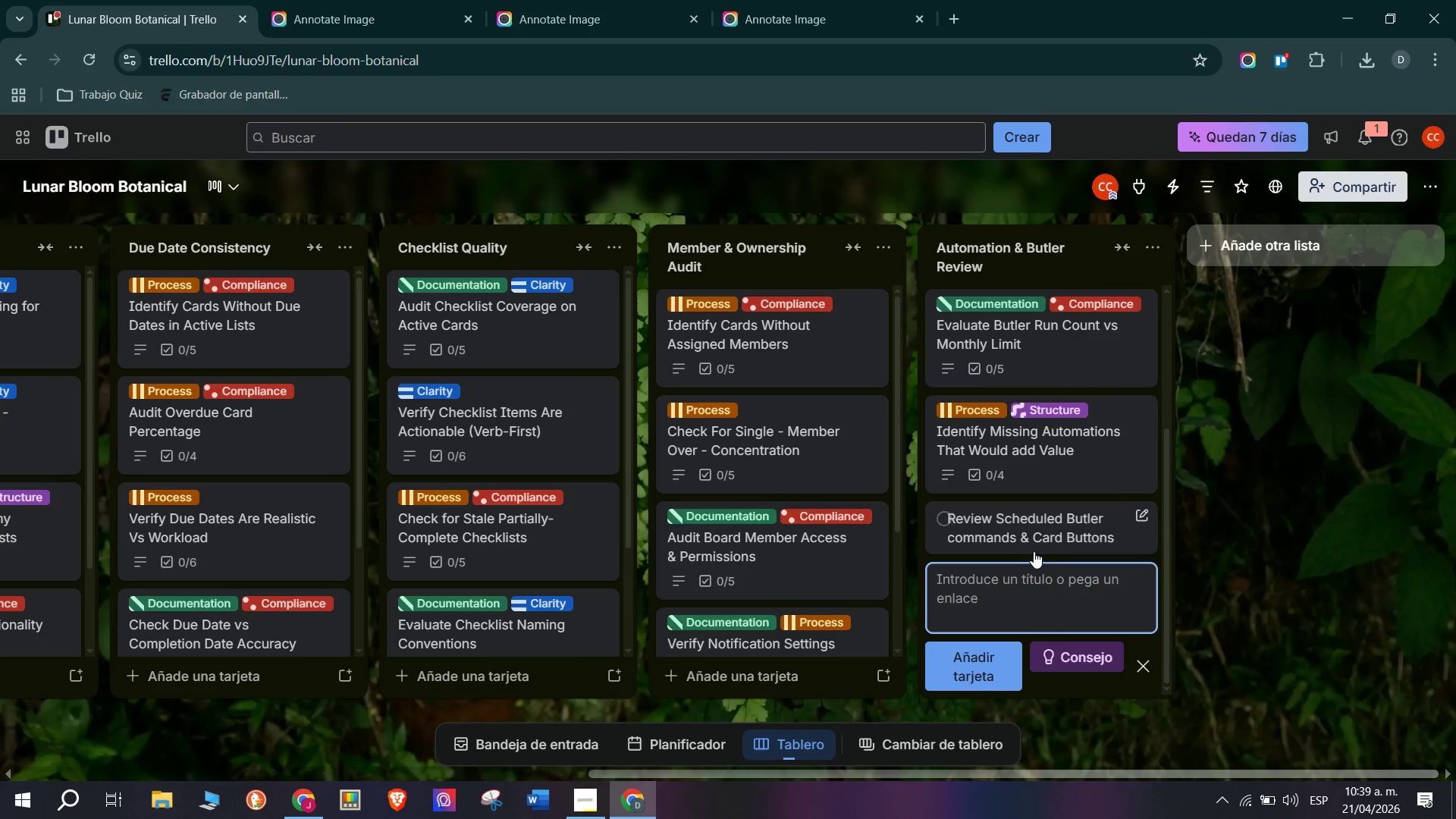 
left_click([1037, 541])
 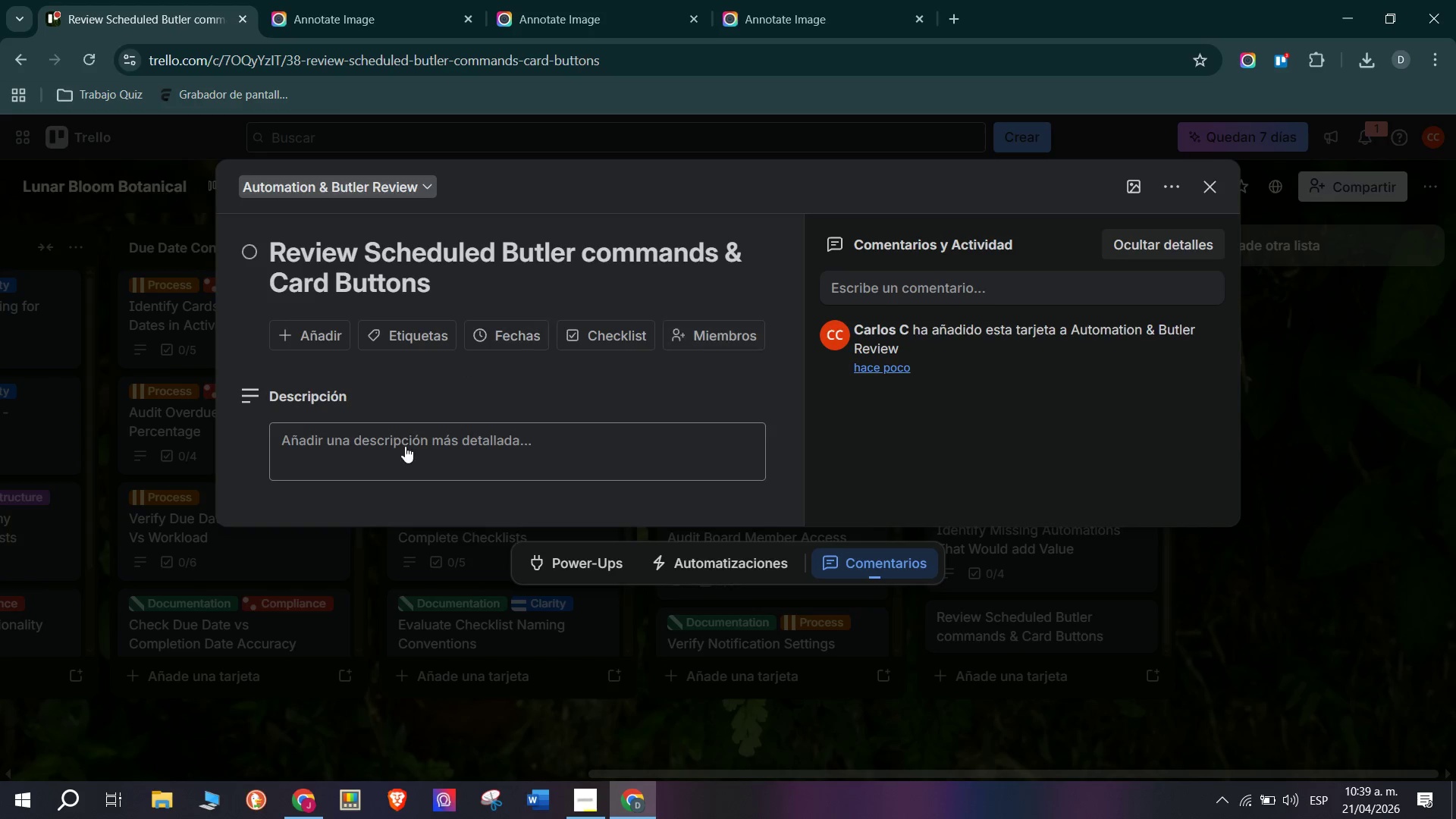 
left_click([410, 444])
 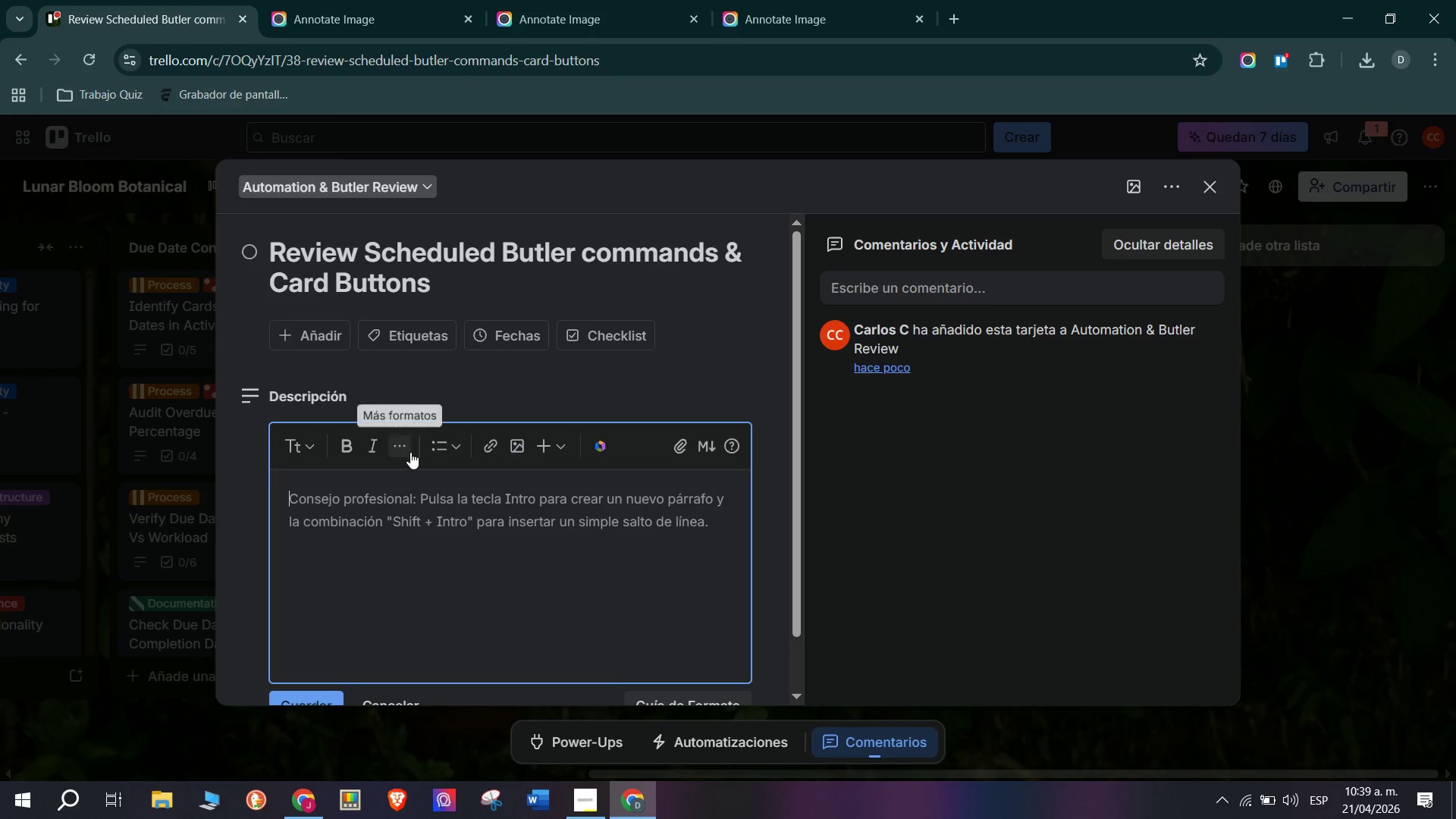 
key(Control+ControlLeft)
 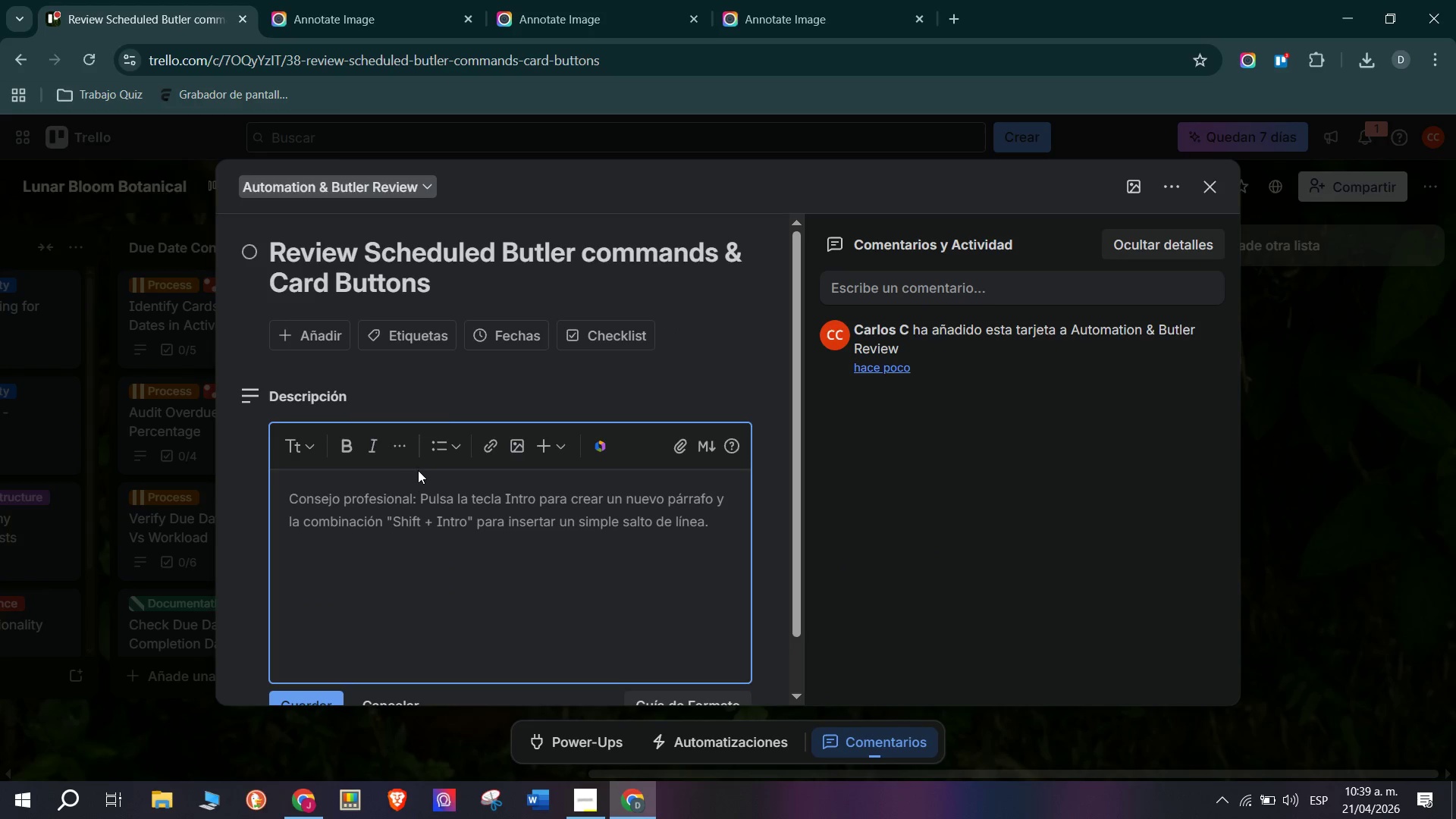 
key(CapsLock)
 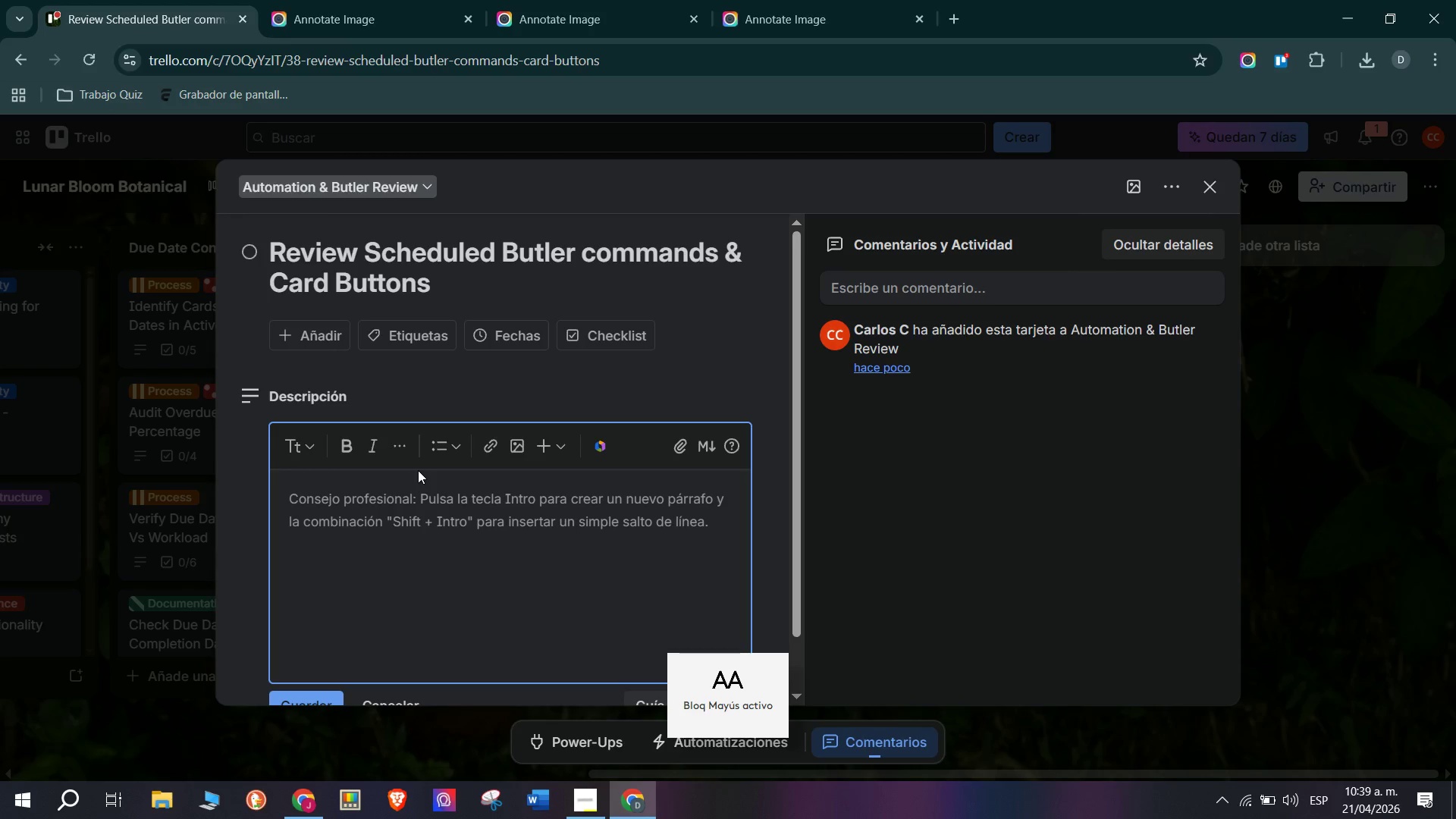 
key(P)
 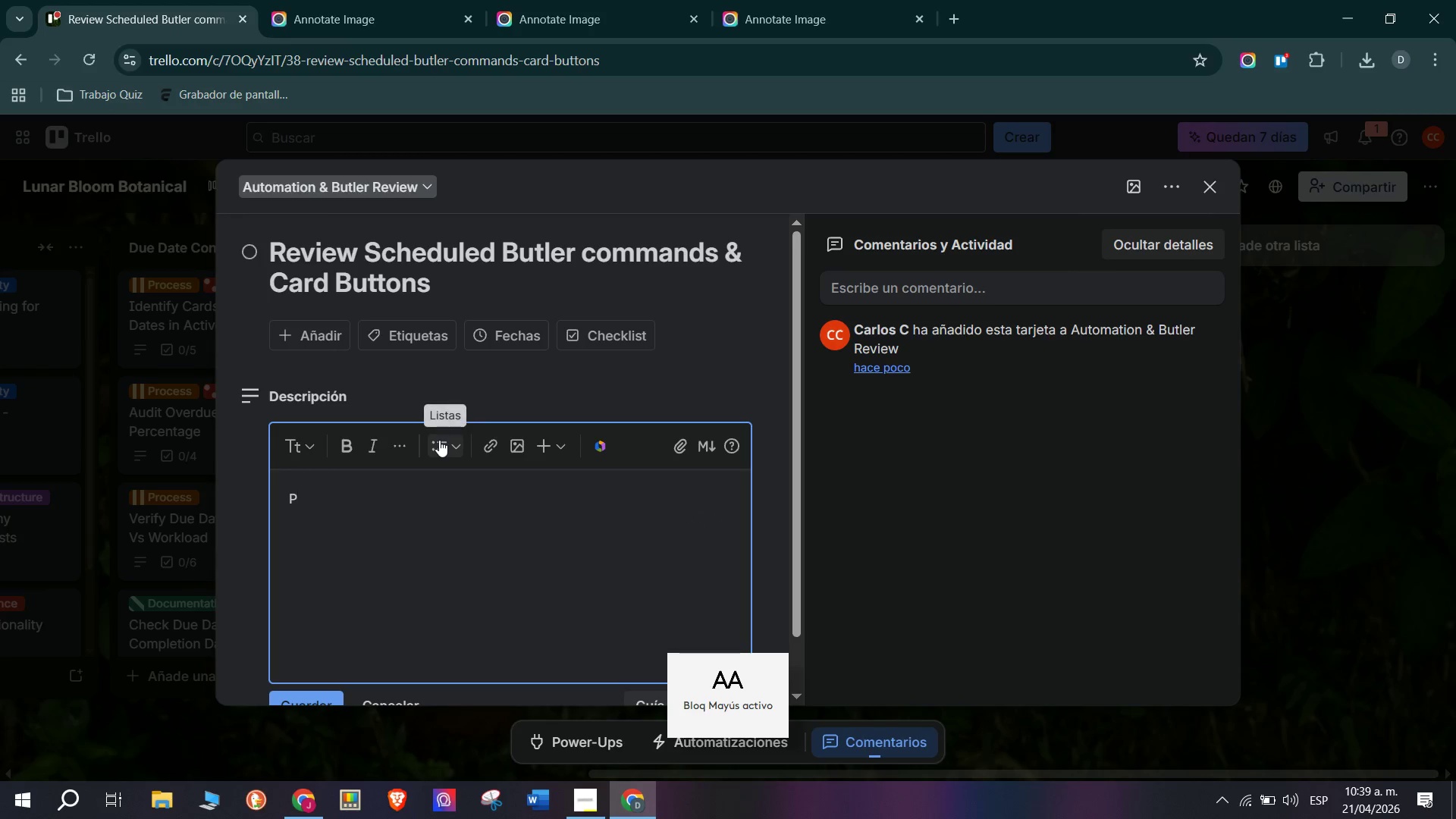 
type(ASS)
 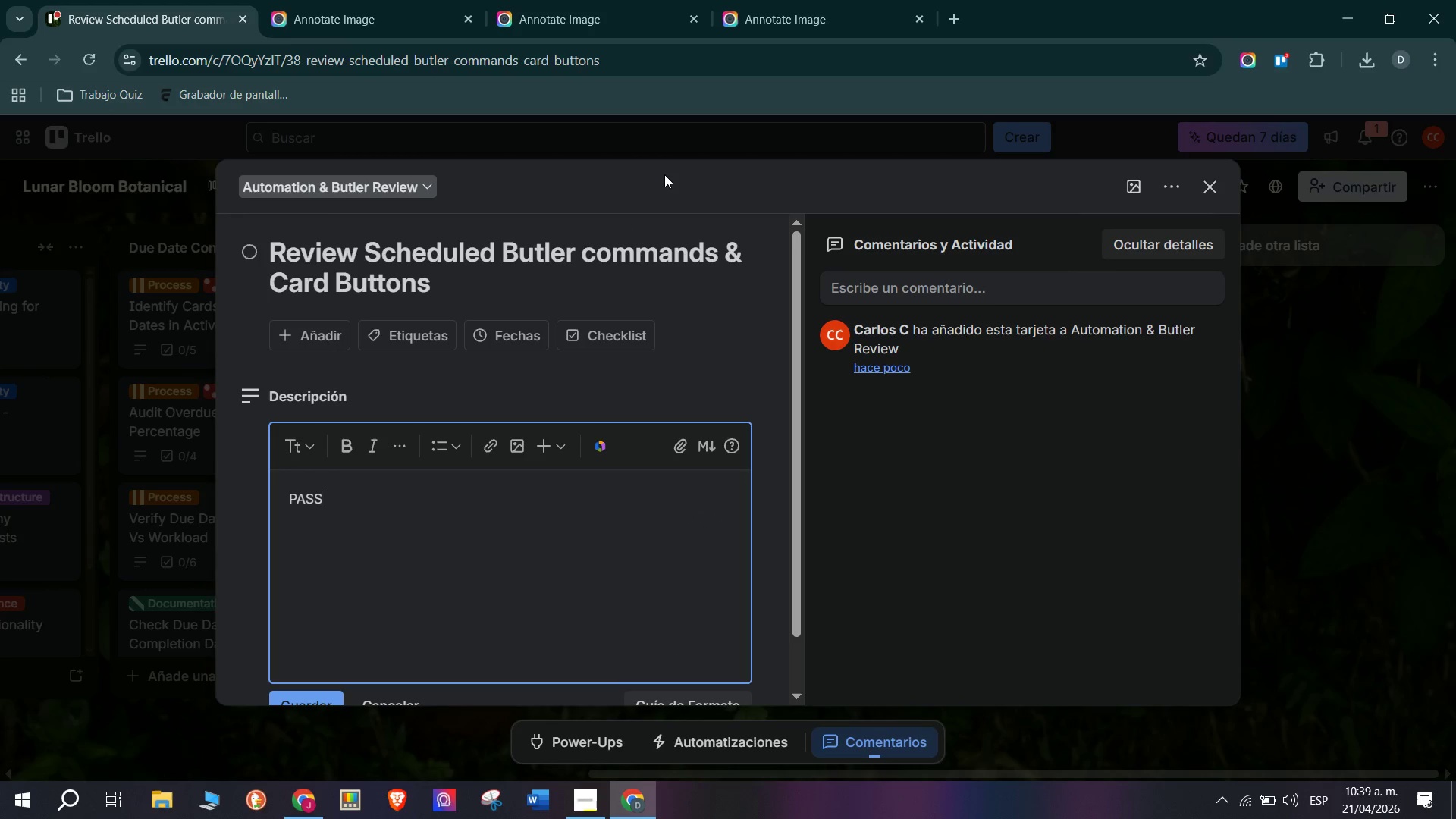 
key(I)
 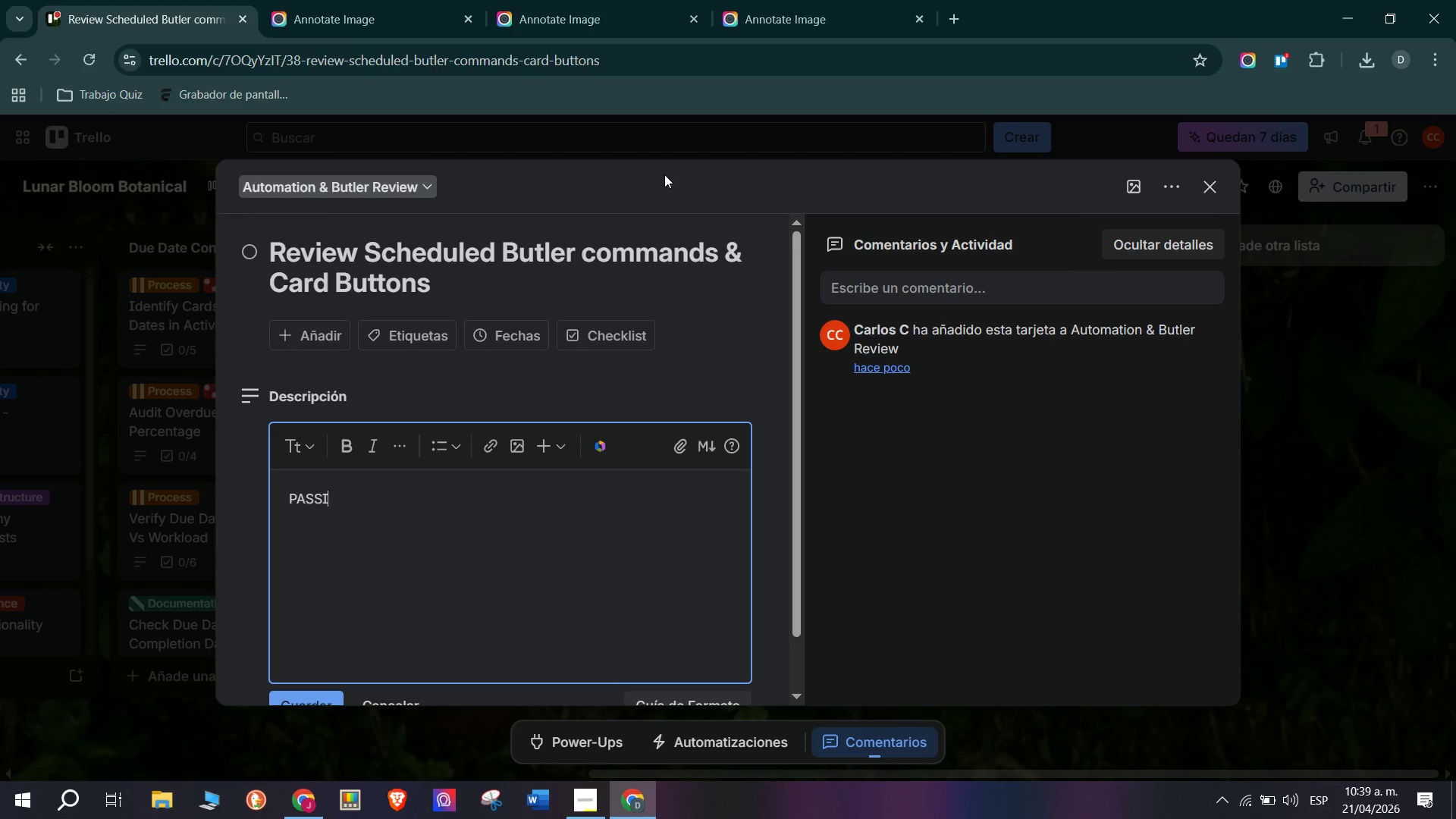 
type(NG GRADE> All scheduled Butler comma)
 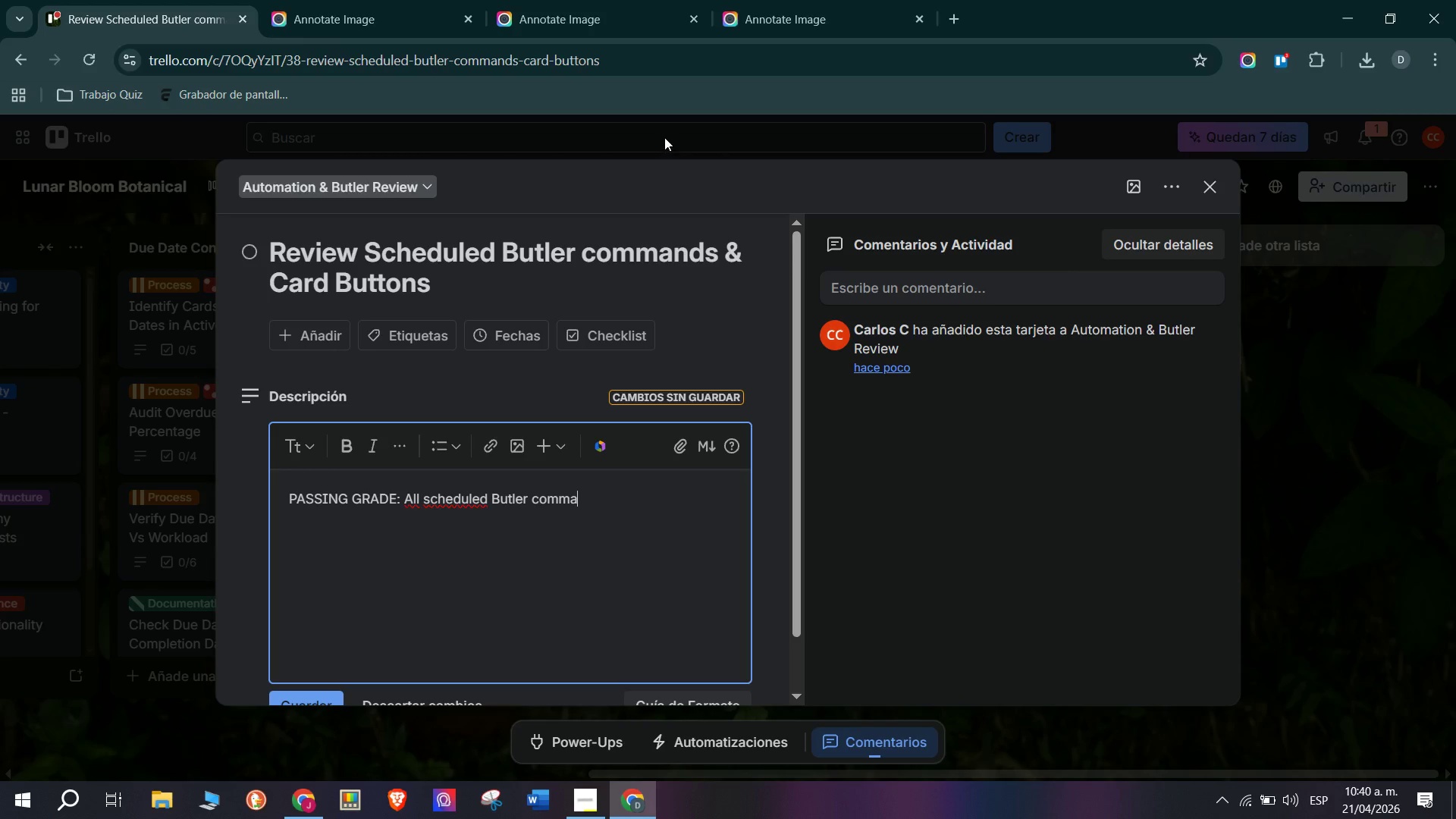 
type(nds *)
 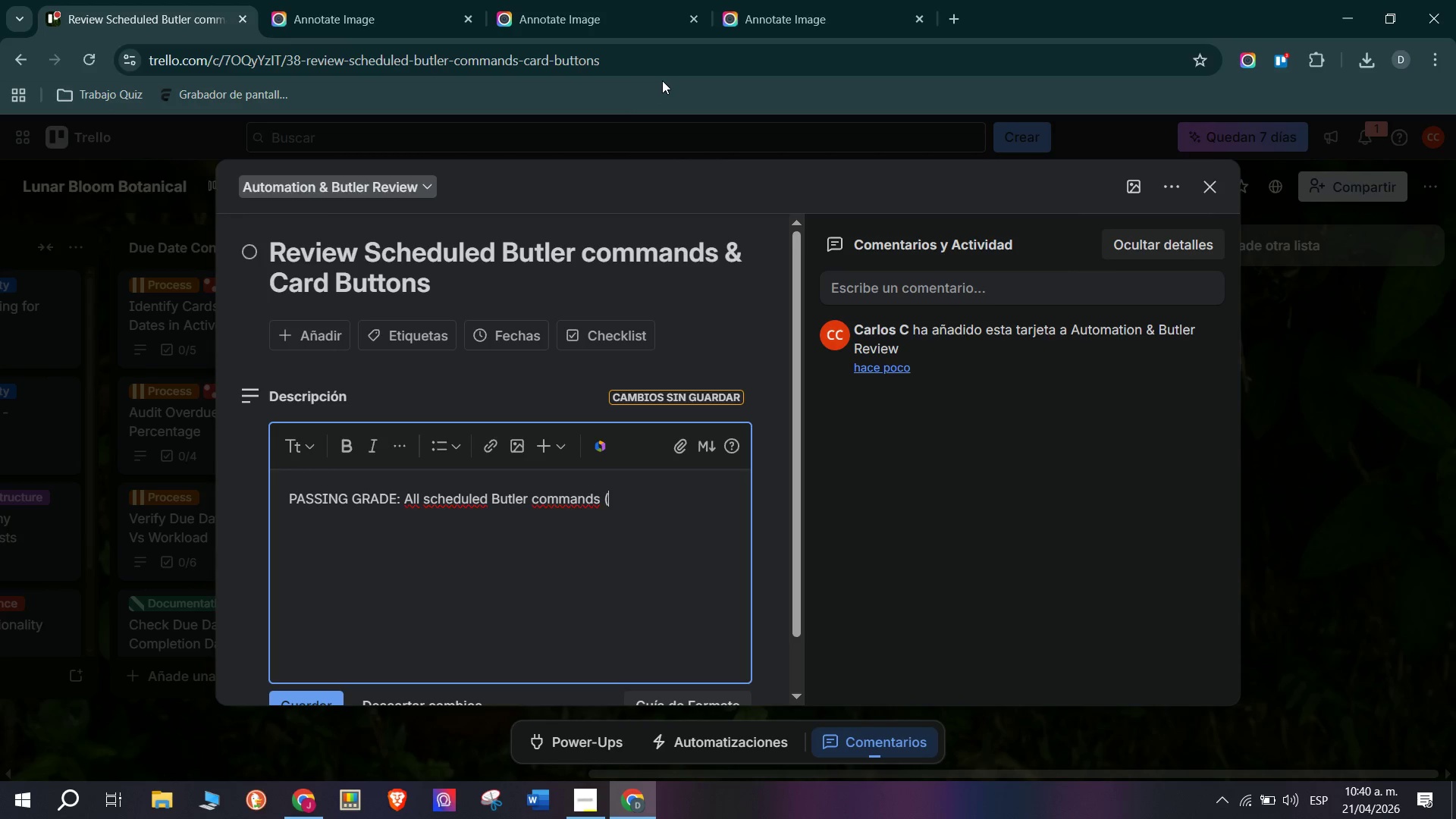 
wait(40.17)
 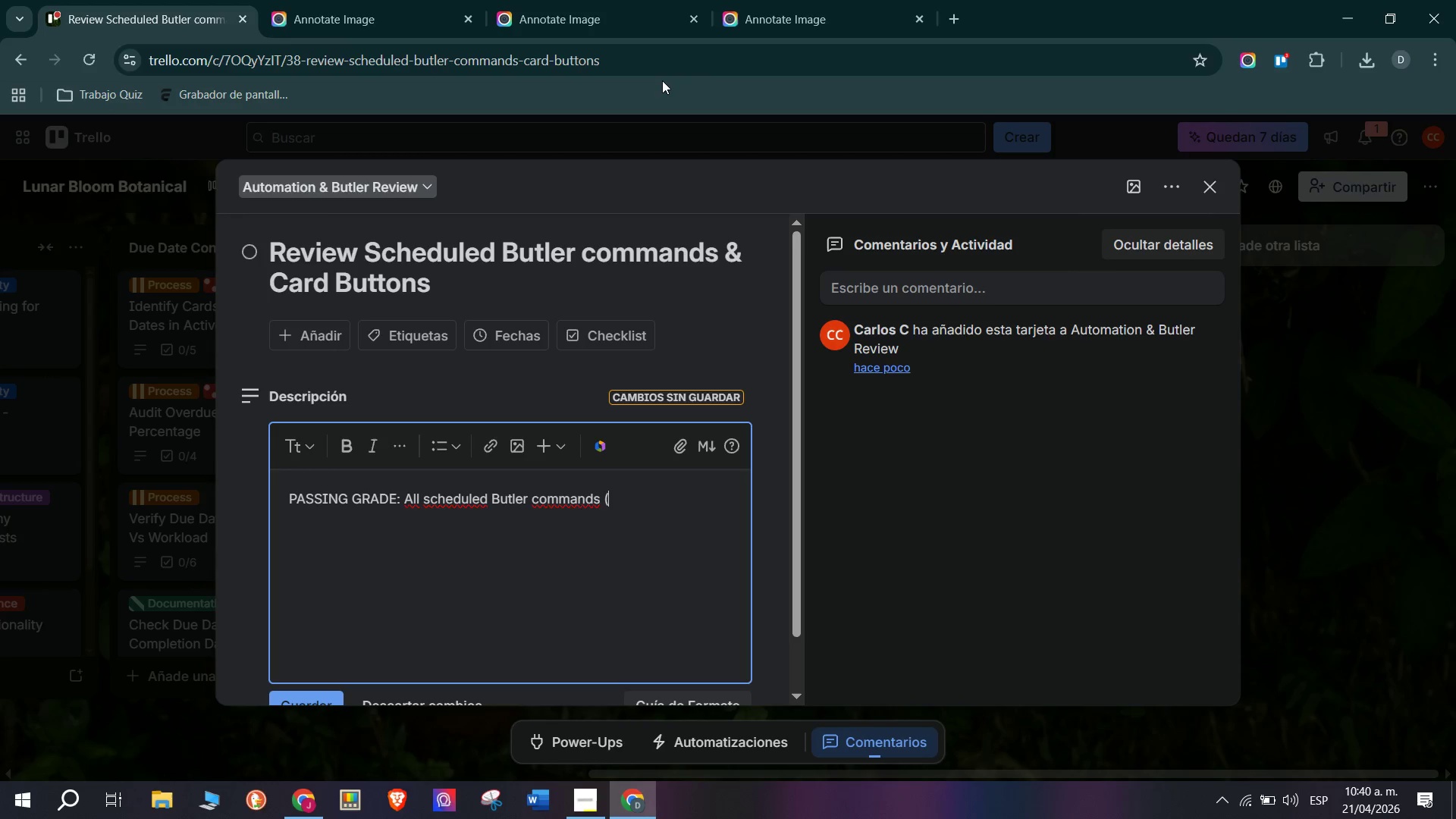 
type(e.g. every M)
 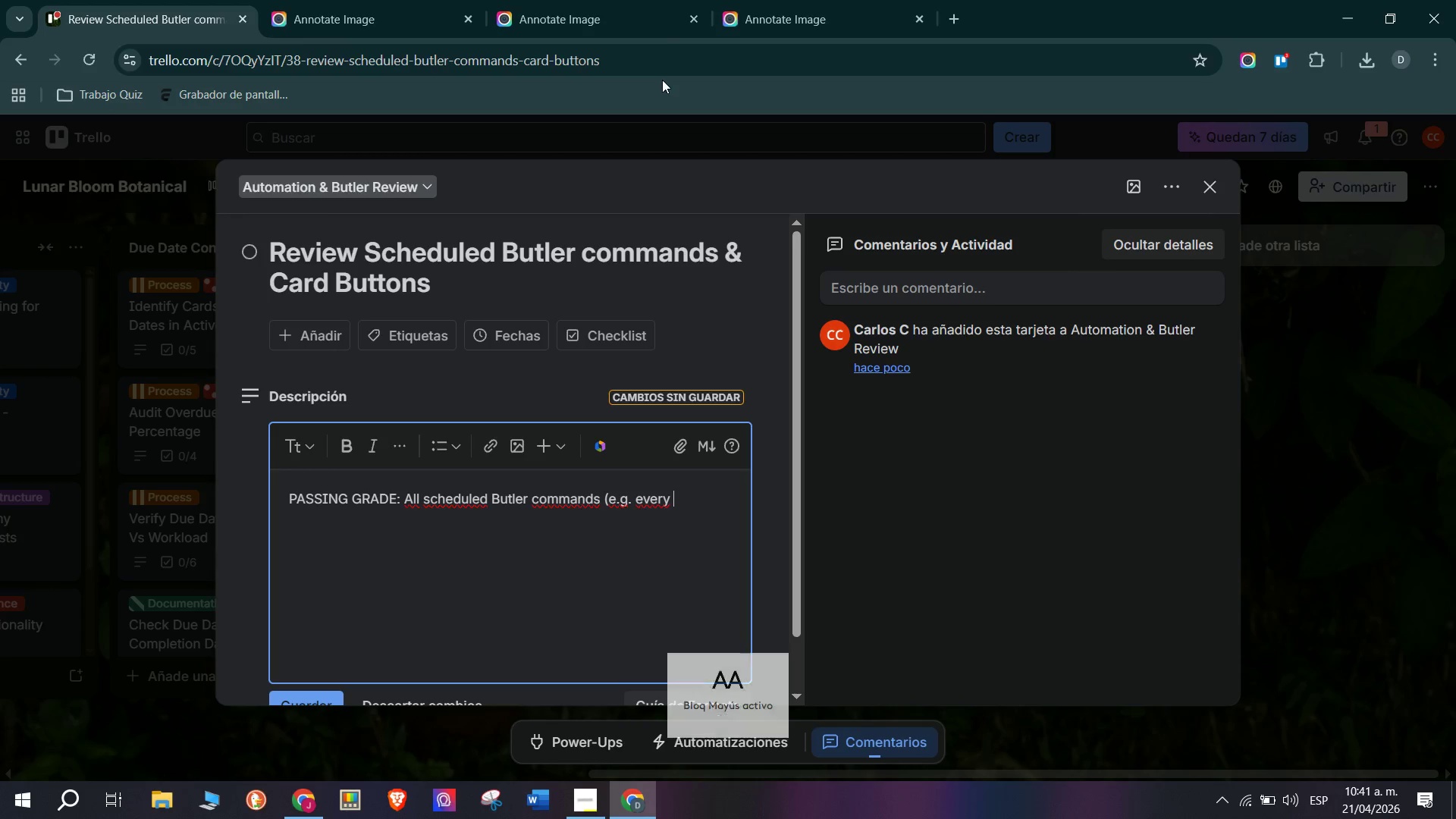 
type(onday at 9am,move overdue cards to Blocked( are doc)
 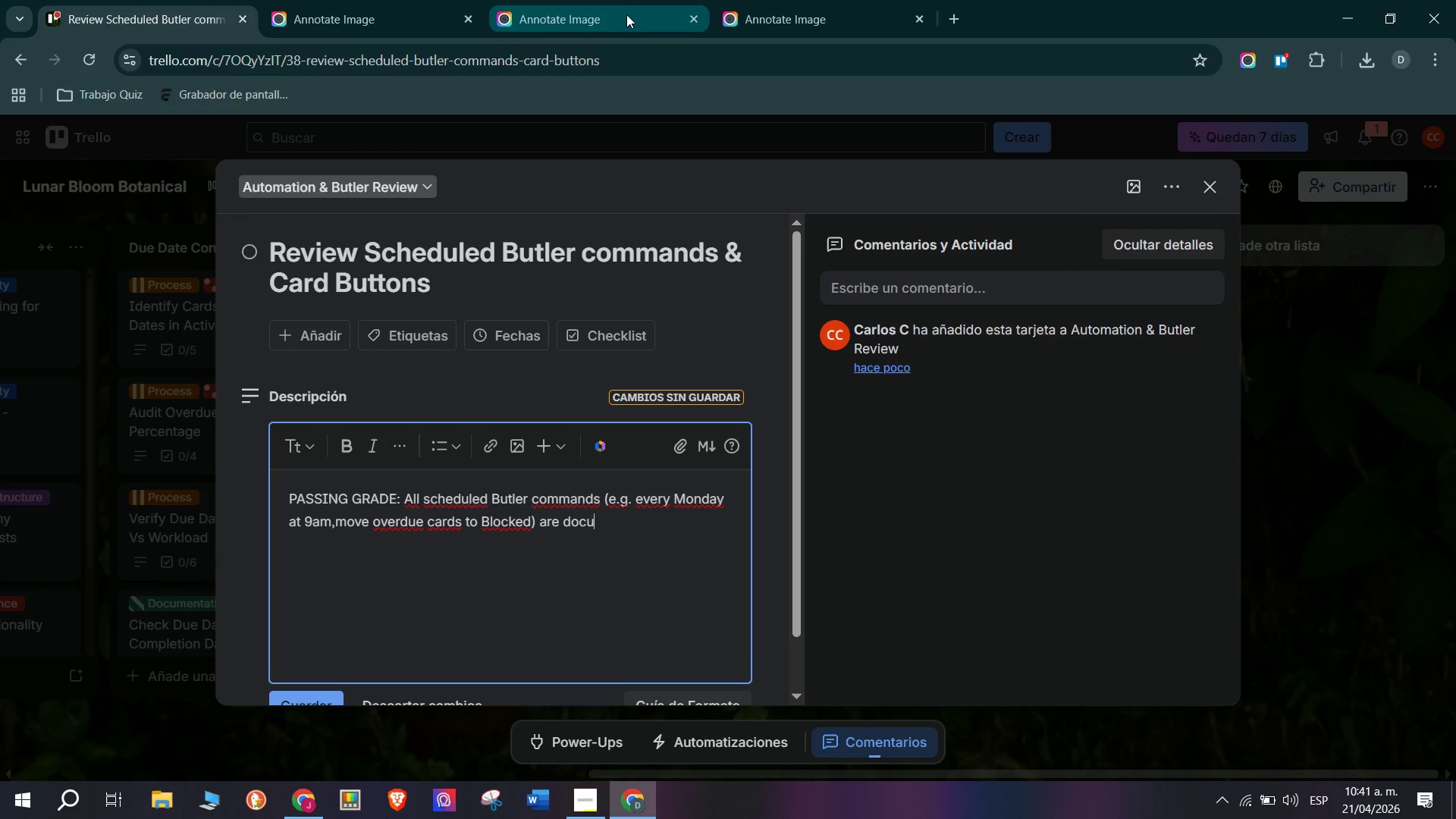 
 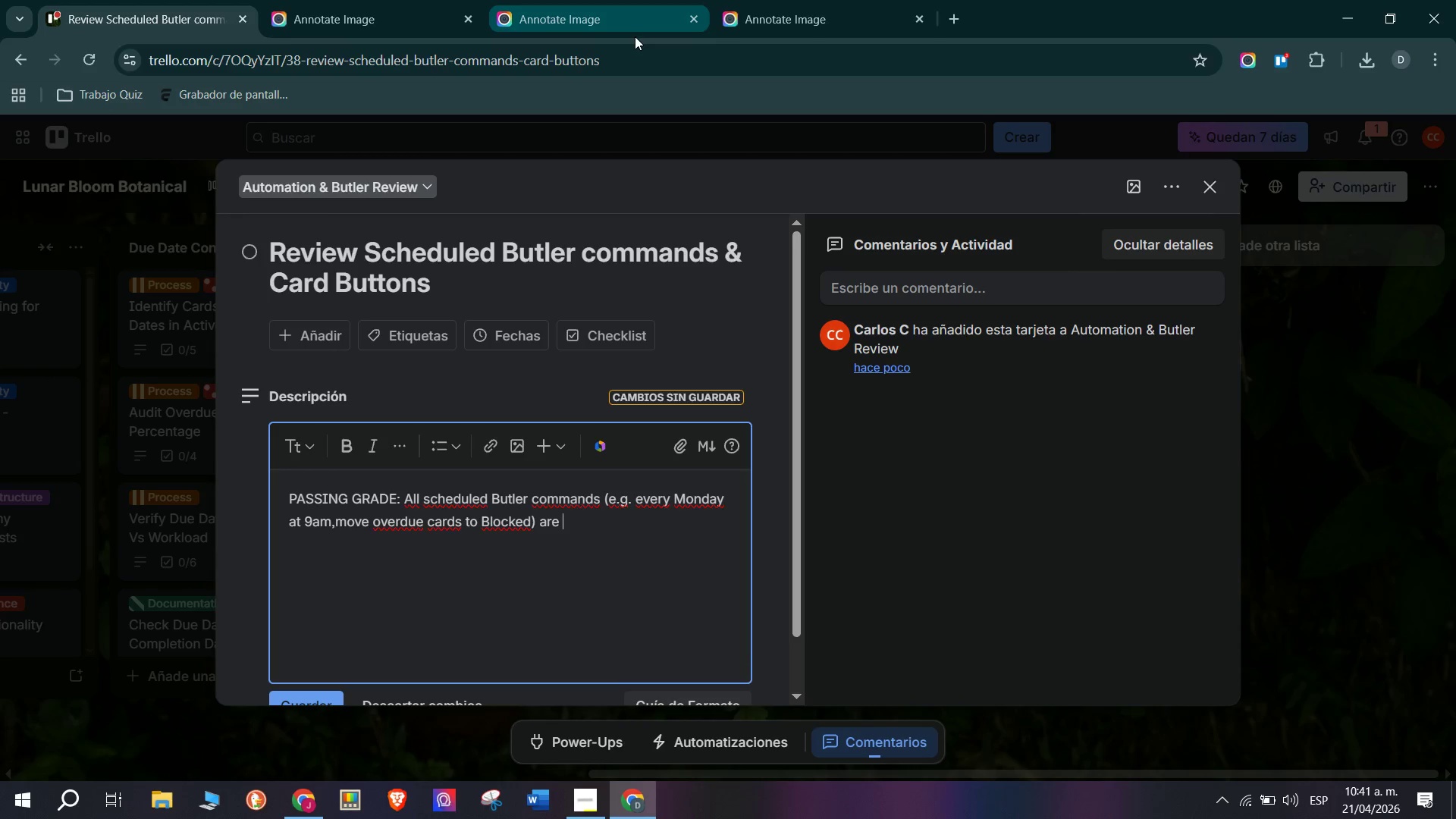 
type(umented, tested and still relevant. Card buttons are labeled clearly and documented for new team members.)
 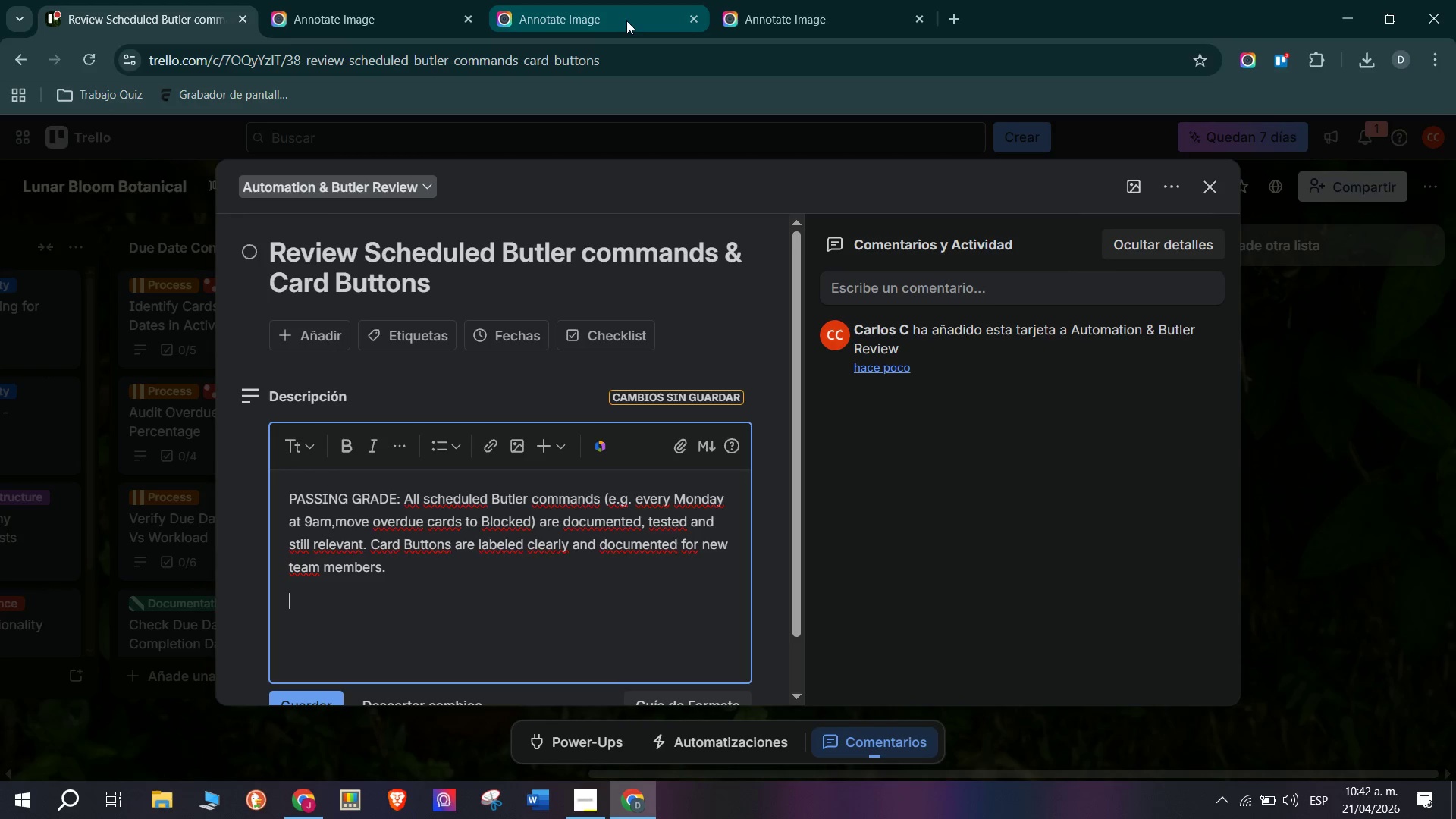 
hold_key(key=CapsLock, duration=0.72)
 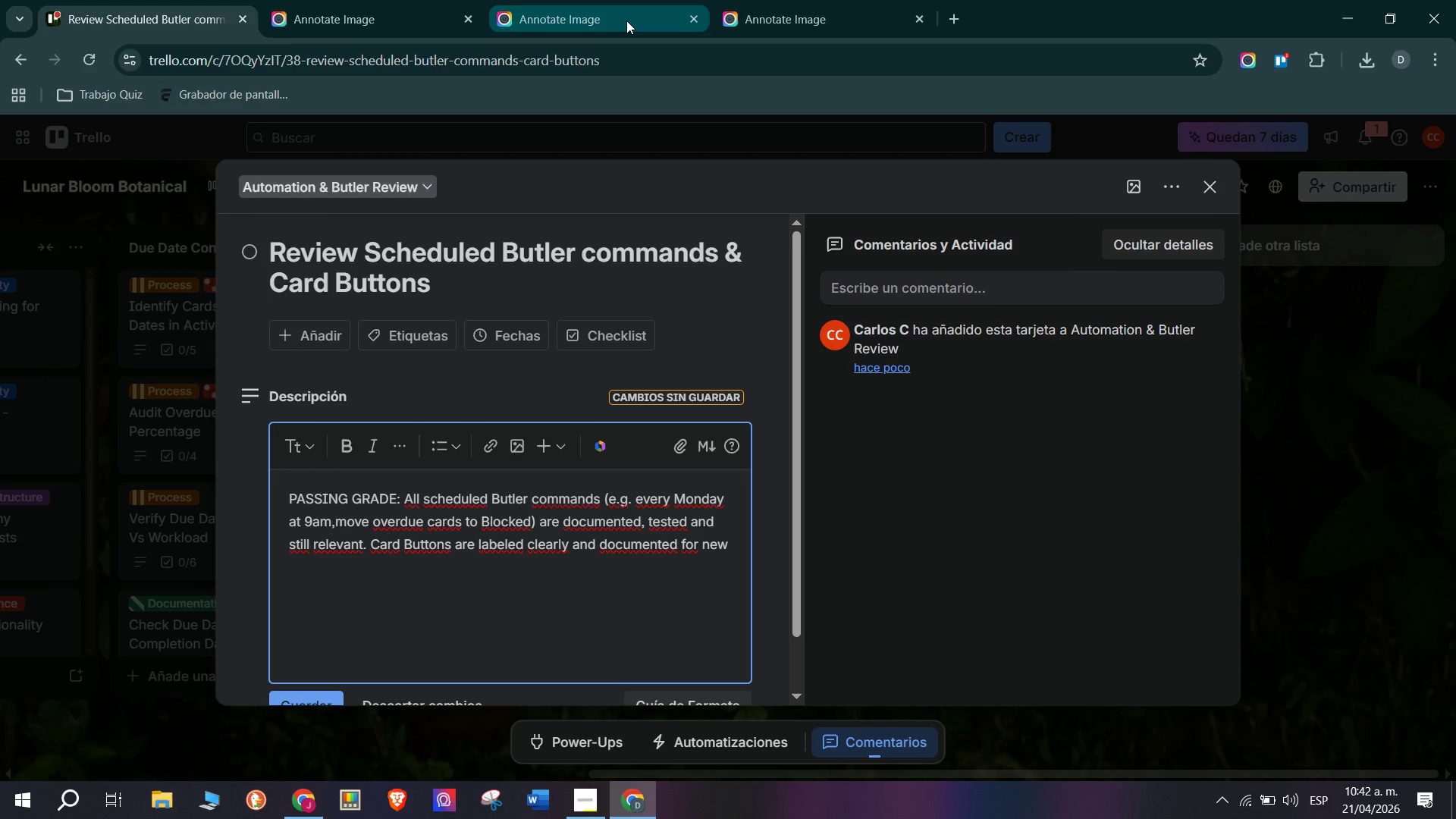 
key(Enter)
 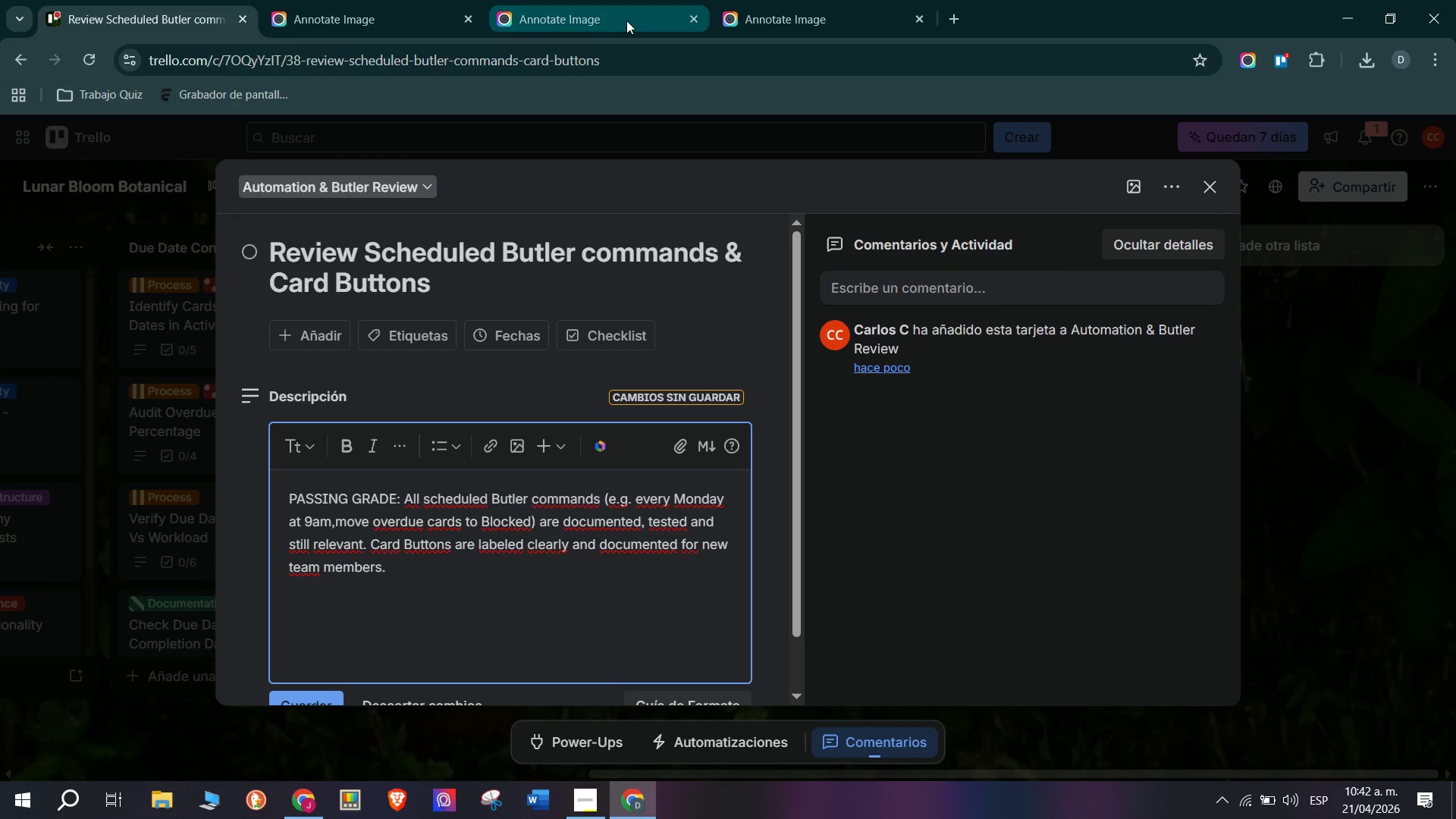 
type(Orphaned scheduled commands that no lo)
 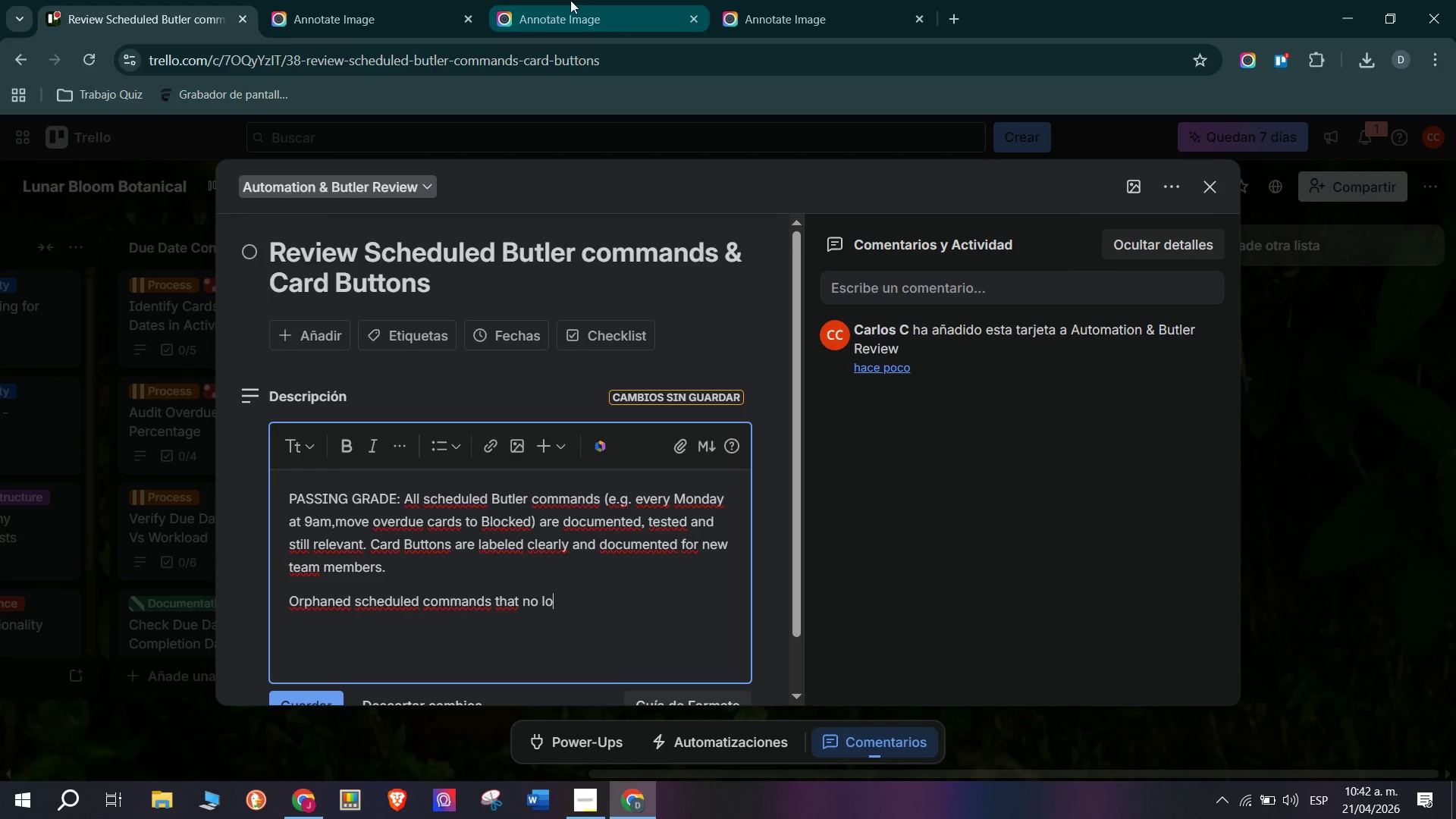 
type(nger match the board structut)
 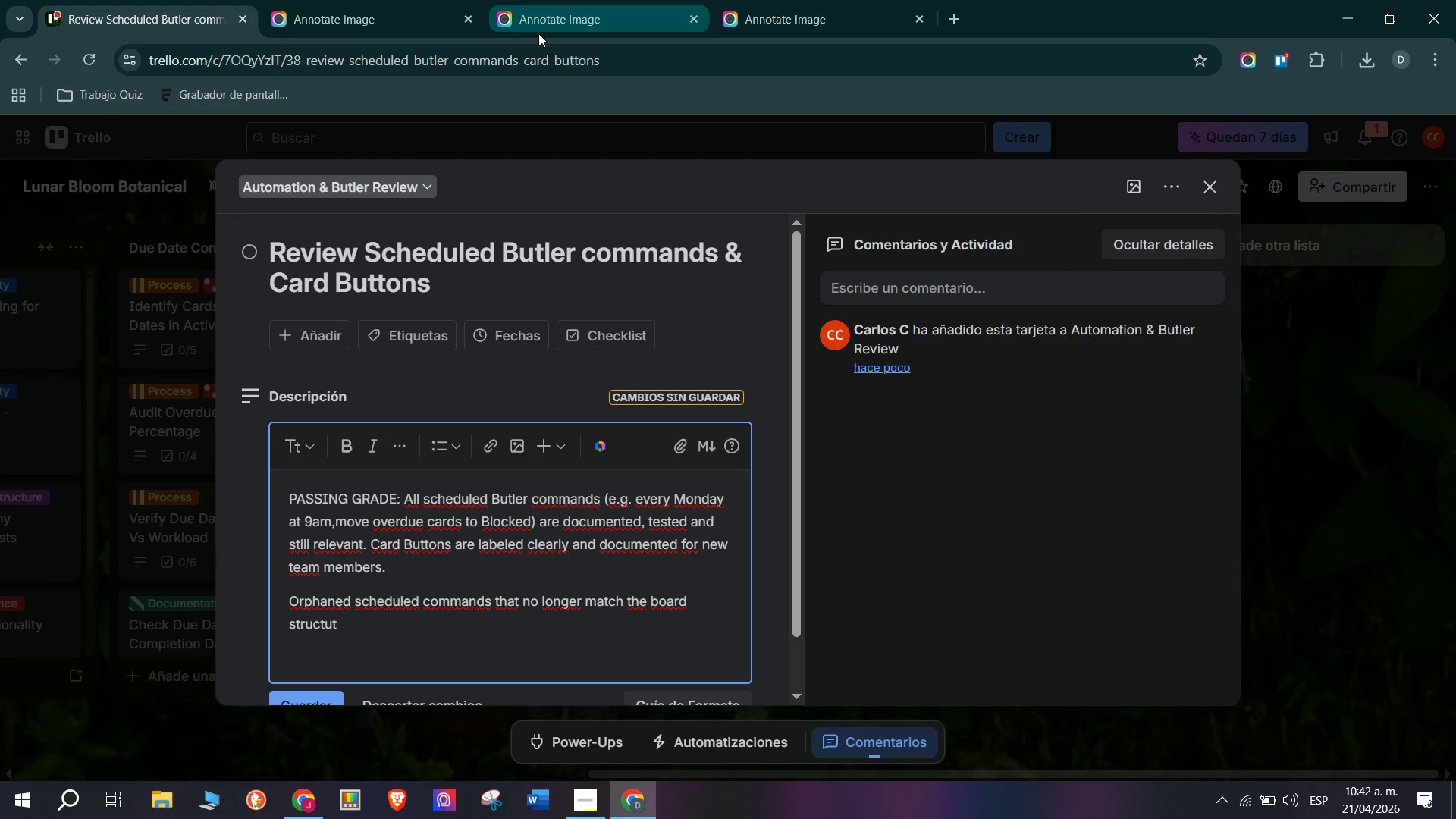 
key(Backspace)
type(re are)
 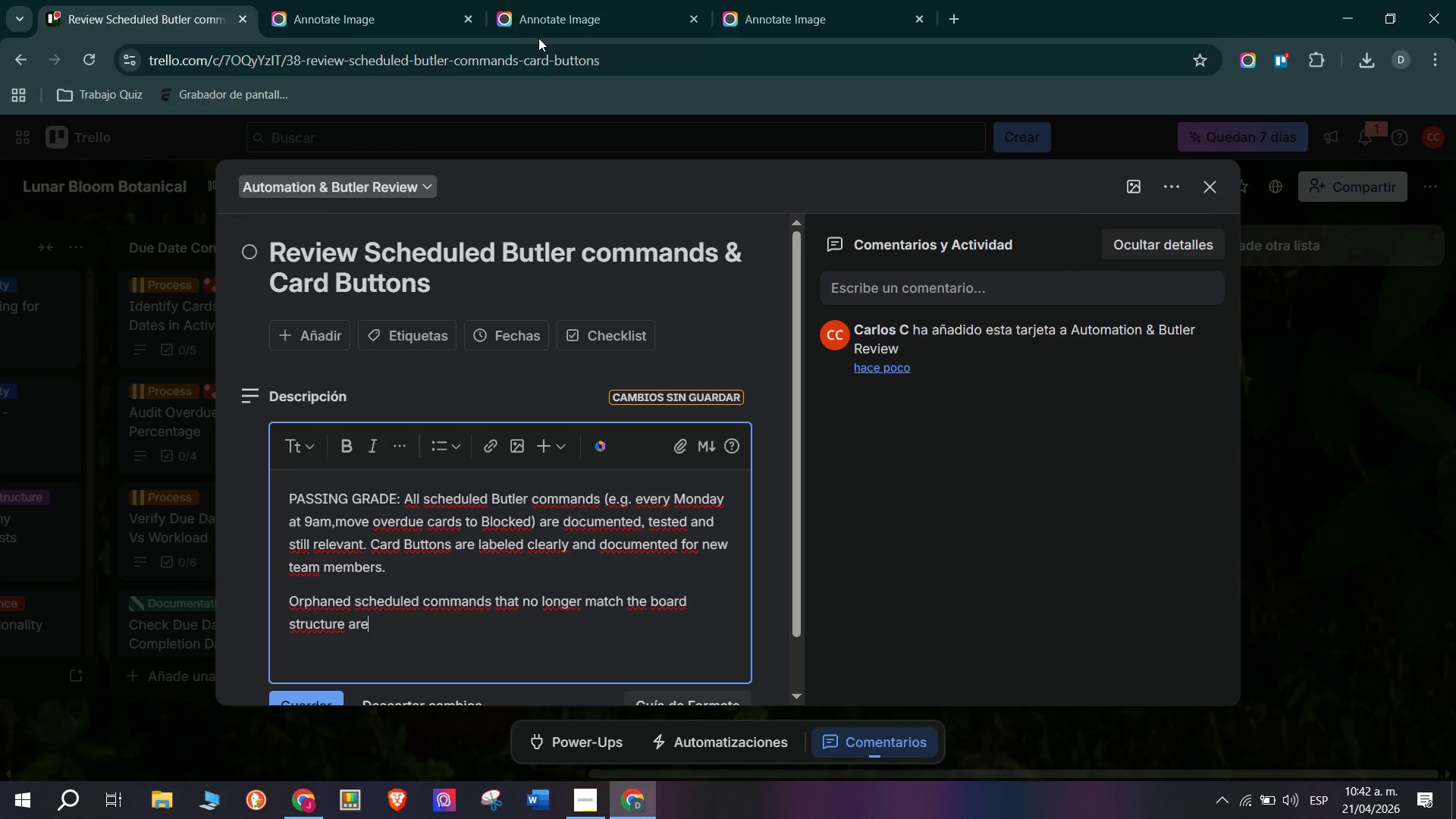 
wait(6.02)
 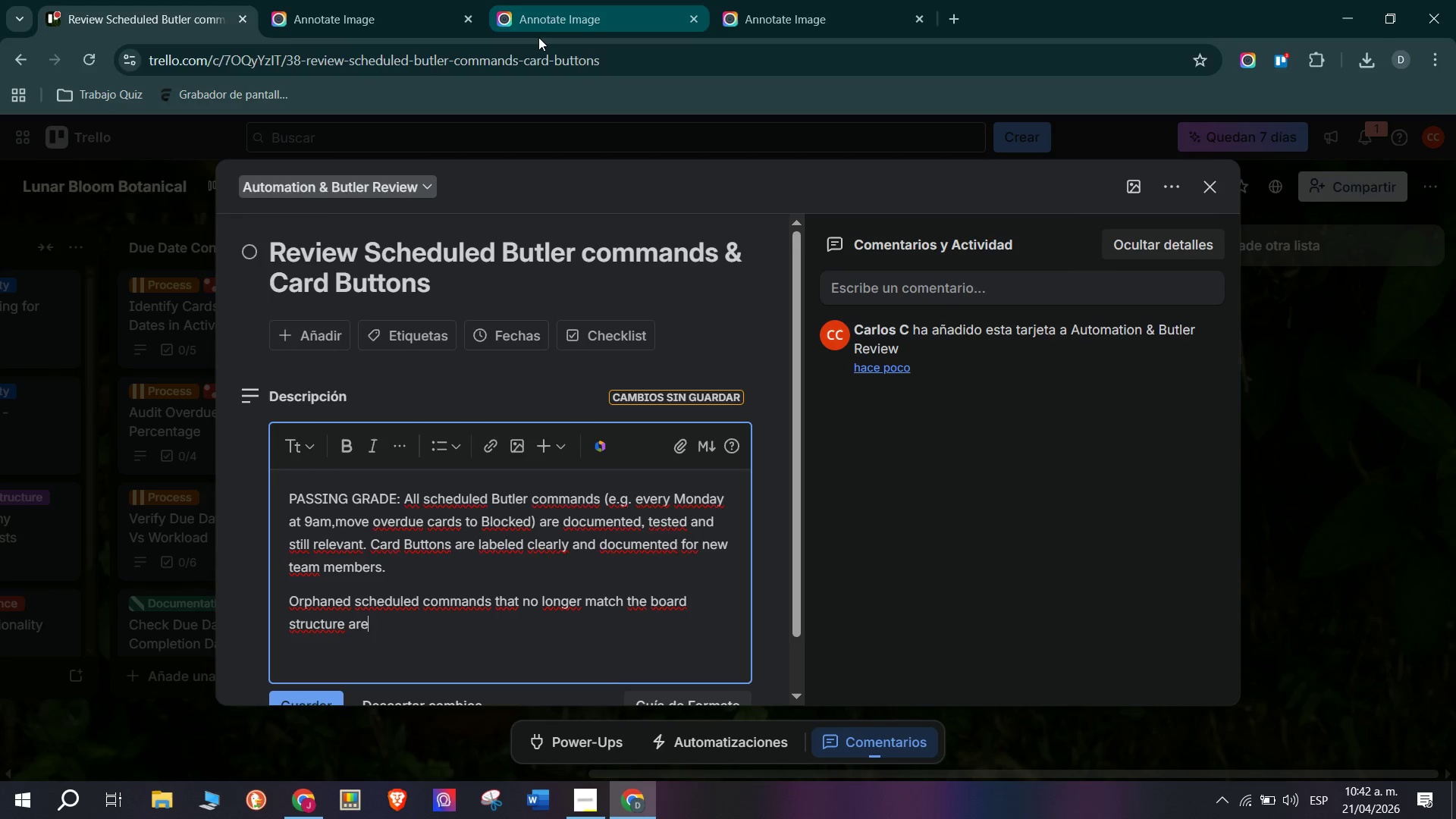 
type( a common source)
 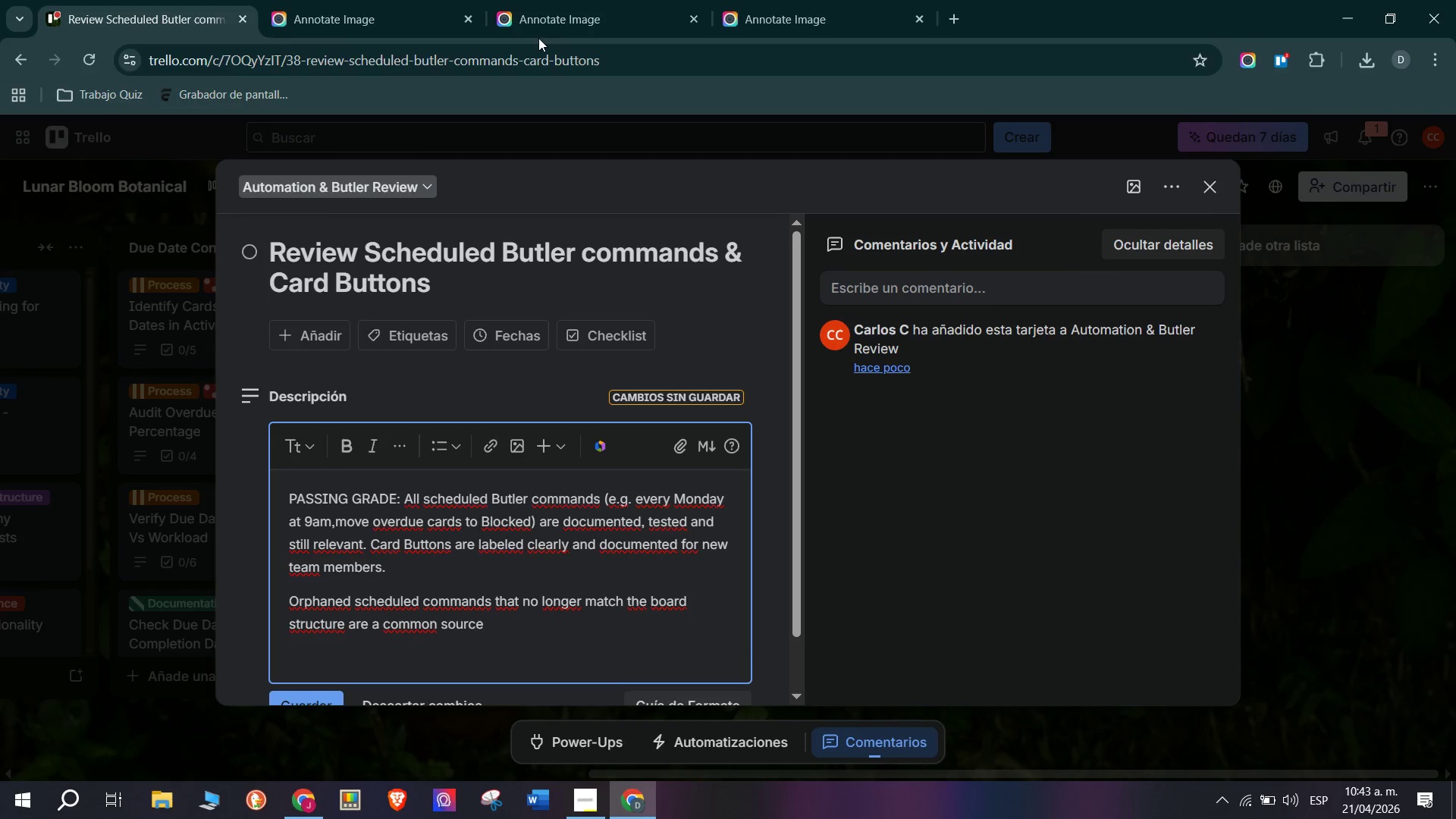 
wait(7.89)
 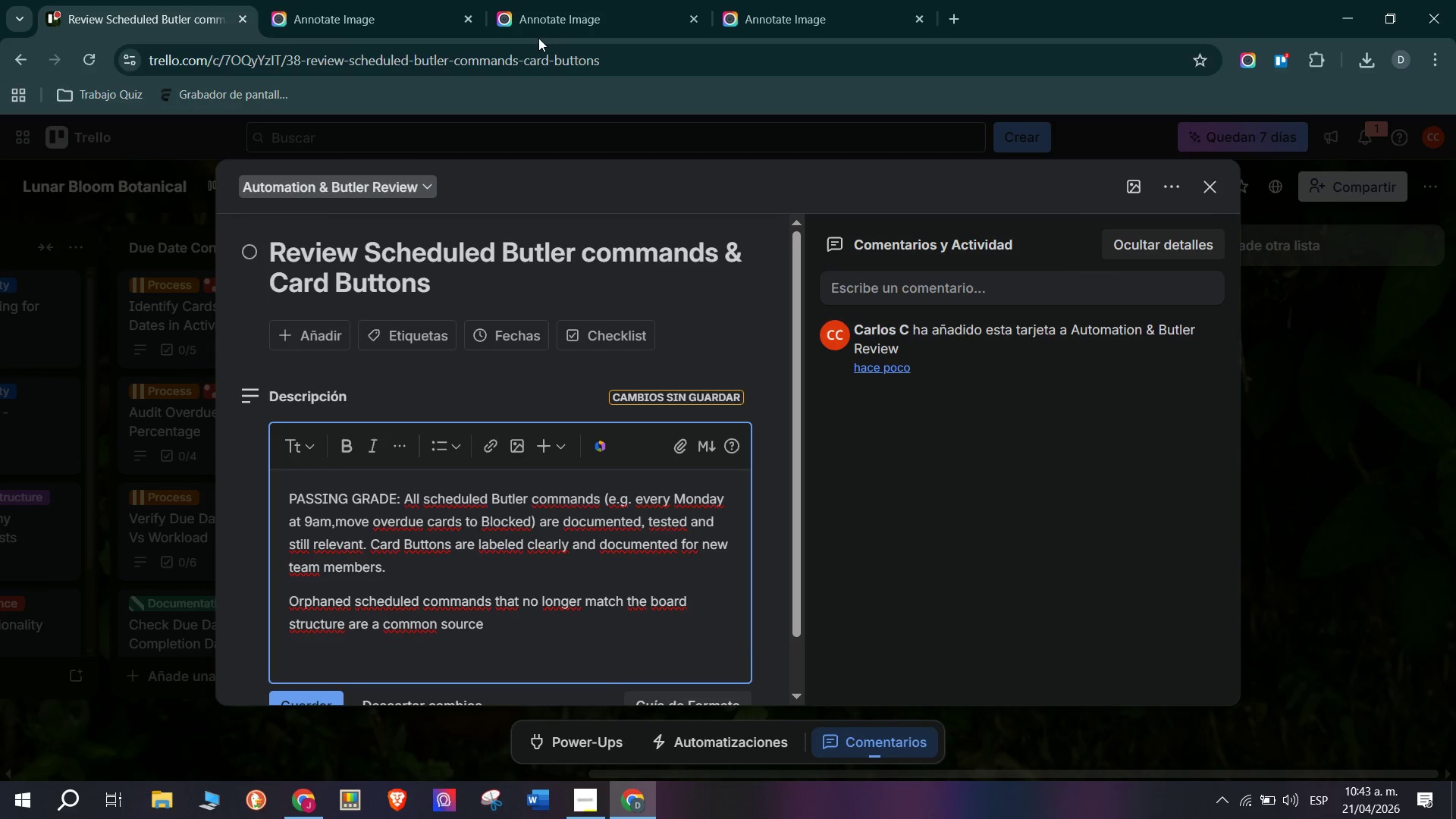 
type( of unintended card movements)
 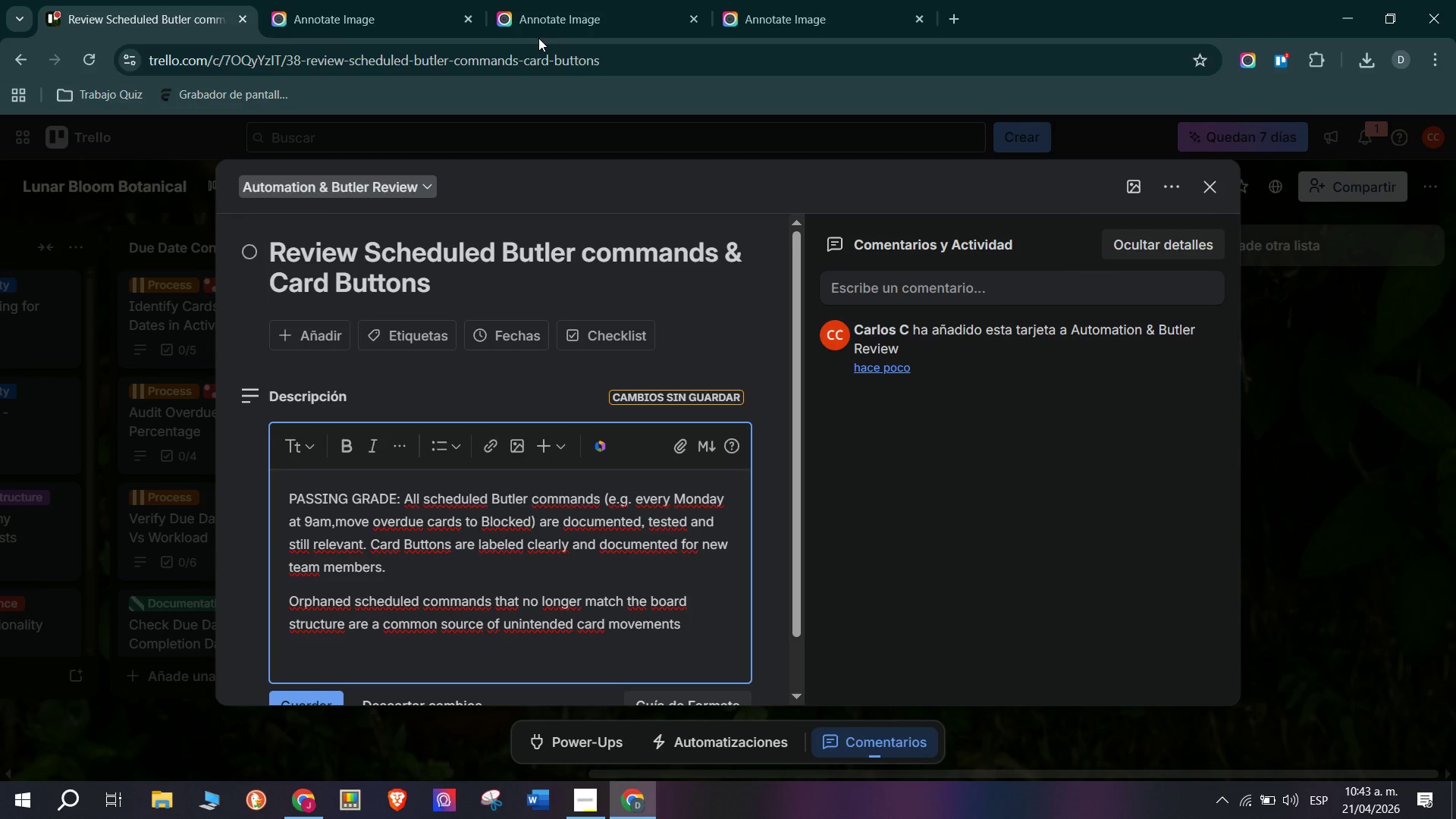 
key(Enter)
 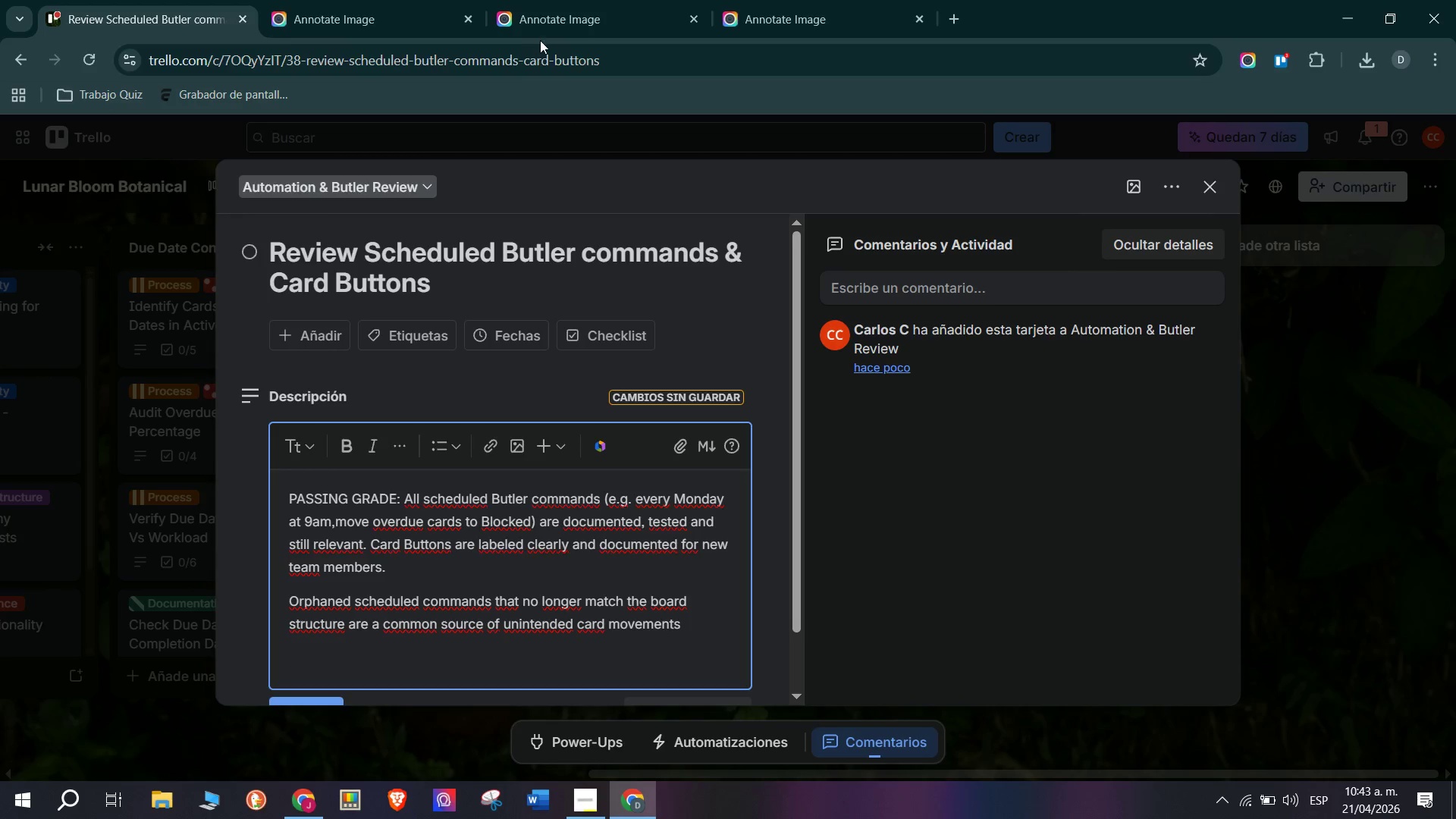 
scroll: coordinate [413, 533], scroll_direction: down, amount: 10.0
 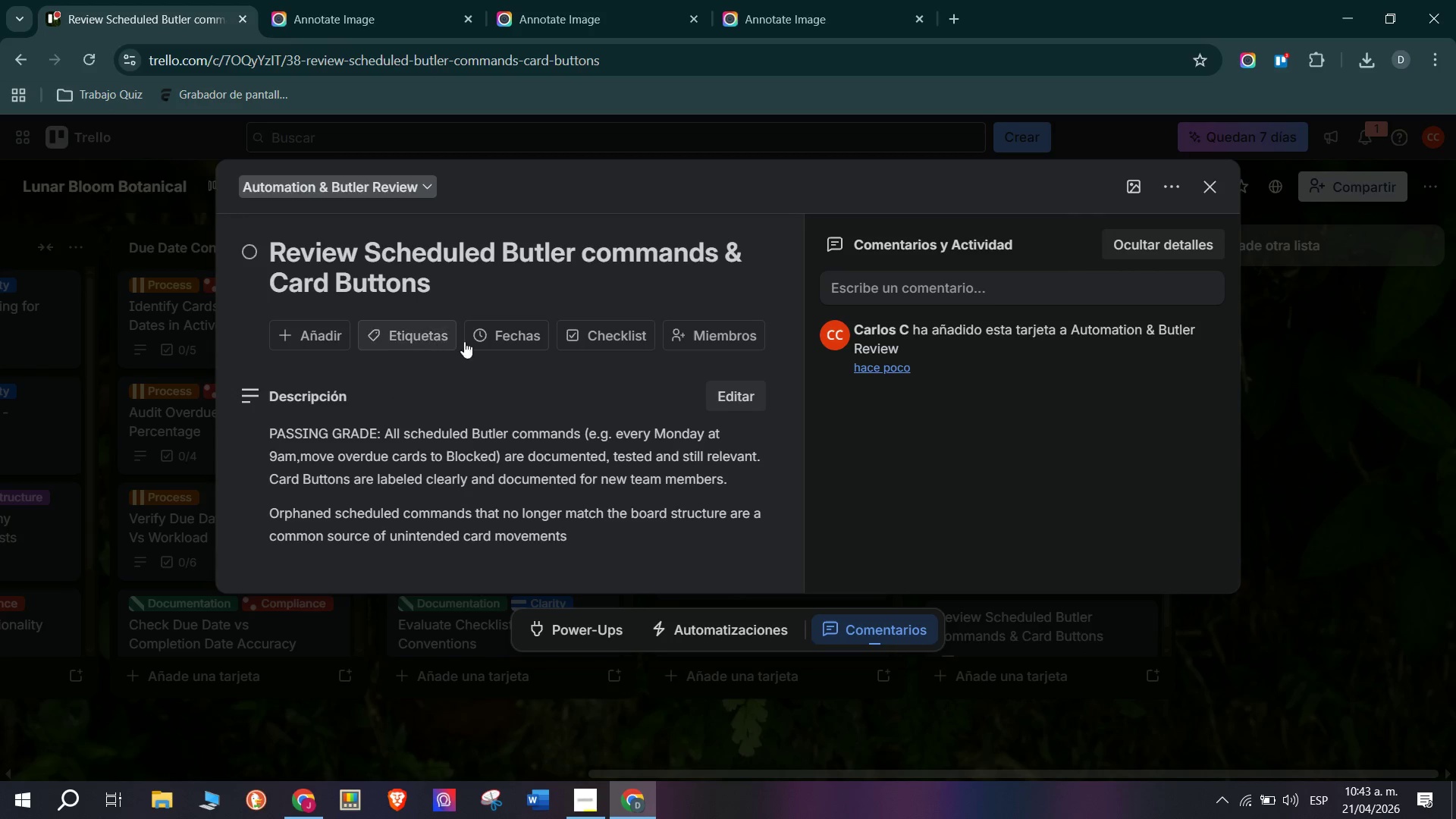 
left_click([588, 332])
 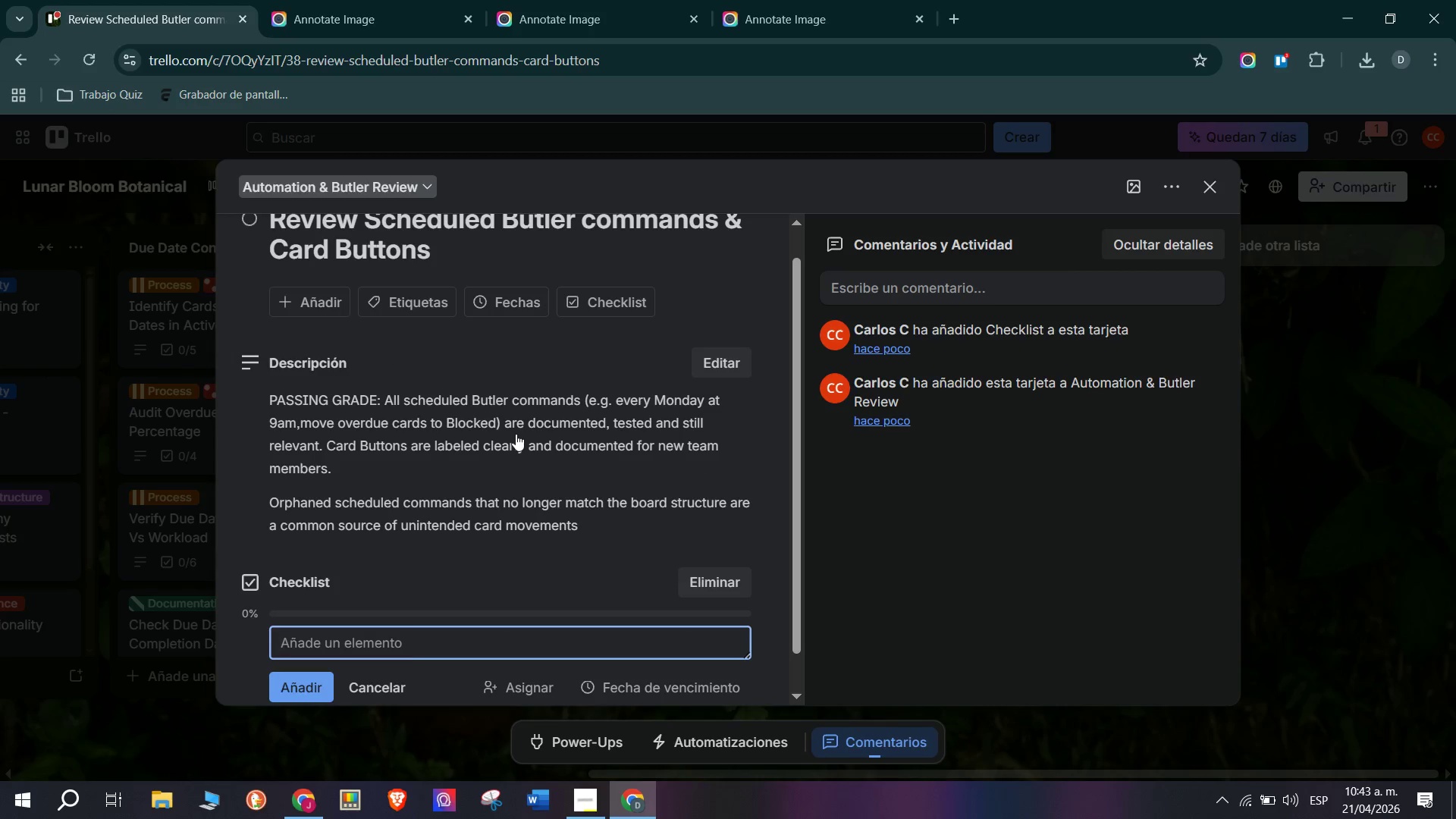 
type(Open Automatte)
key(Backspace)
key(Backspace)
type(e )
 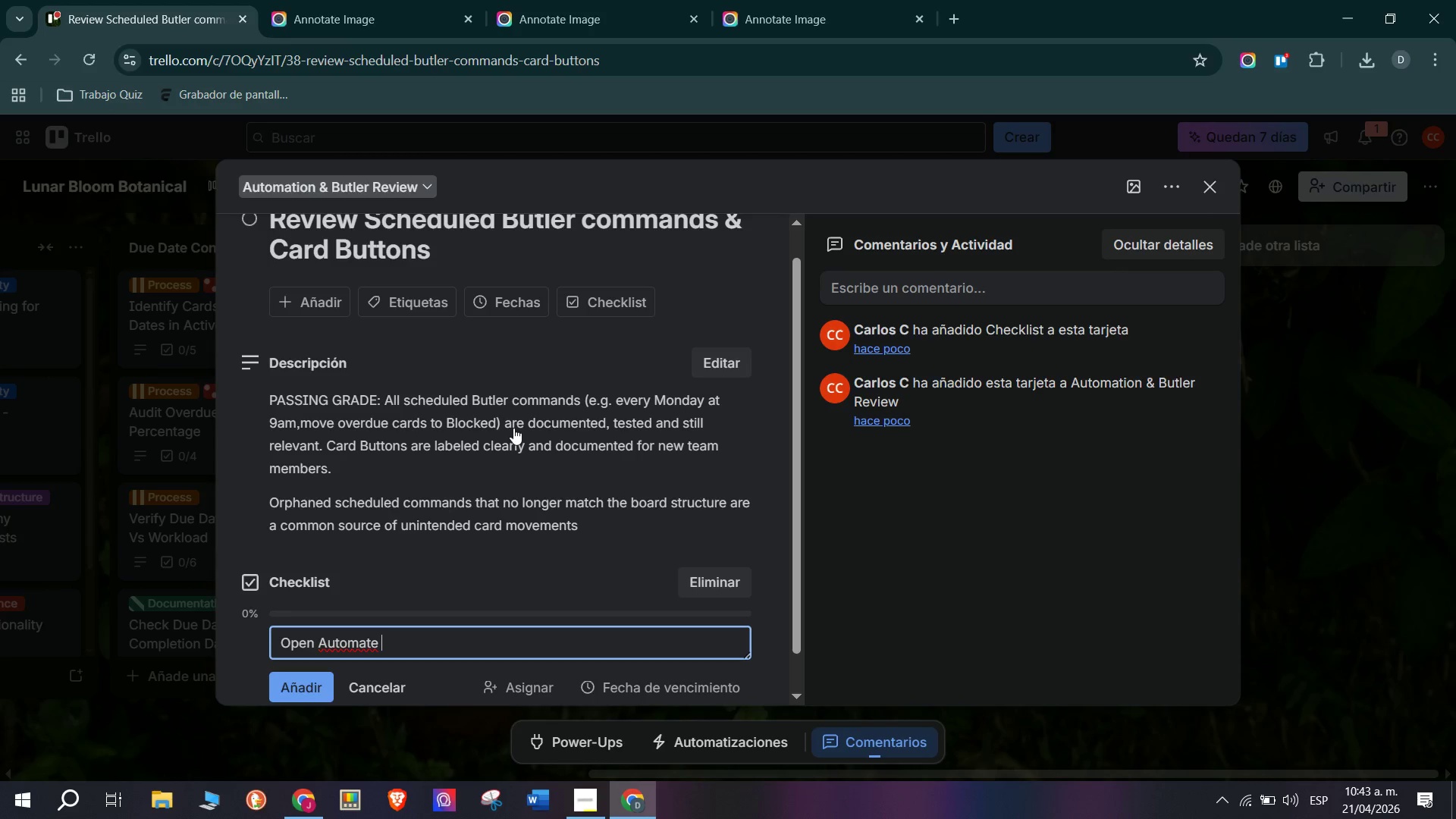 
type() Sched)
 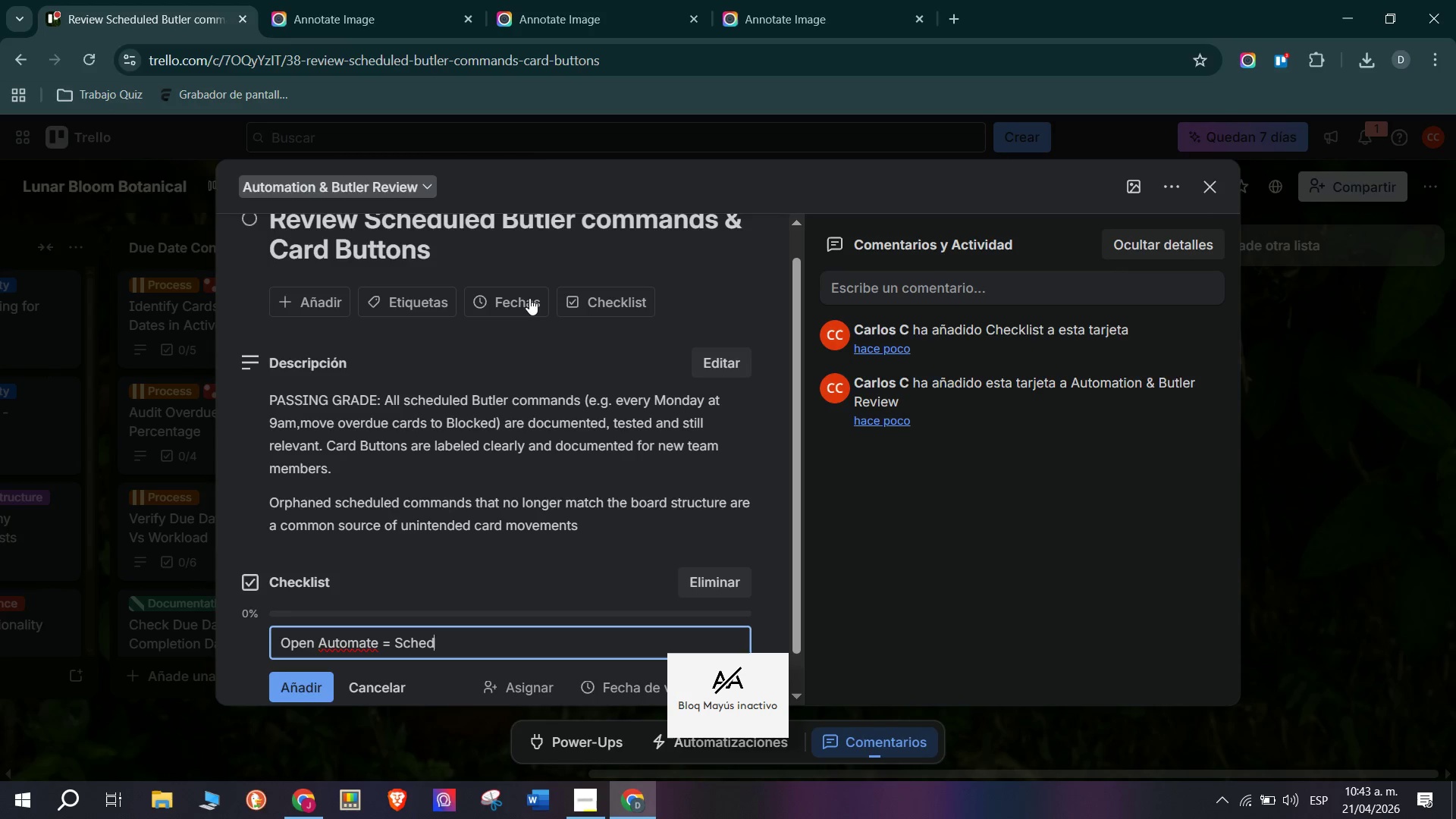 
type(ule to l)
 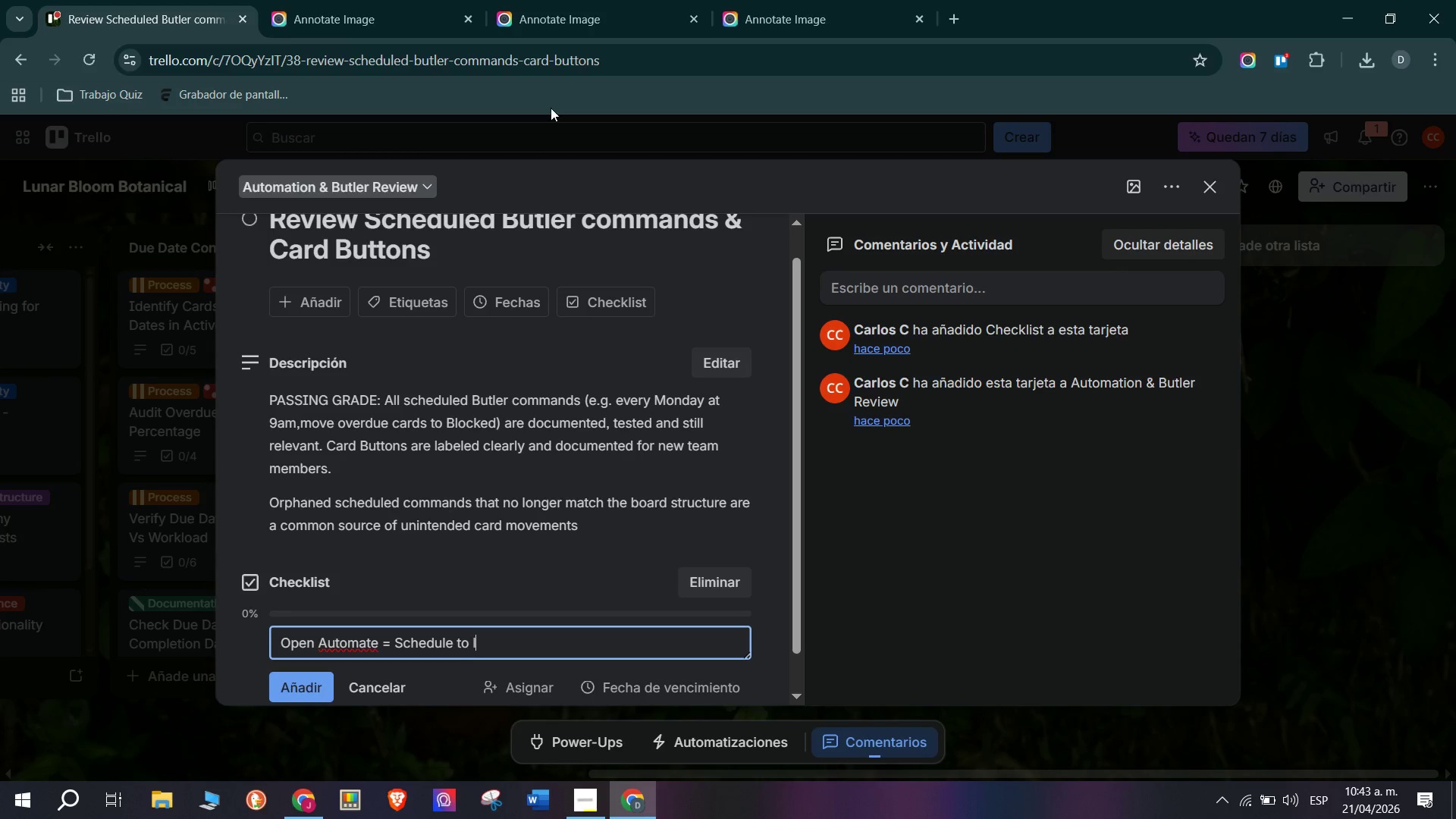 
type(ist all sched)
 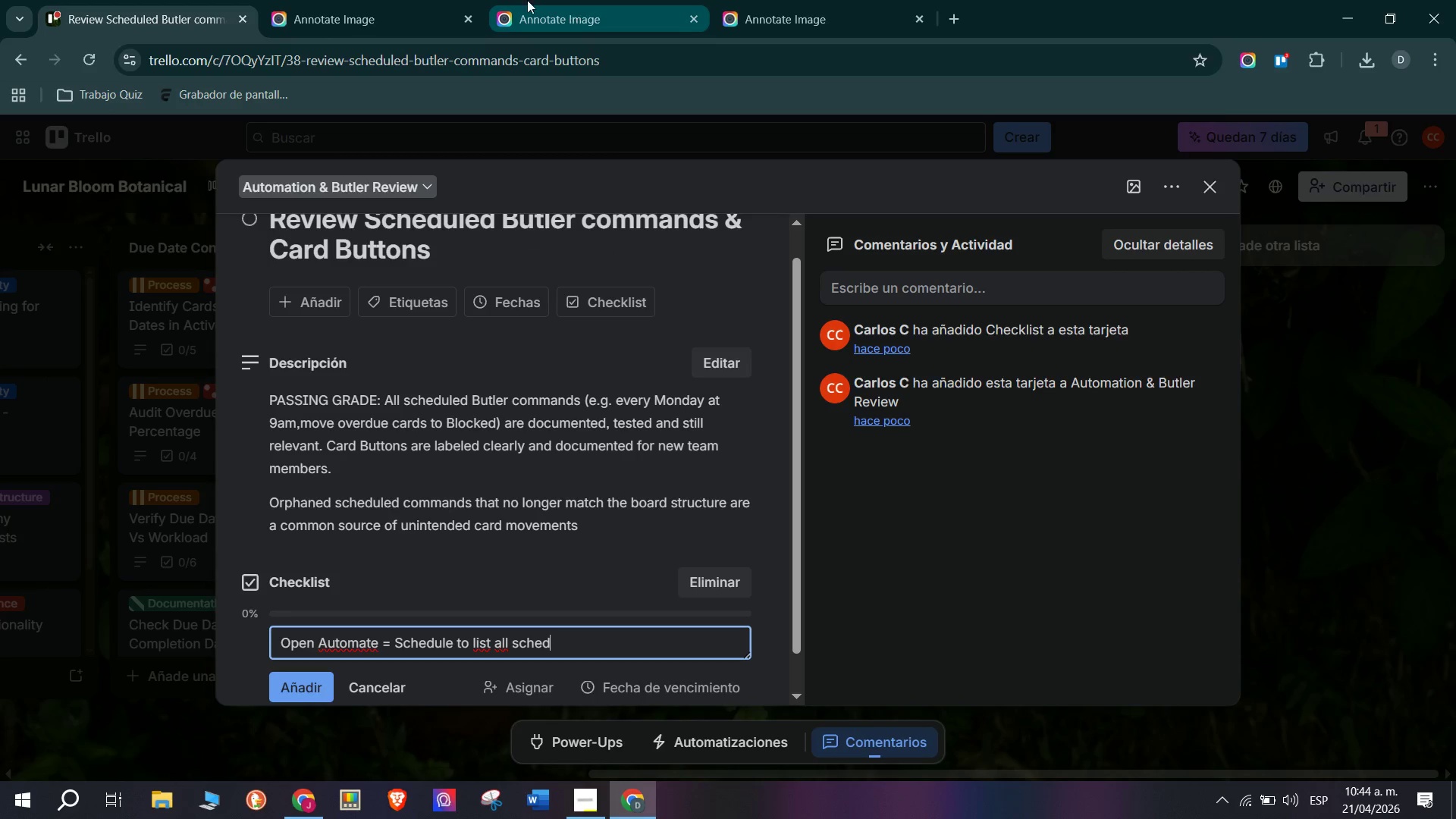 
type(uled comman)
 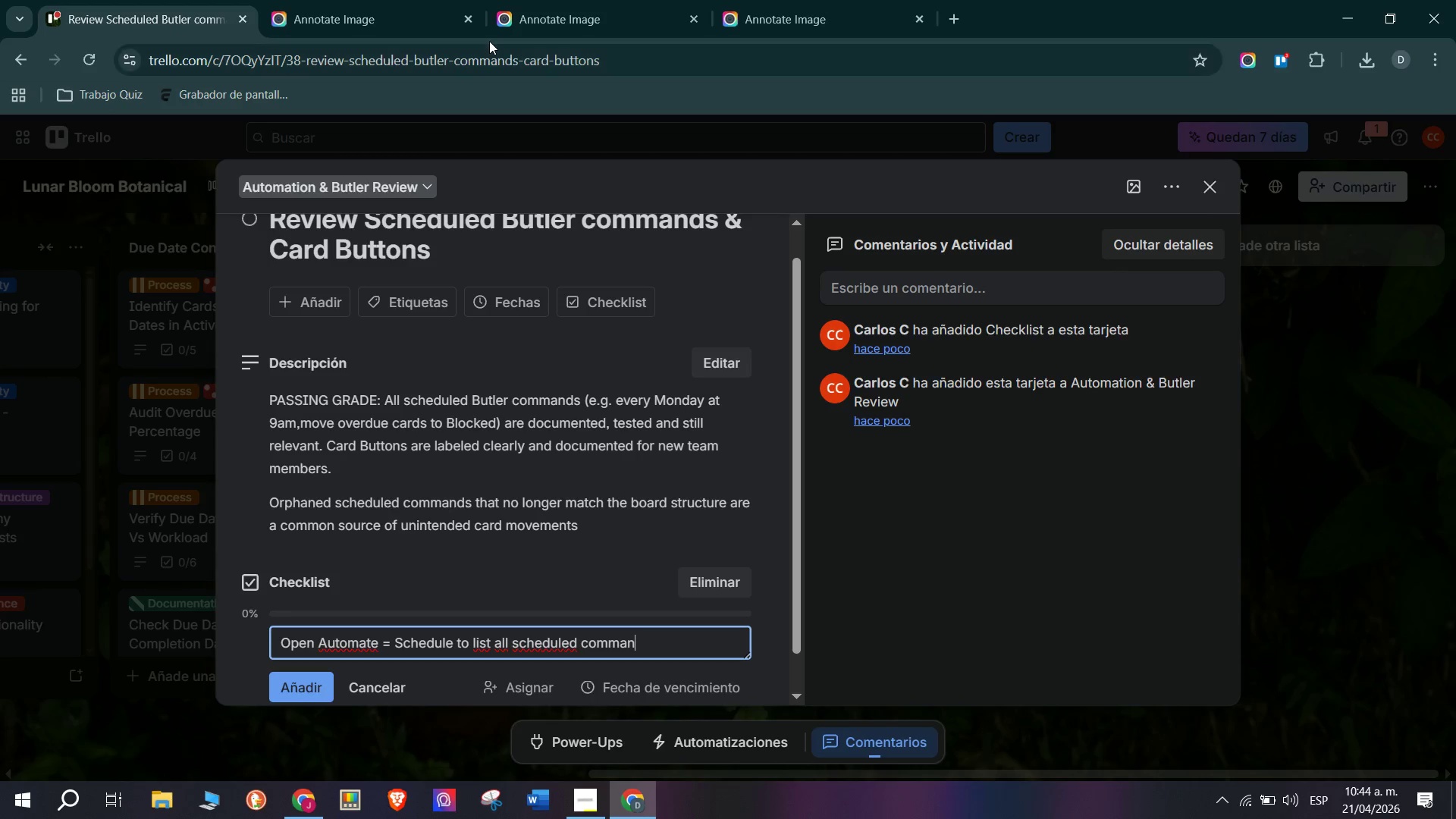 
type(ds)
 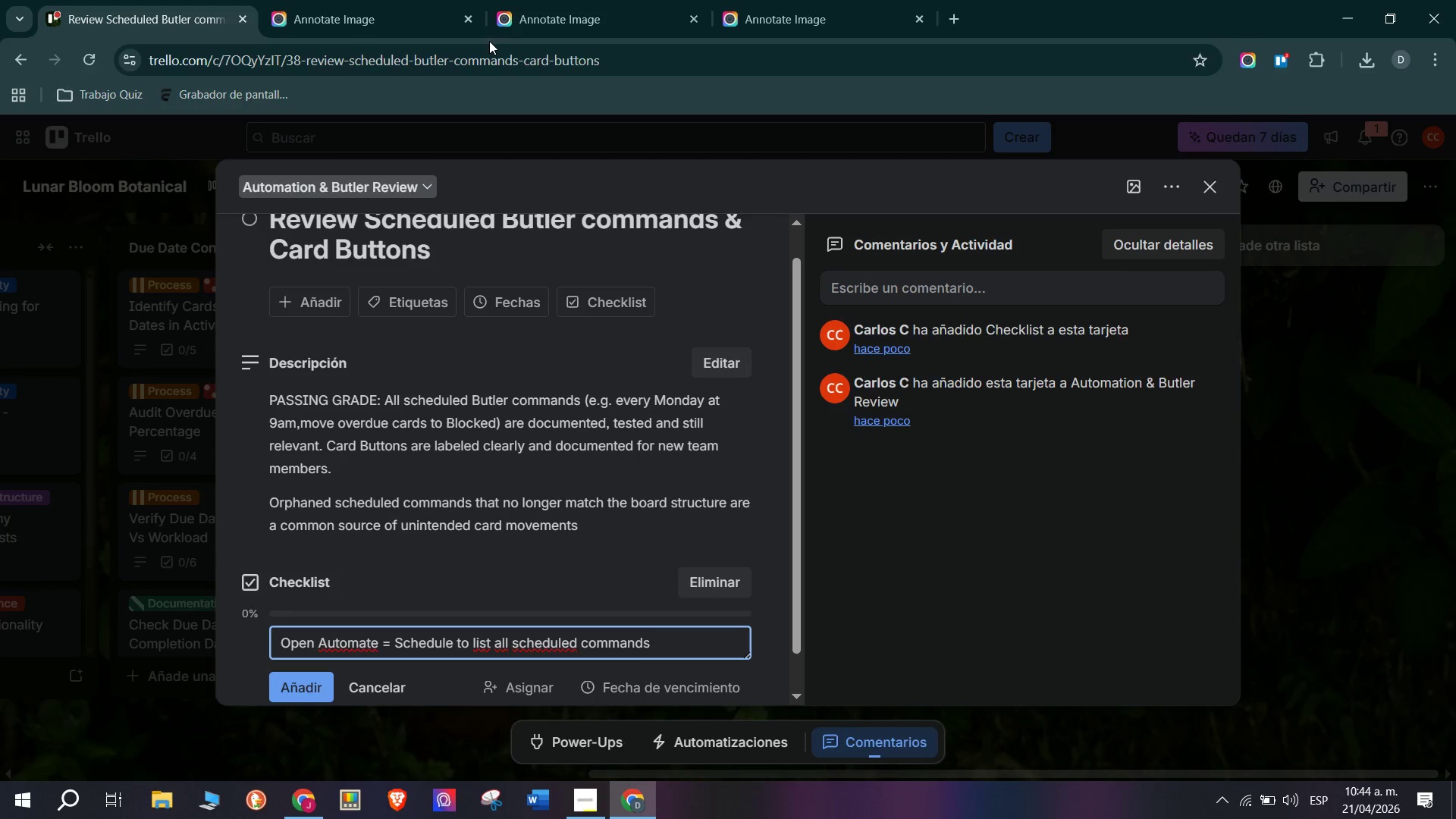 
key(Enter)
 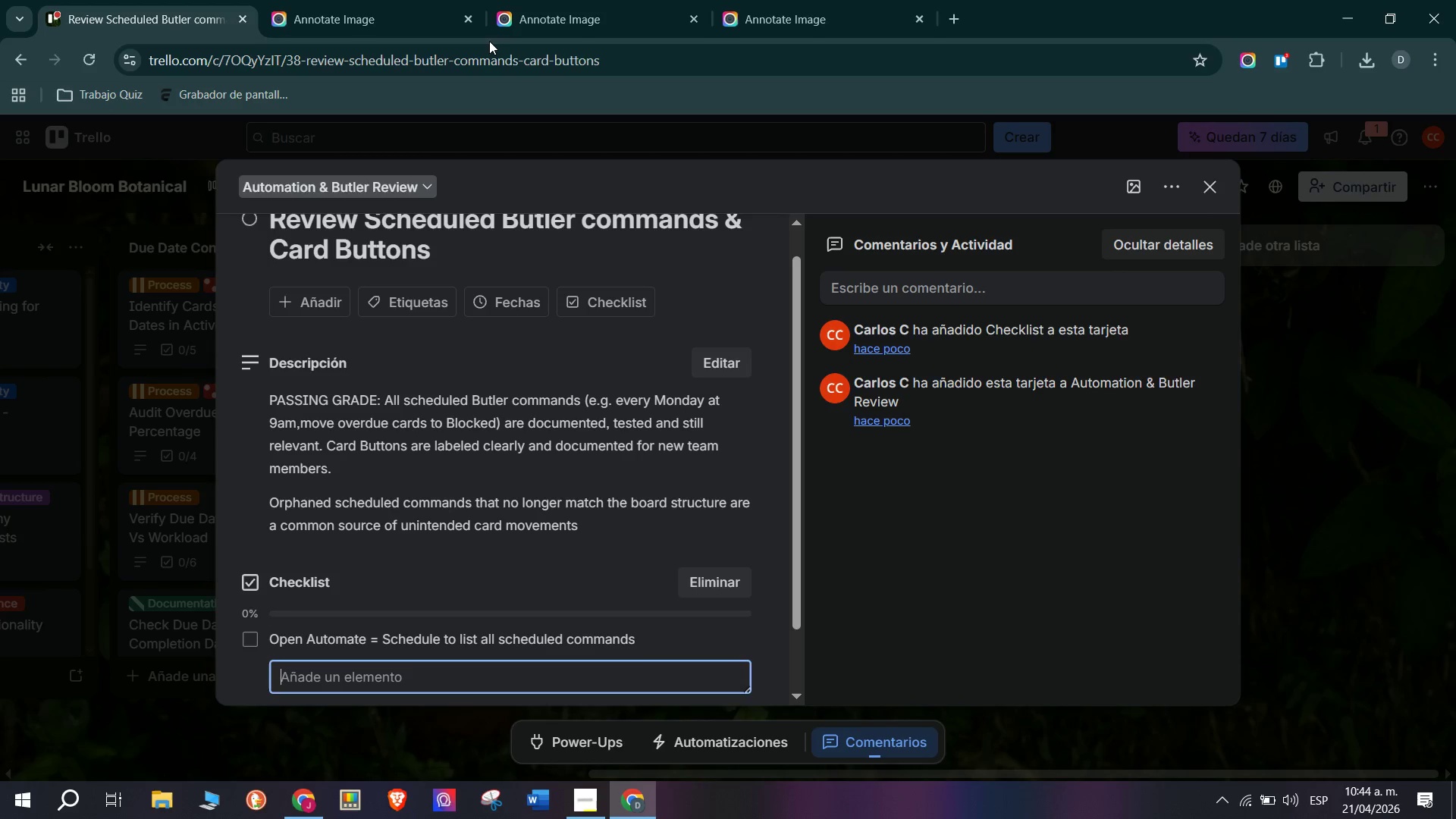 
type(Veri)
 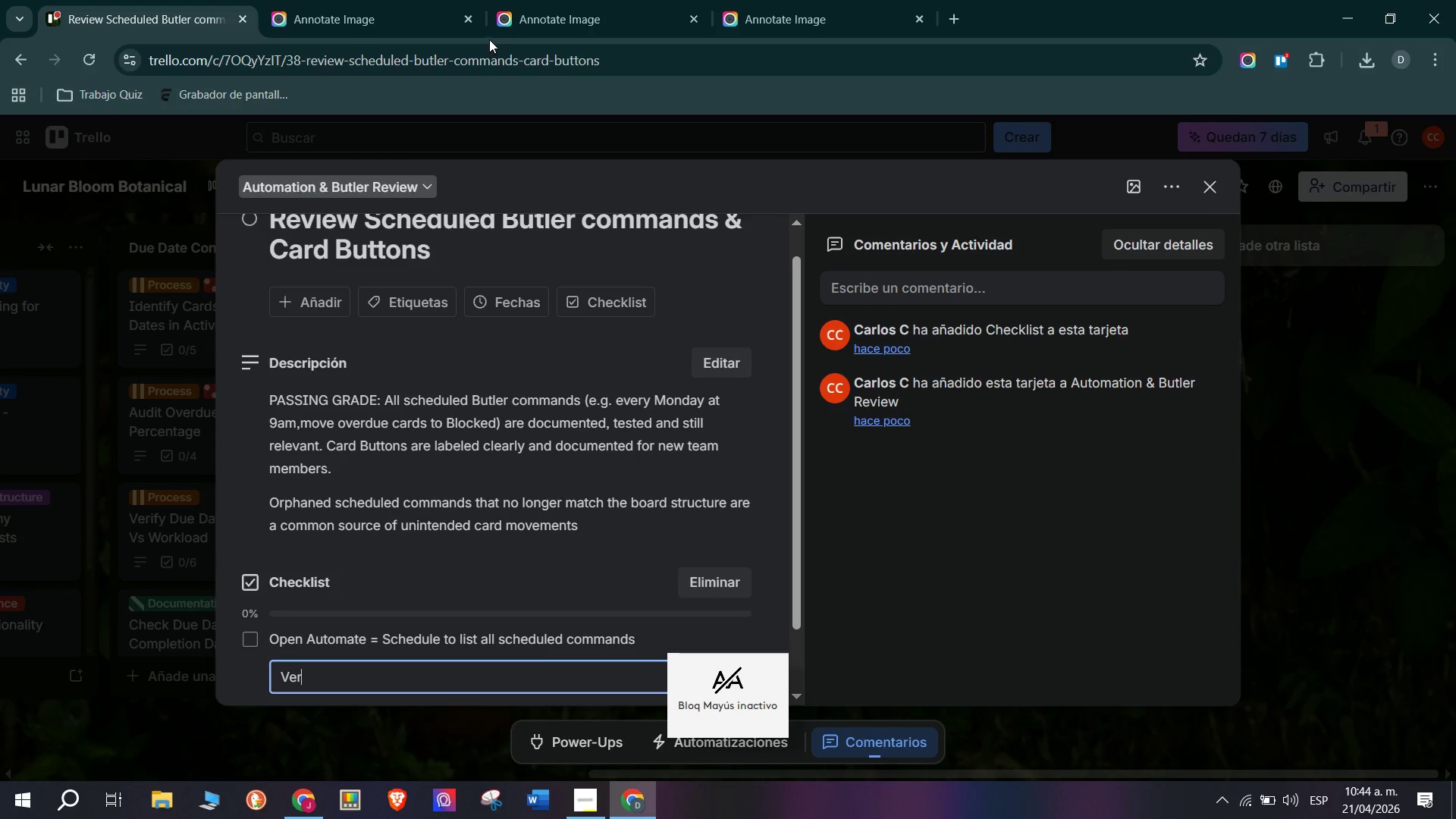 
type(fy each sched)
 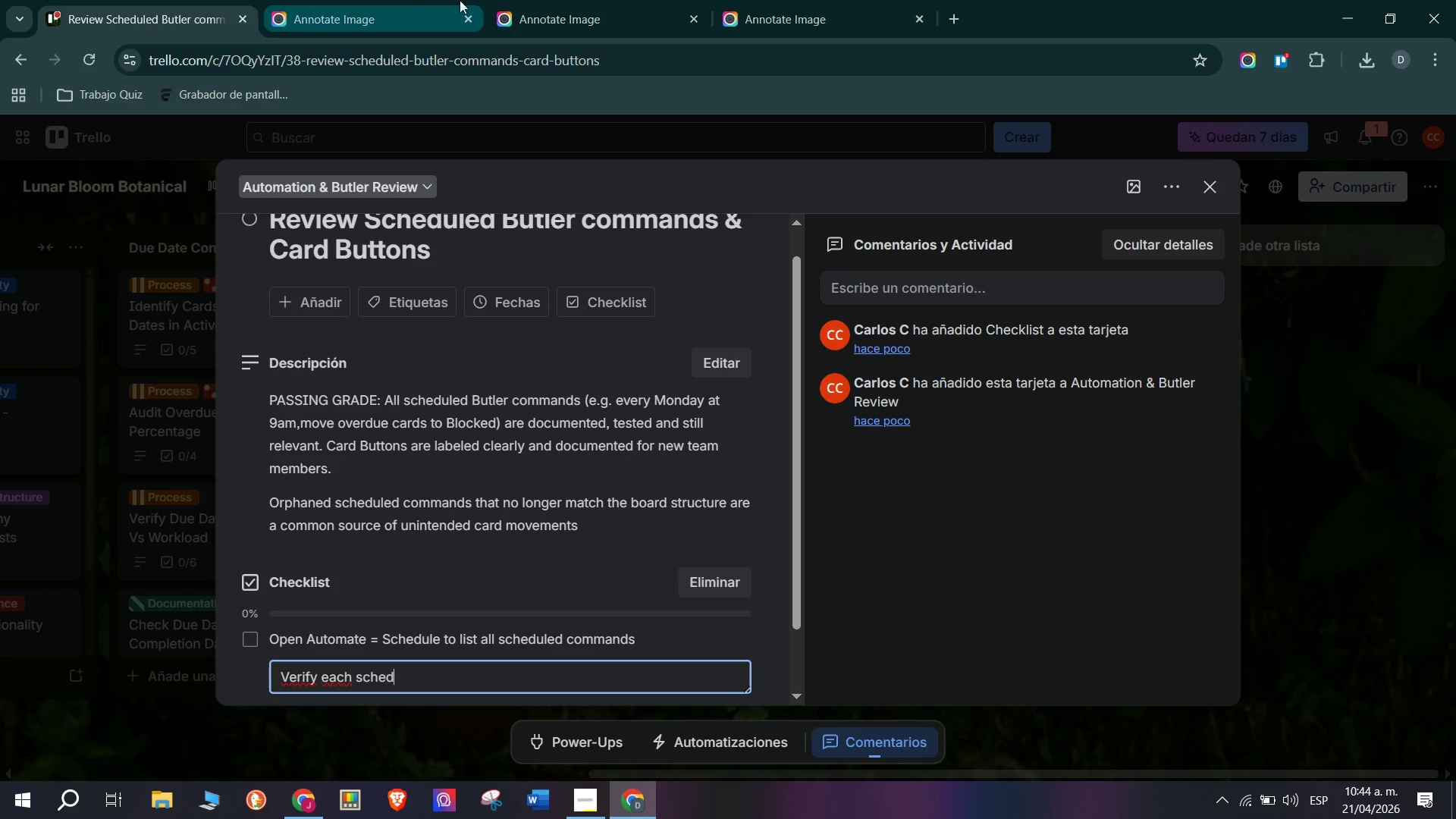 
type(ule )
 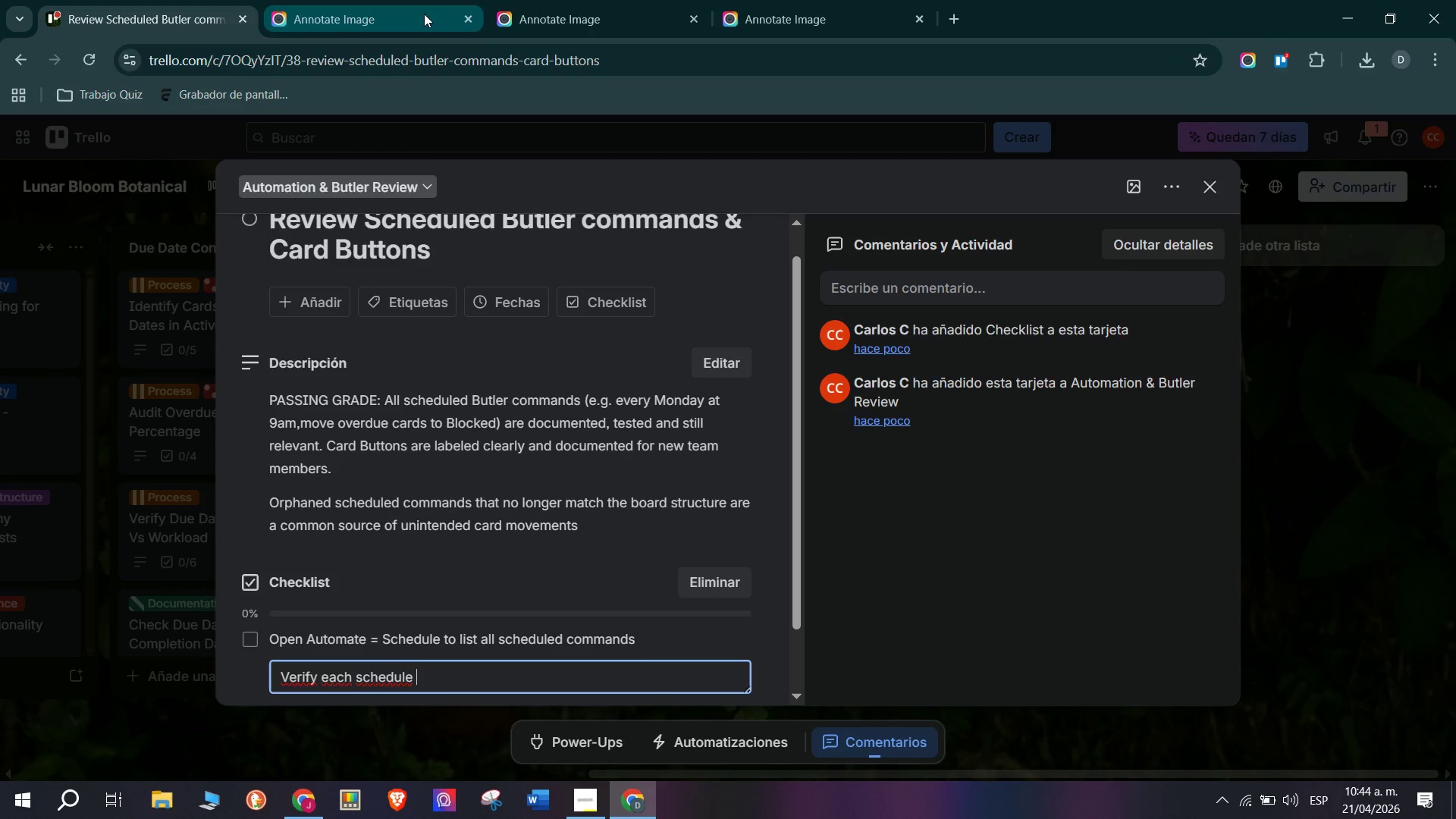 
type(is st)
 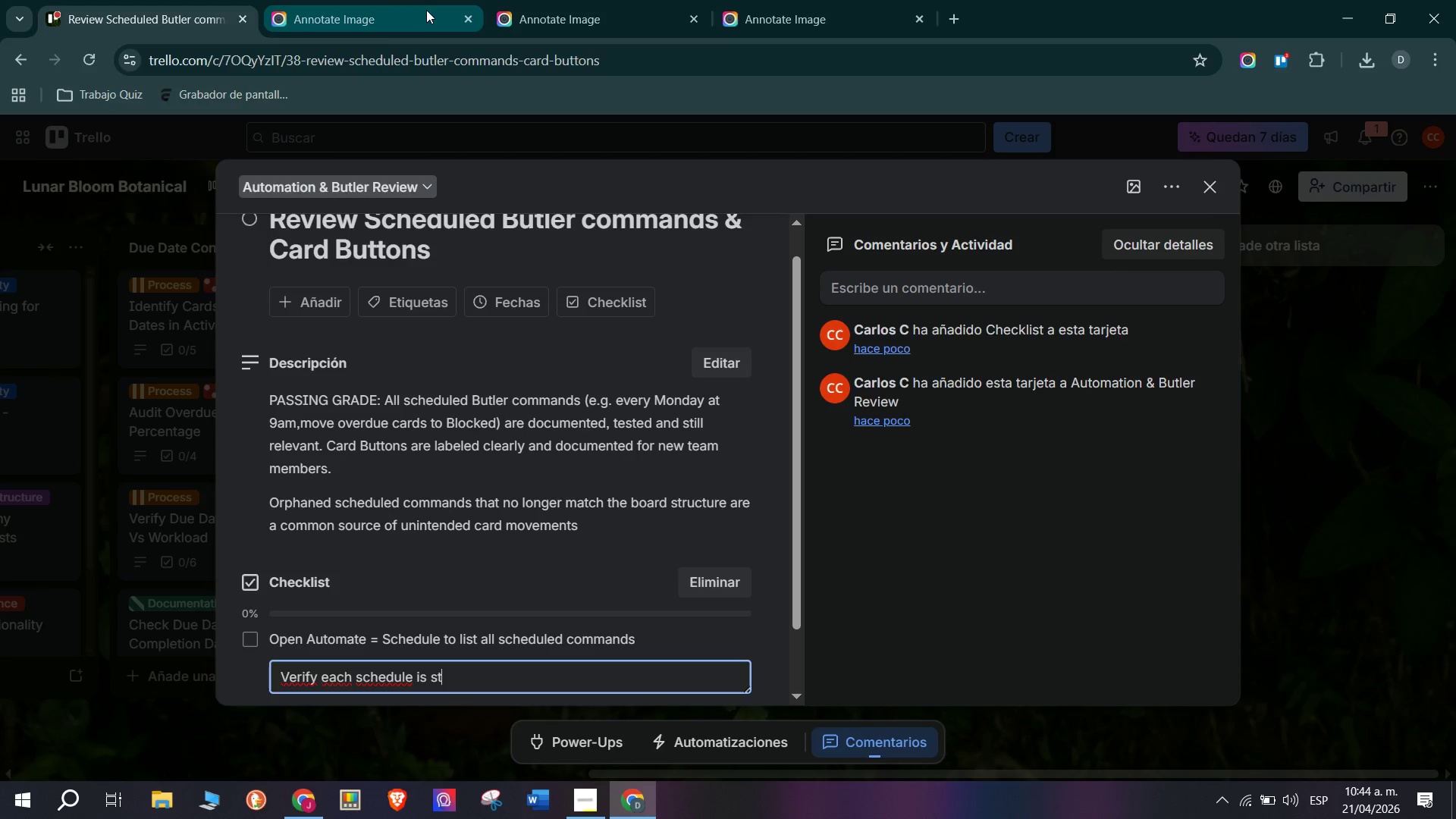 
type(ill relevant to cur)
 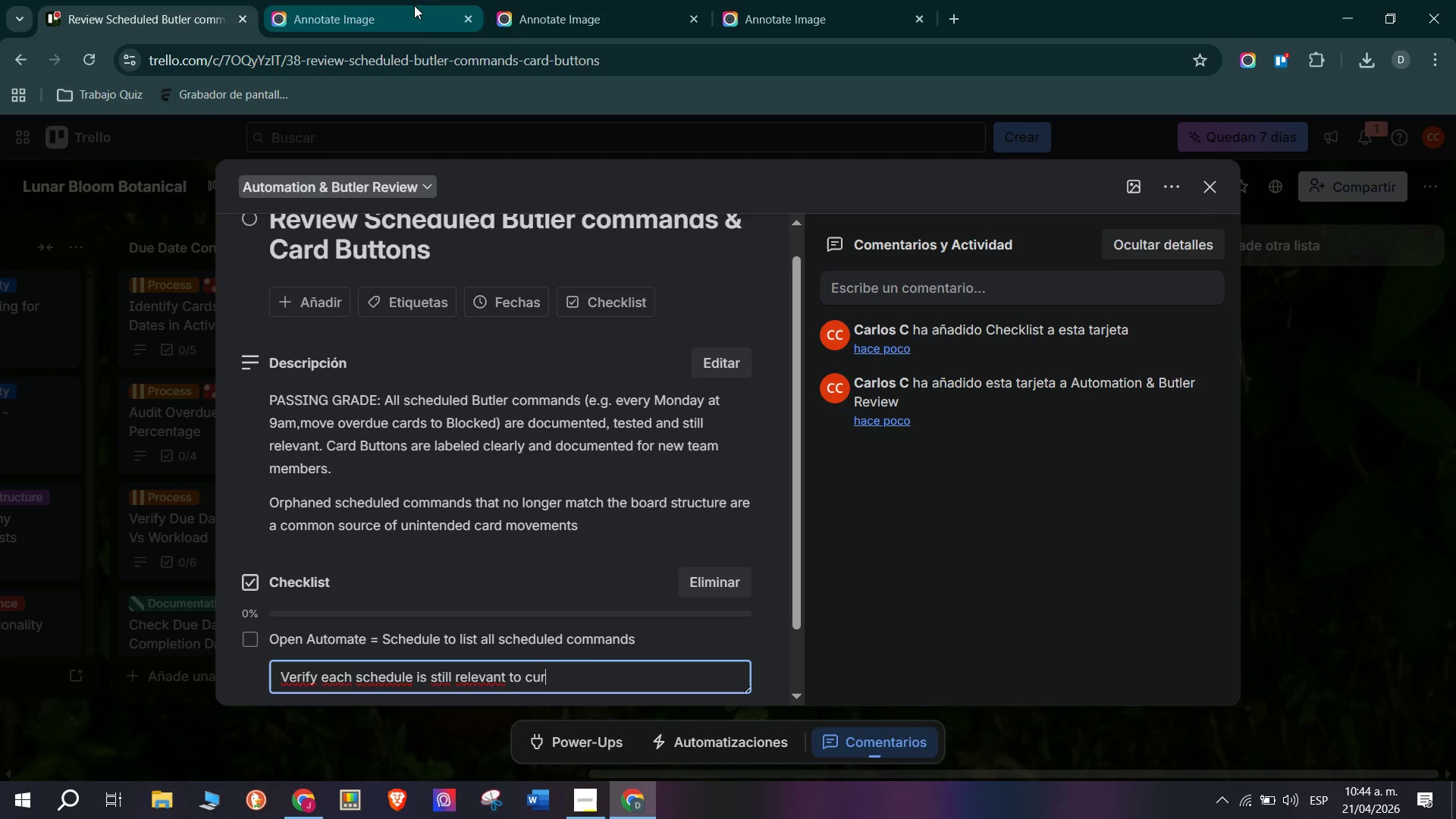 
type(rent workg)
key(Backspace)
type(flow)
 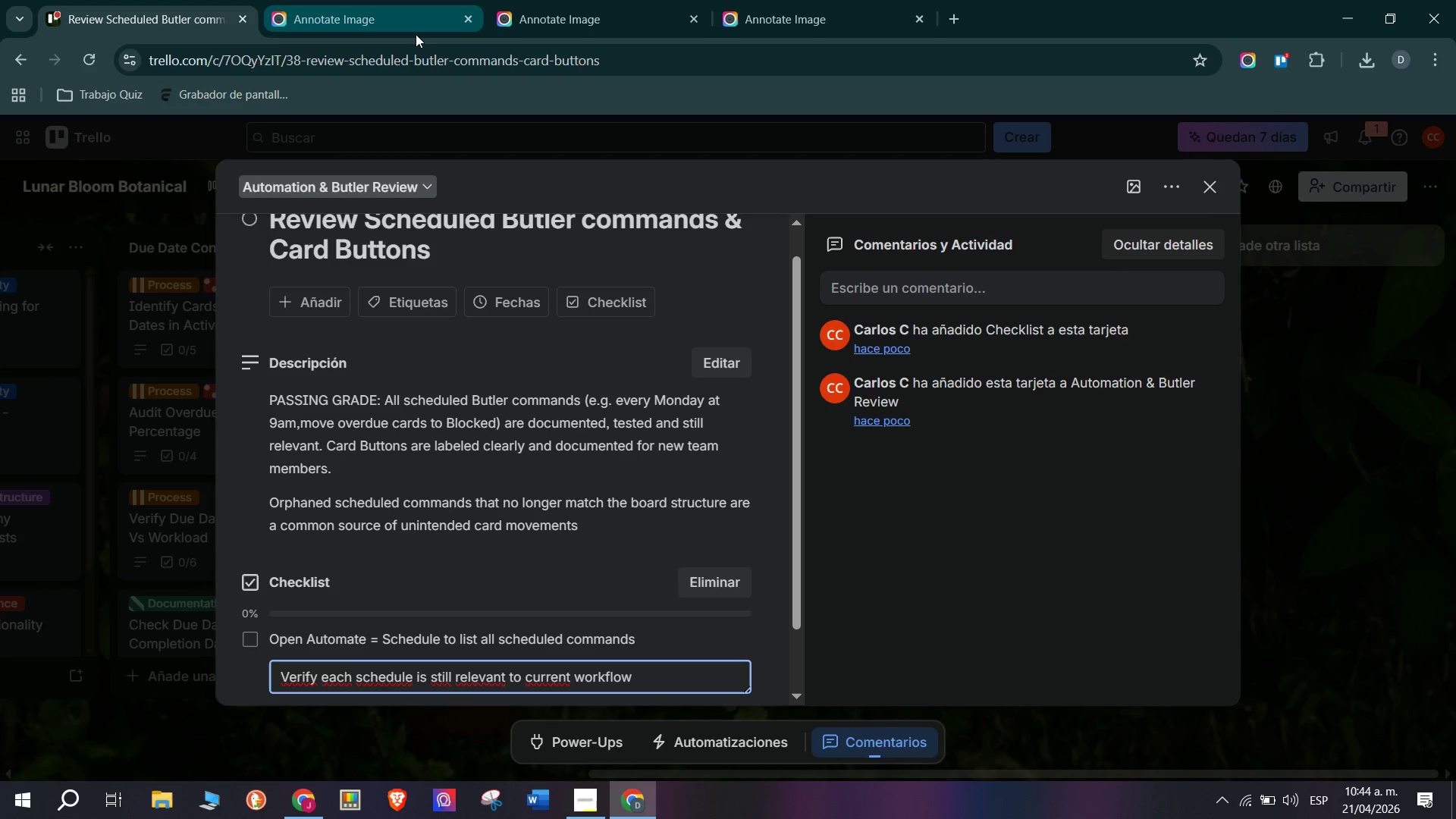 
key(Enter)
 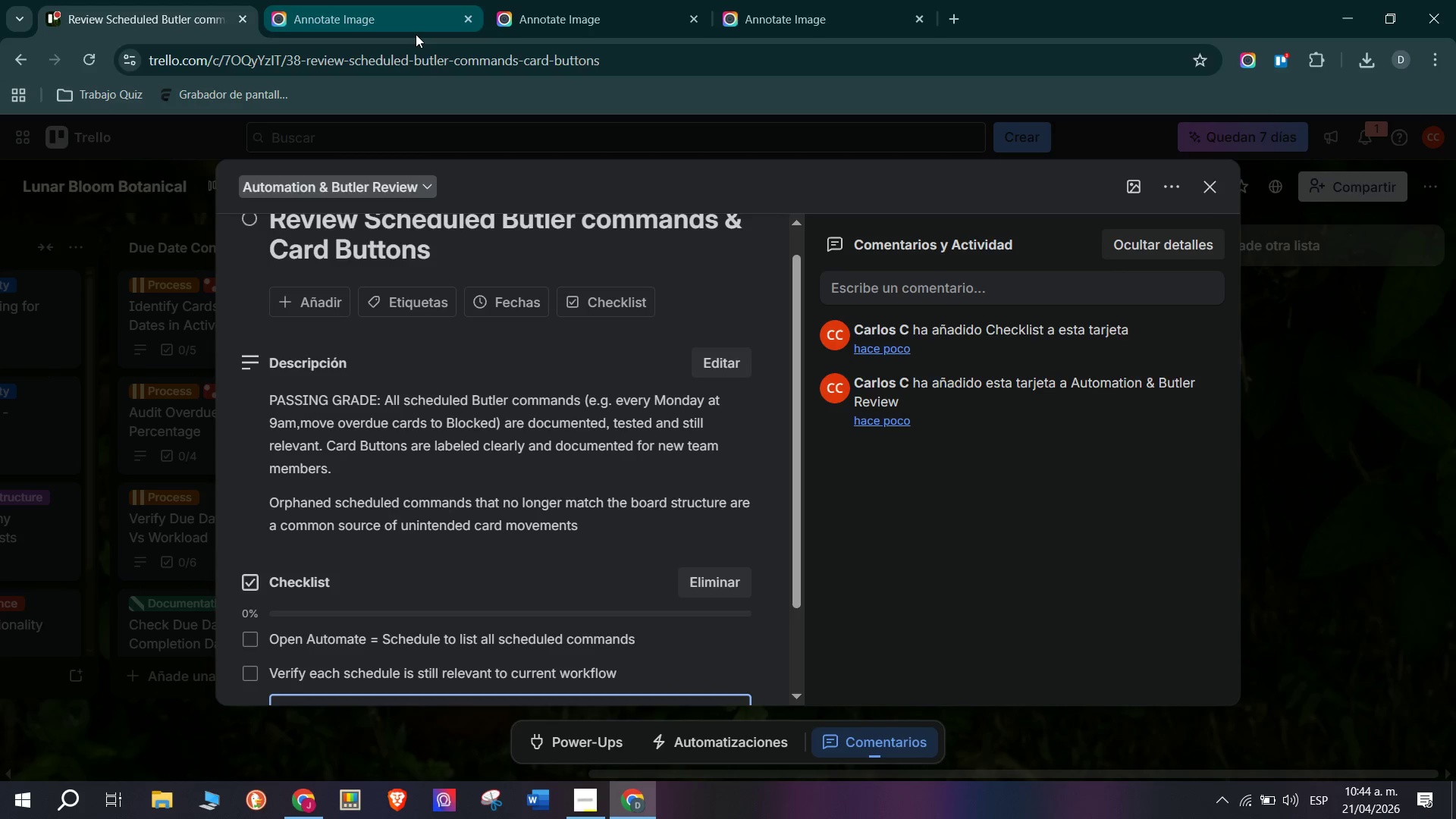 
type(Disable any sched)
 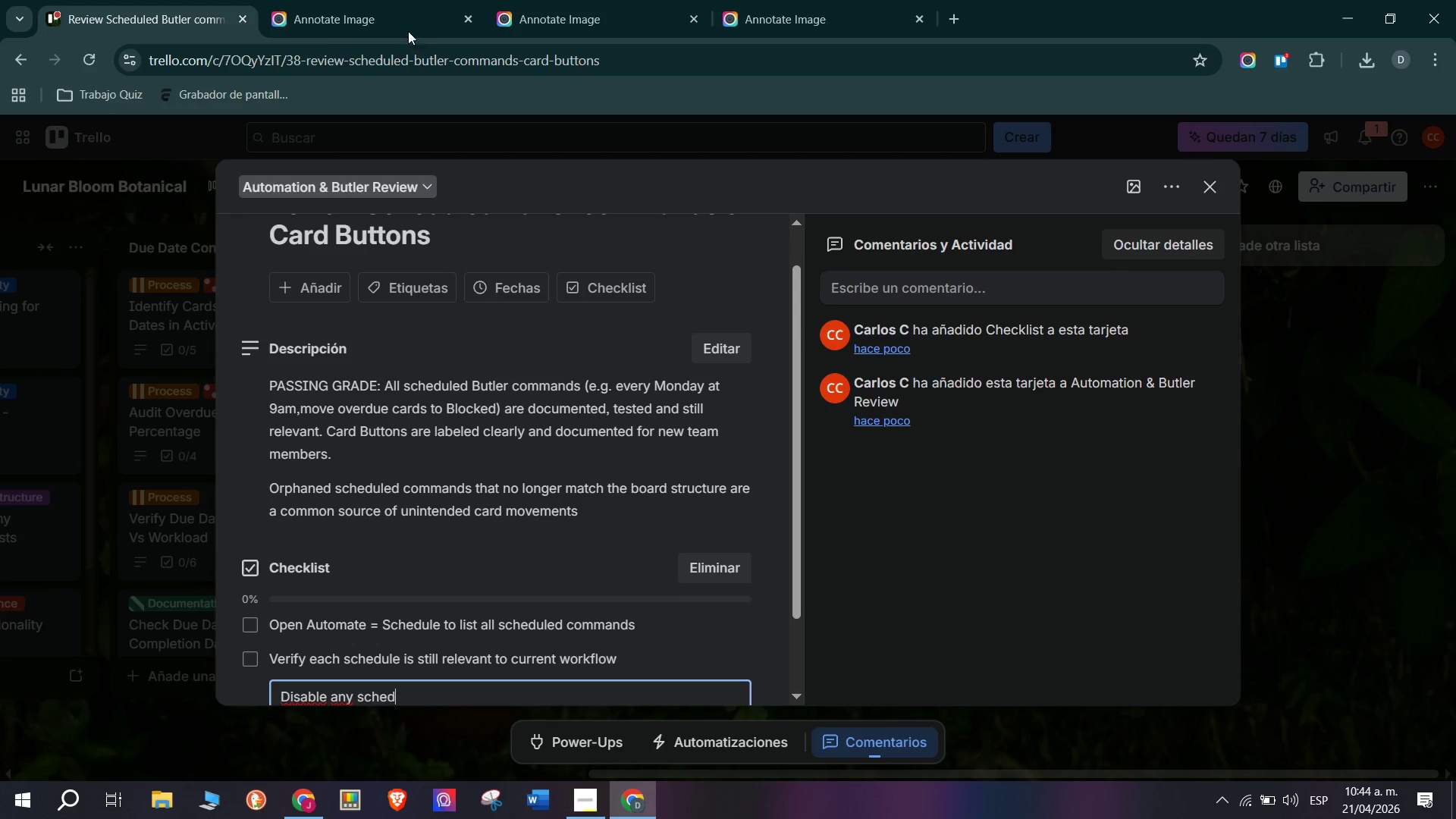 
type(uled commands referencing)
 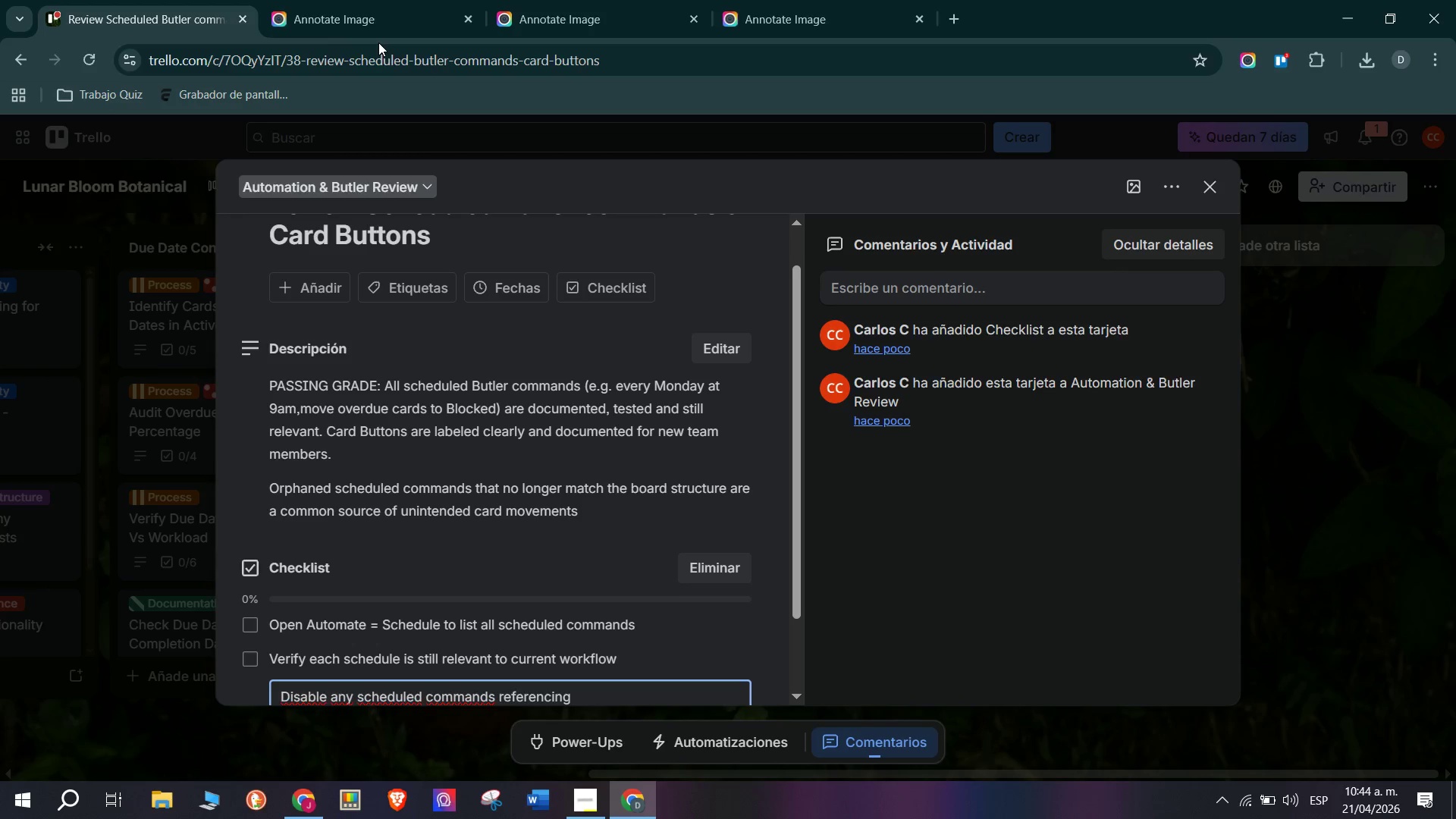 
type( dele)
 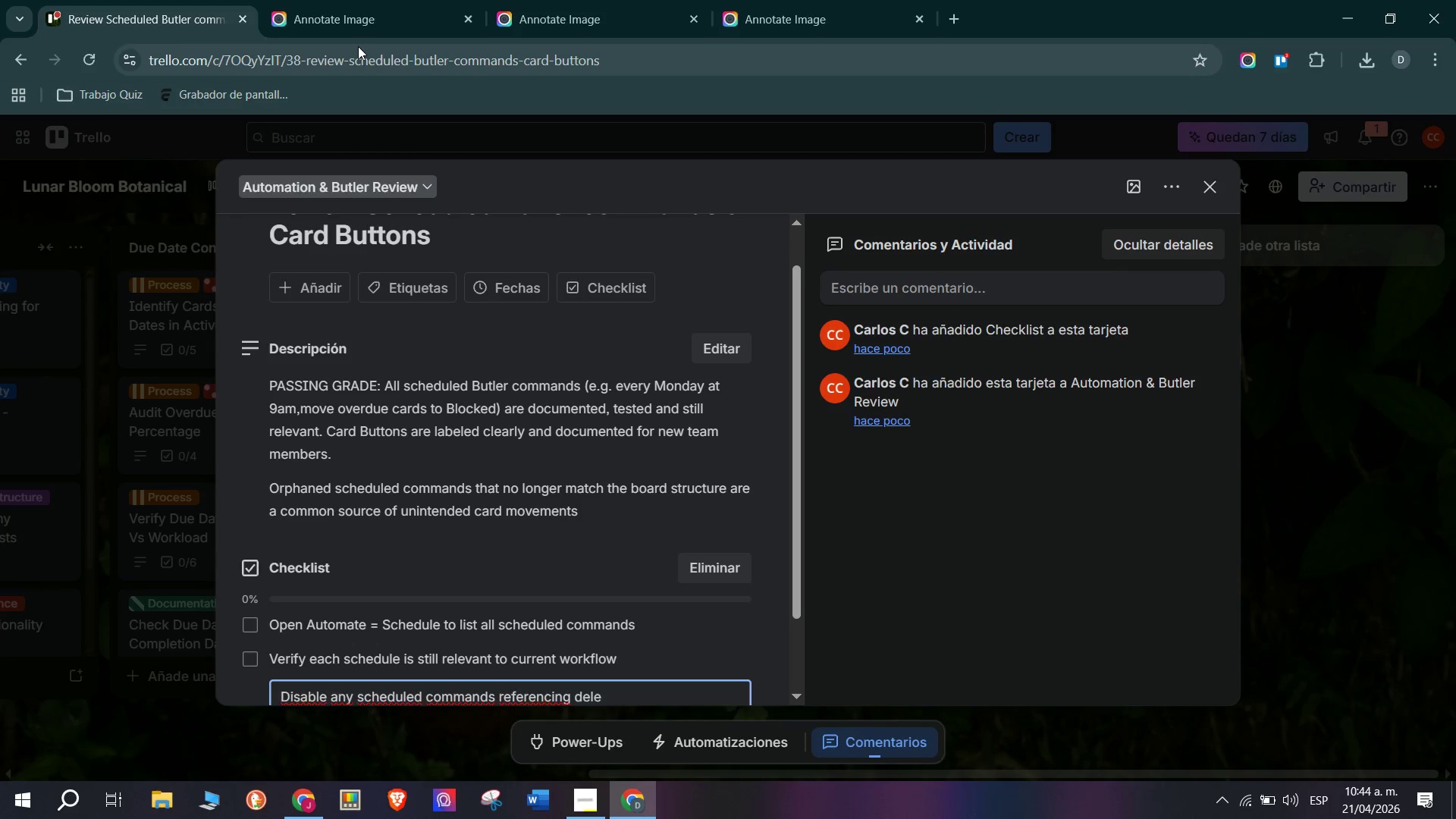 
type(ted l)
 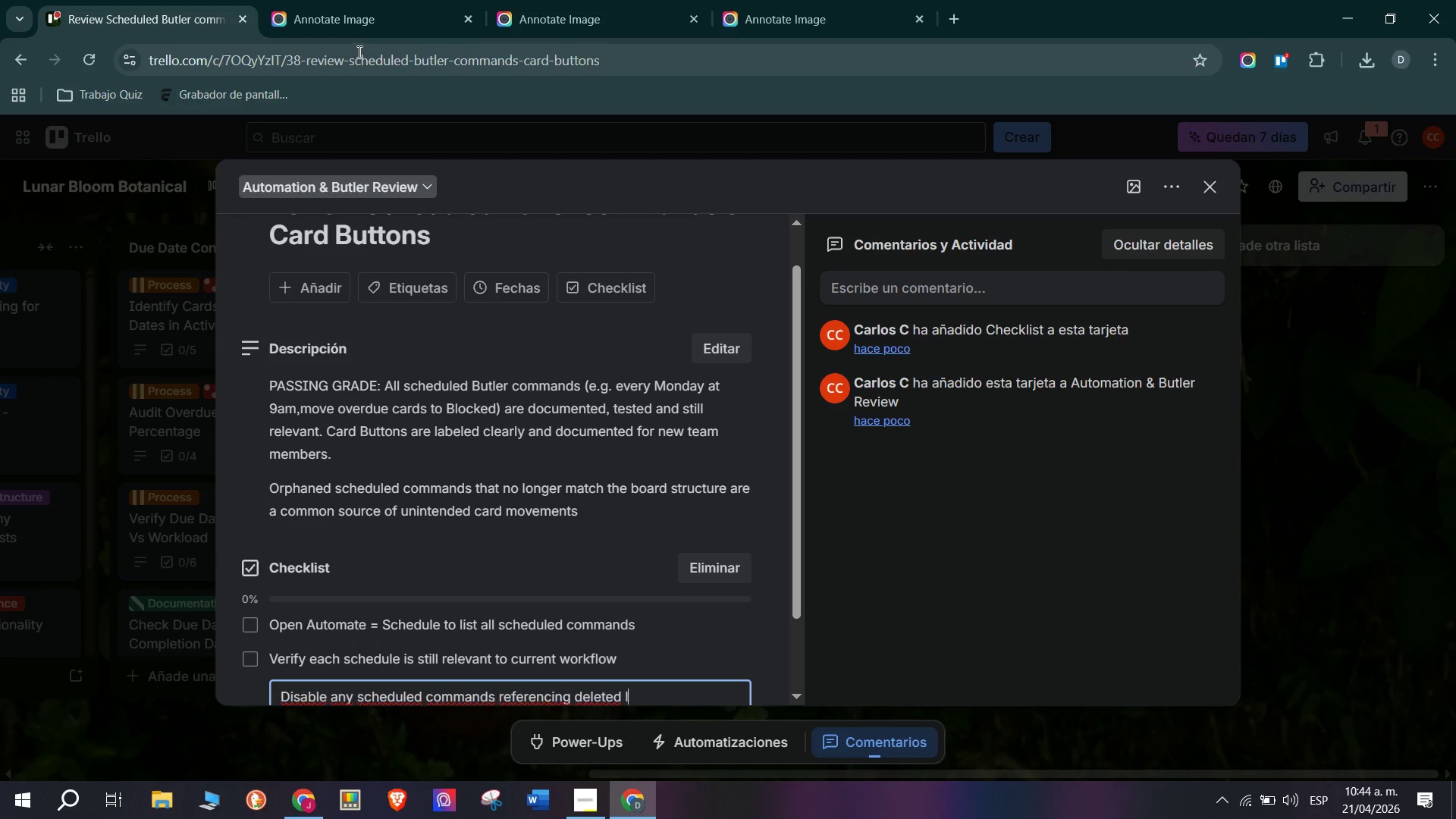 
type(ists)
 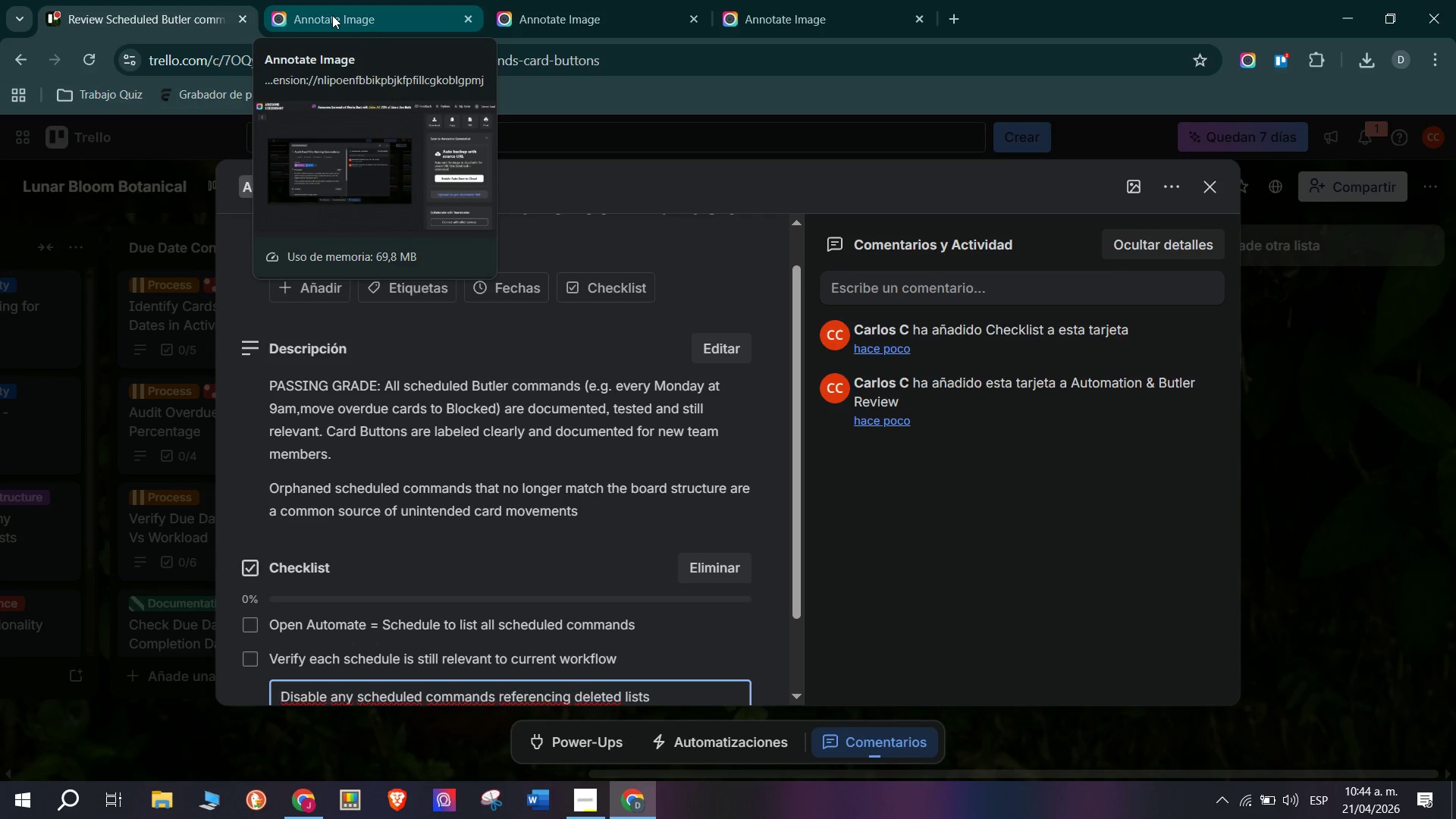 
key(Enter)
 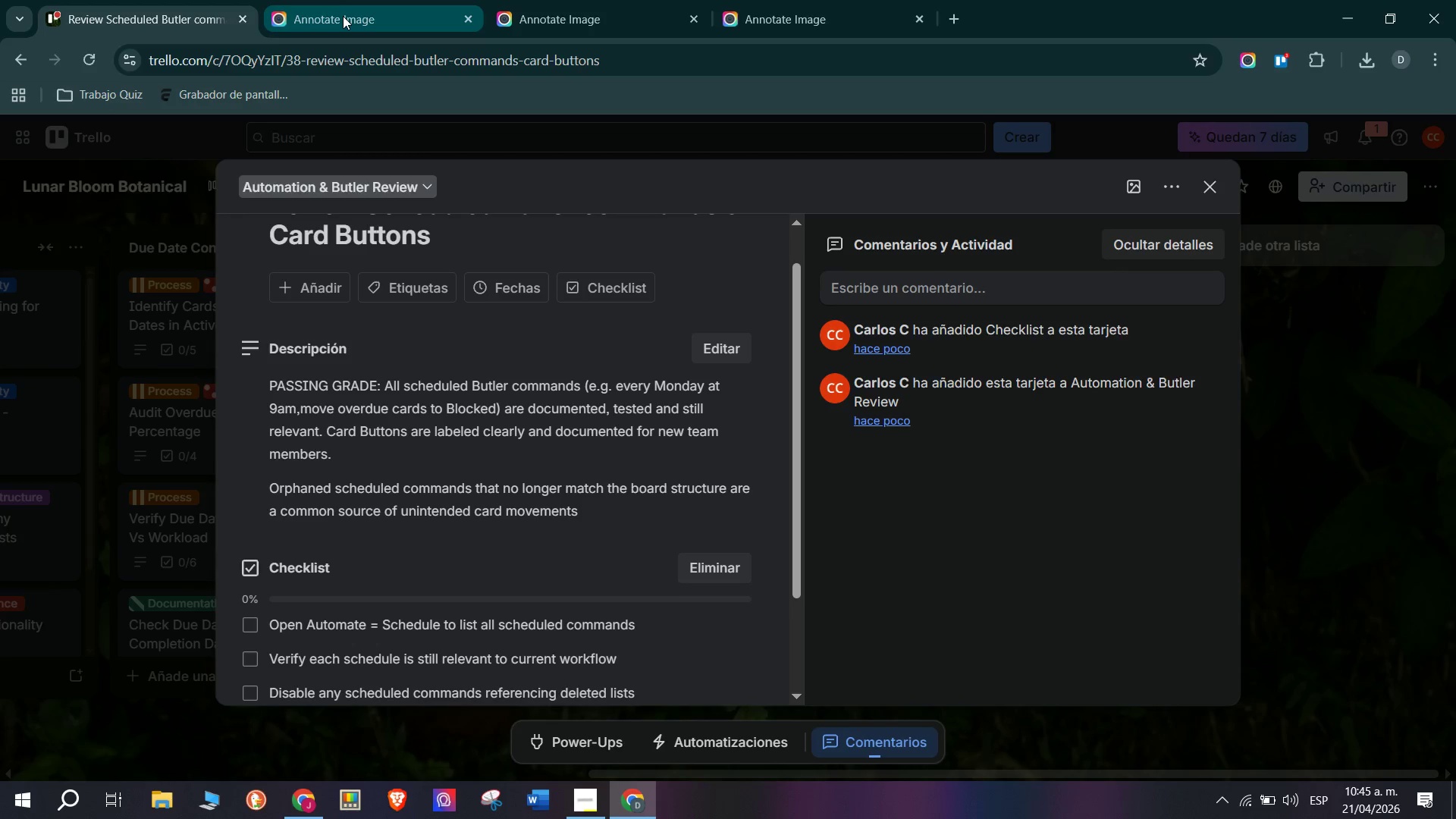 
type(Revie)
 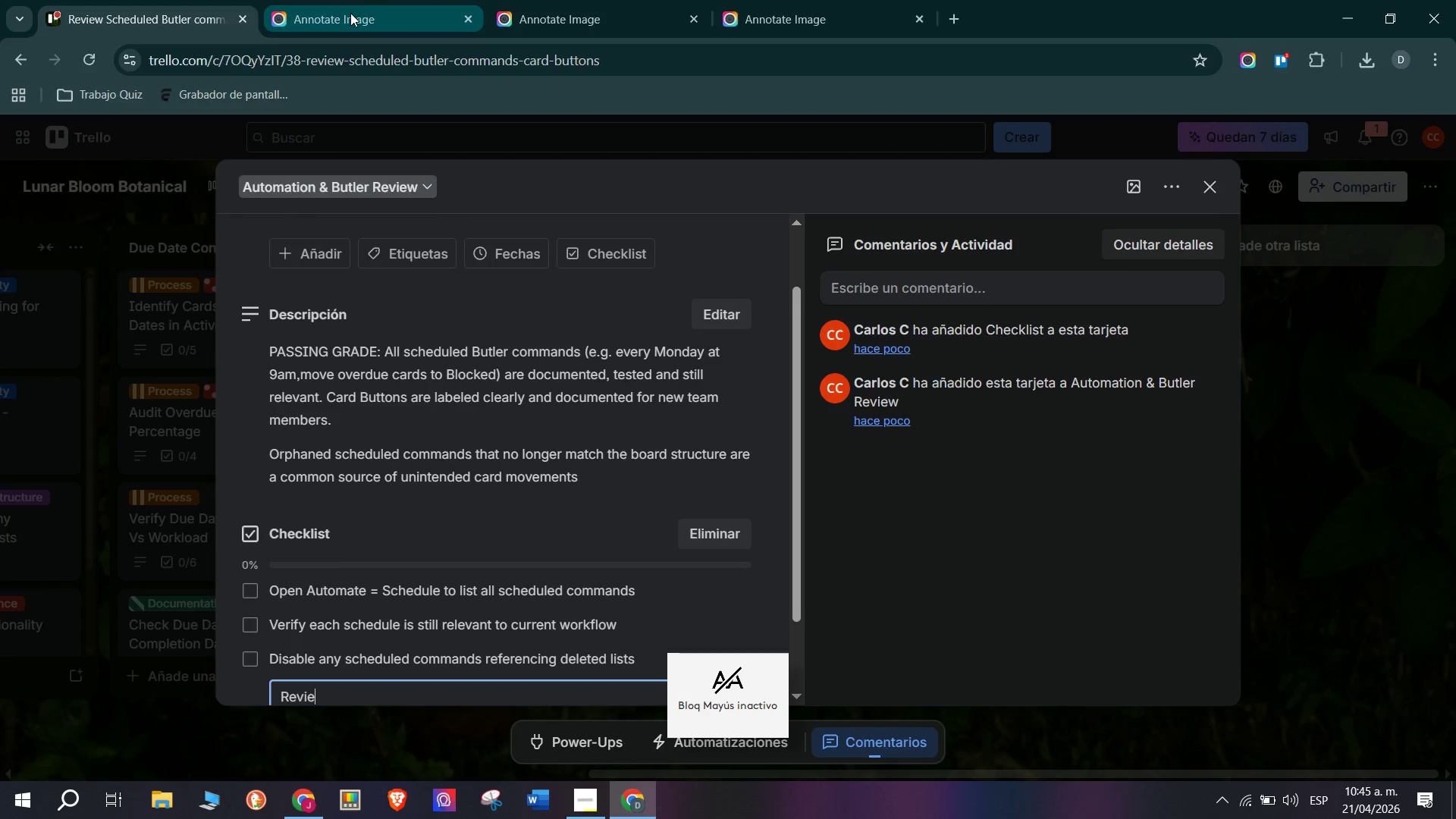 
type(w all cards B)
 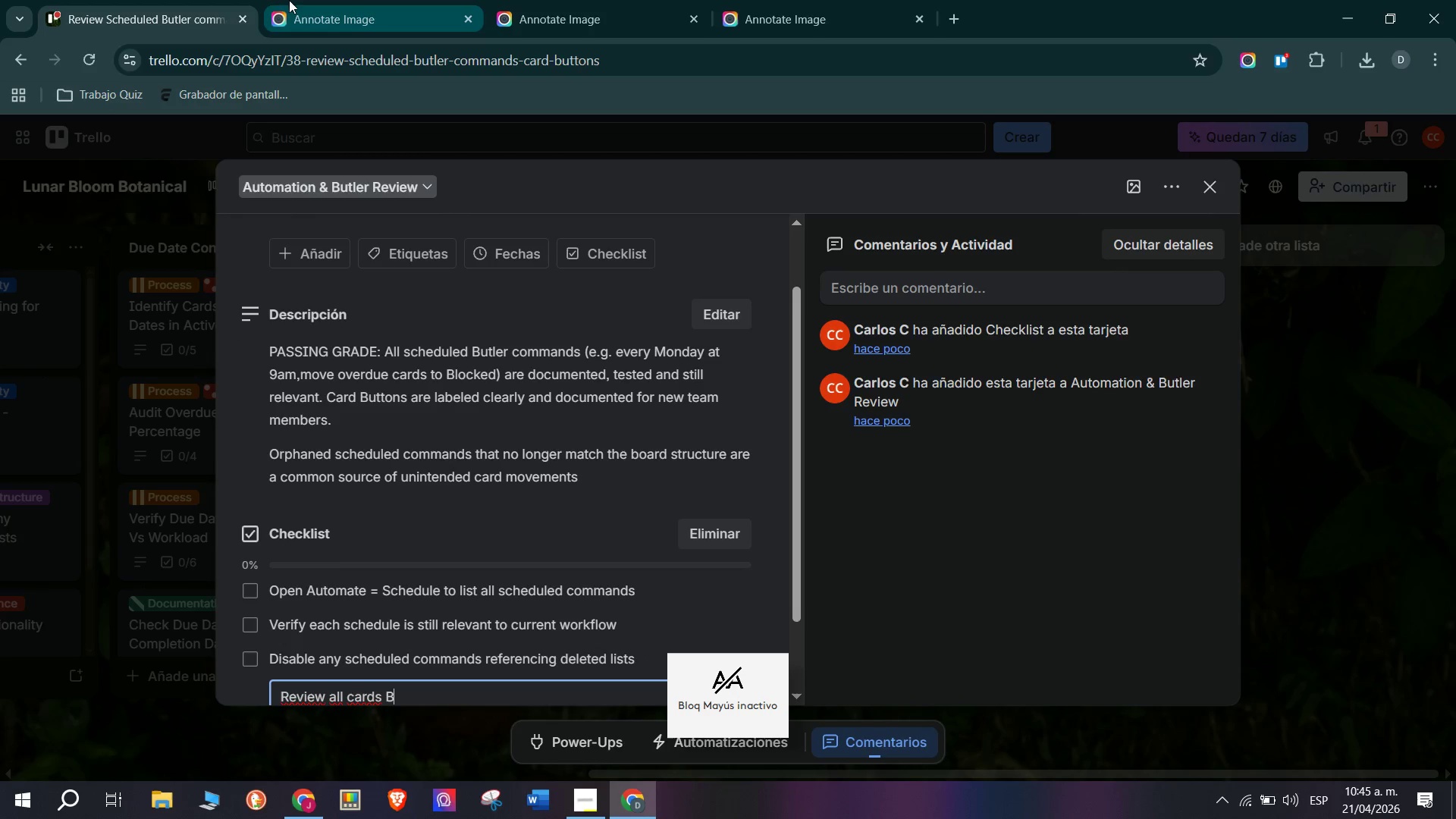 
type(uttons - Co)
 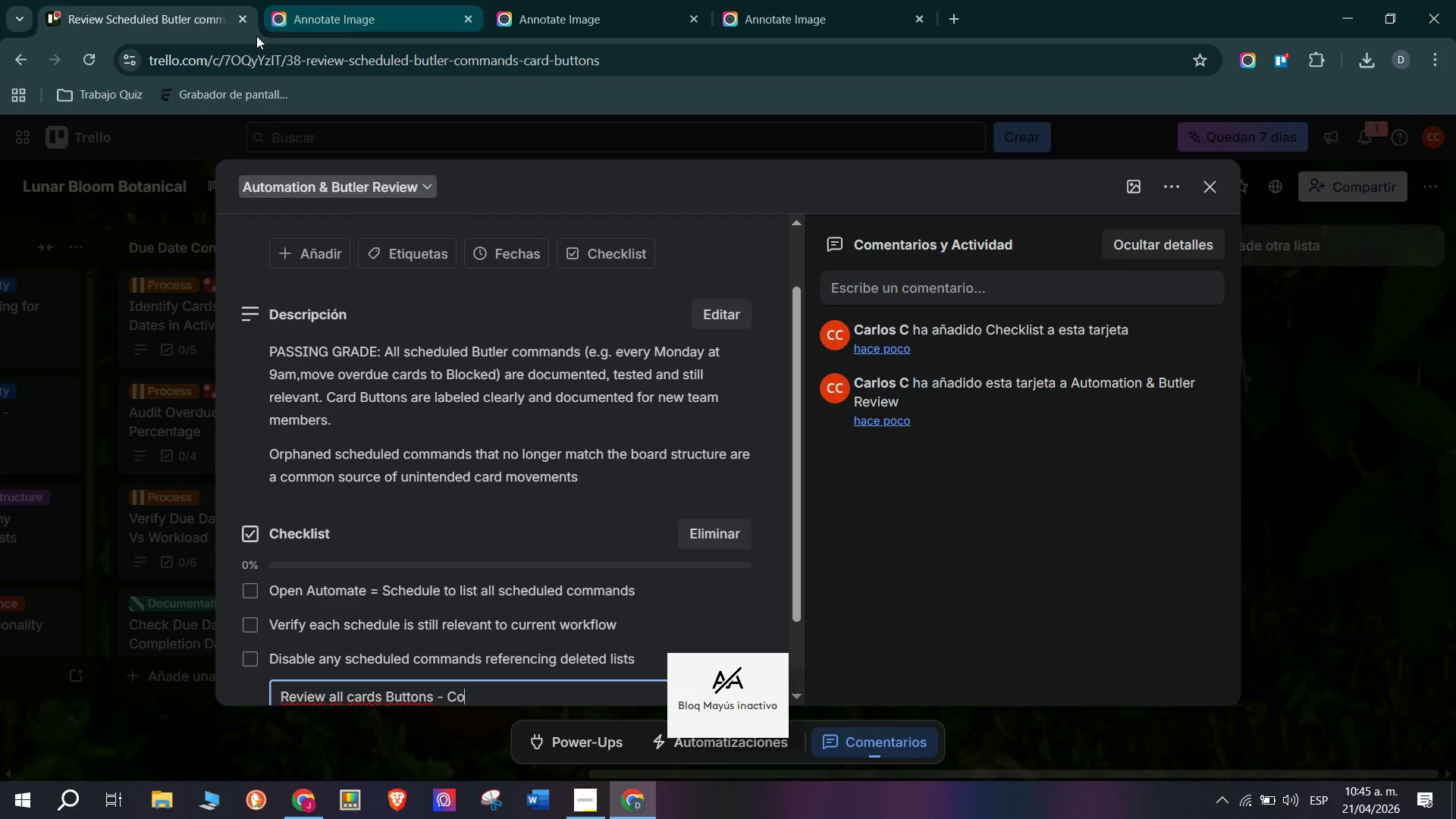 
type(nfirm they have clear names)
 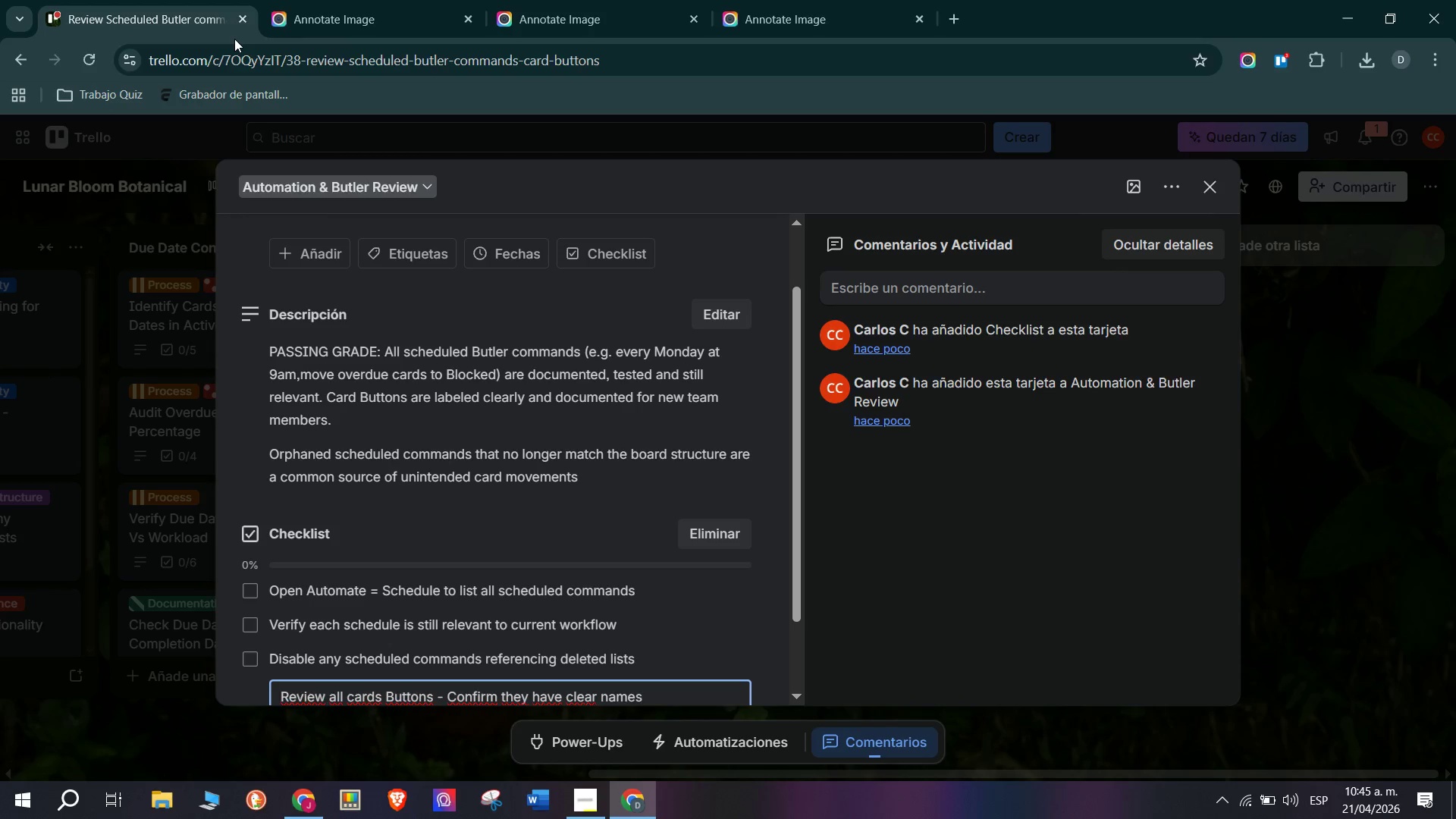 
key(Enter)
 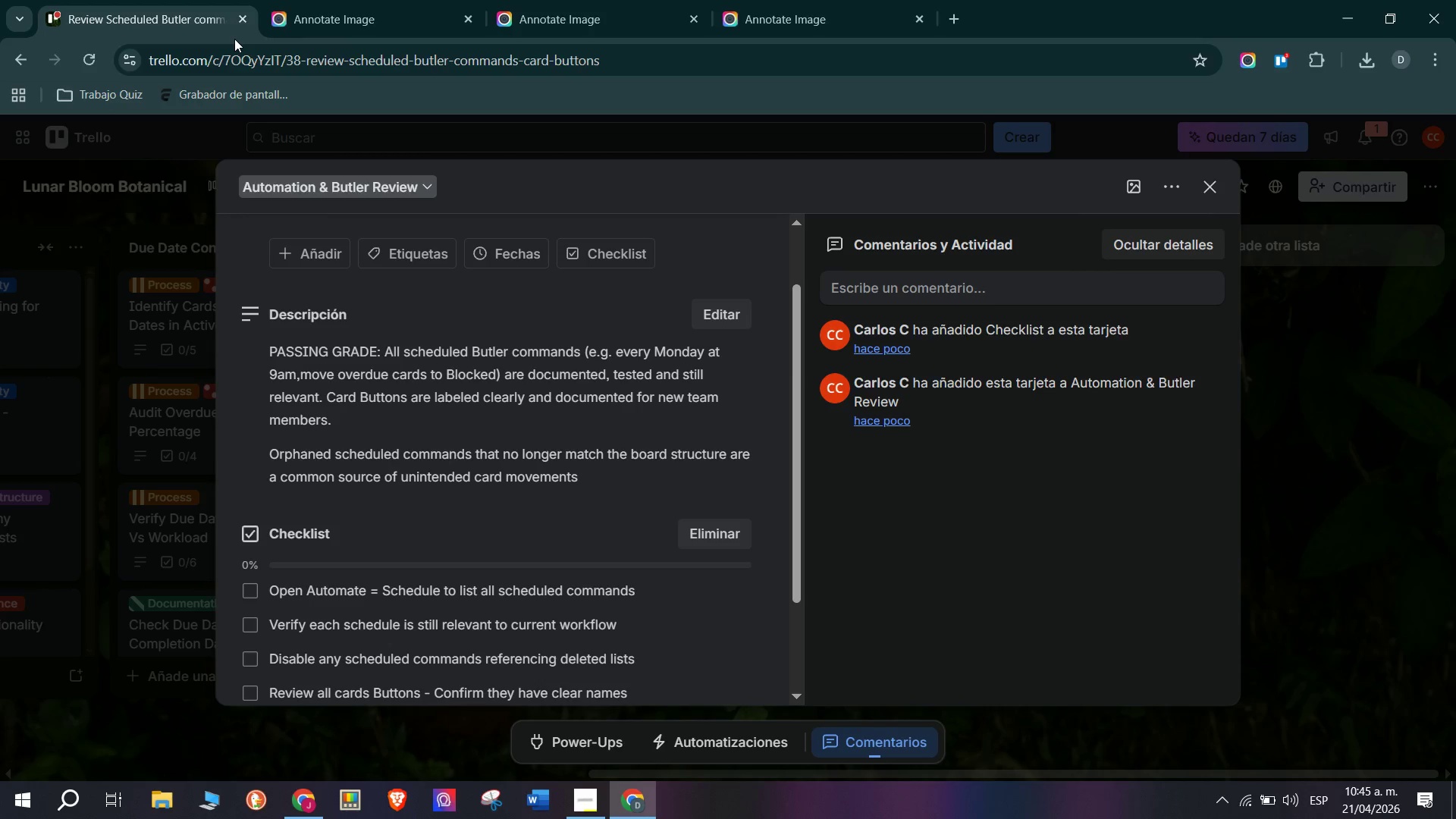 
type(Doc)
 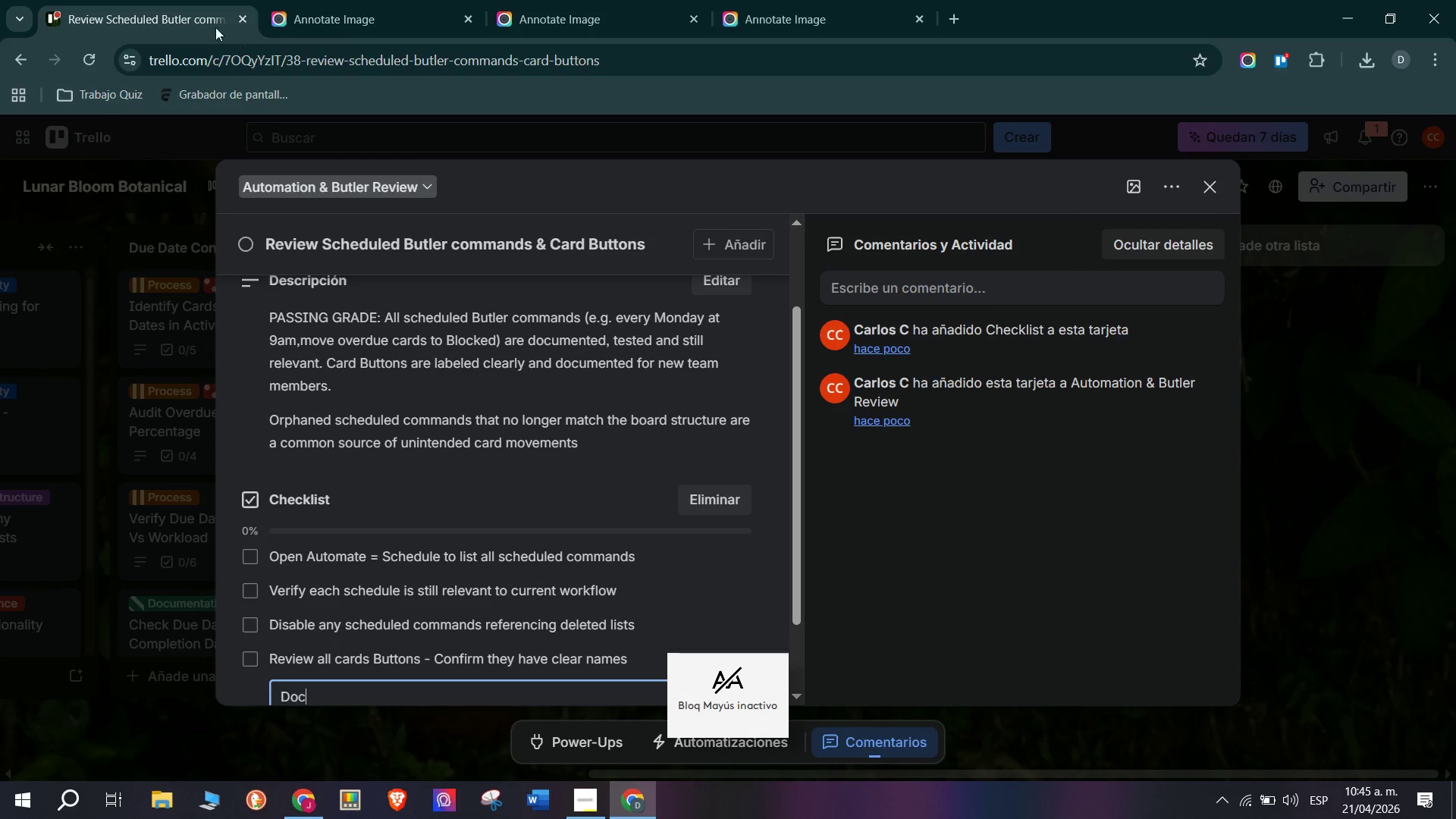 
type(ument all Card B)
 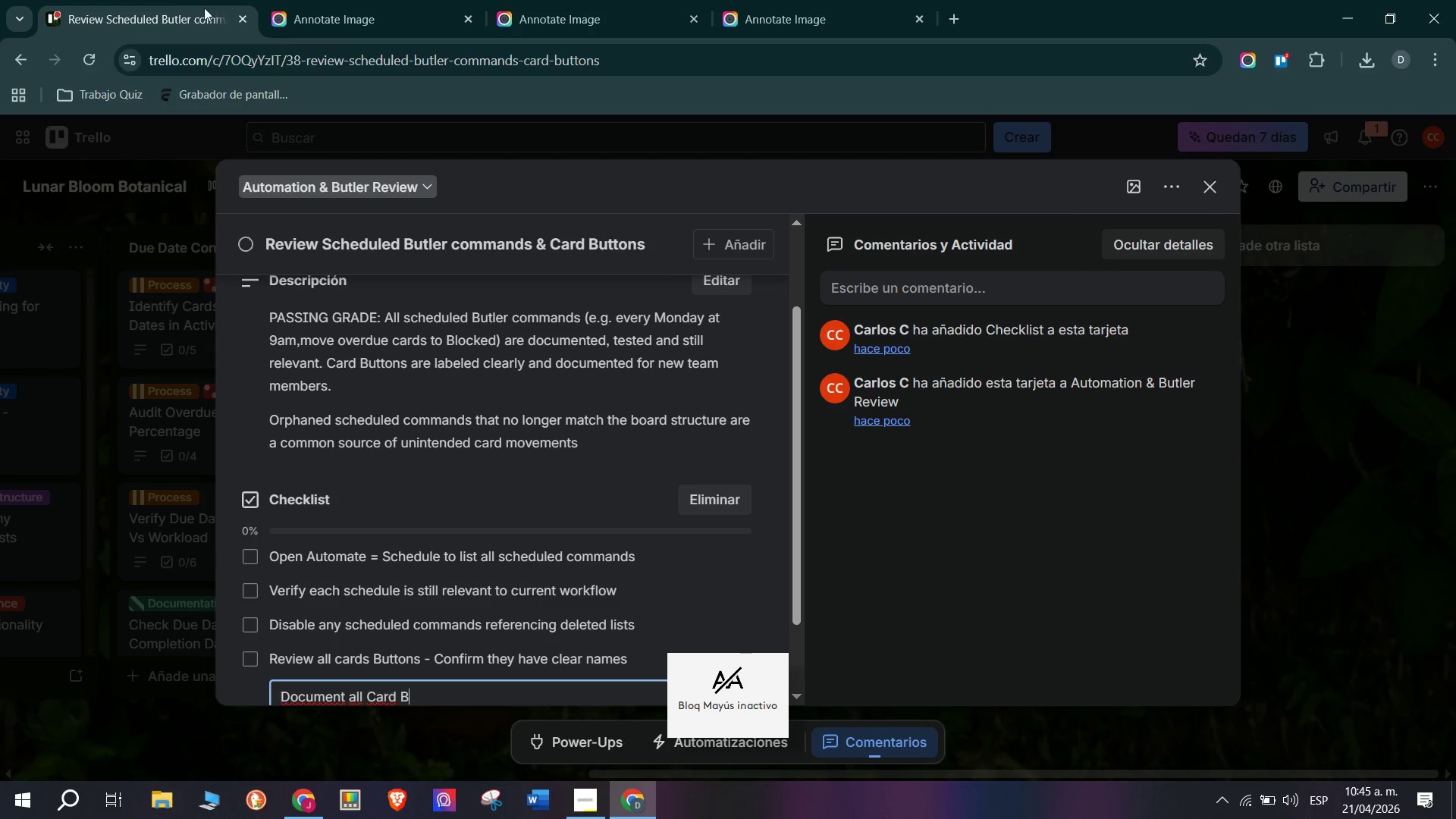 
type(uttons in the Reso)
 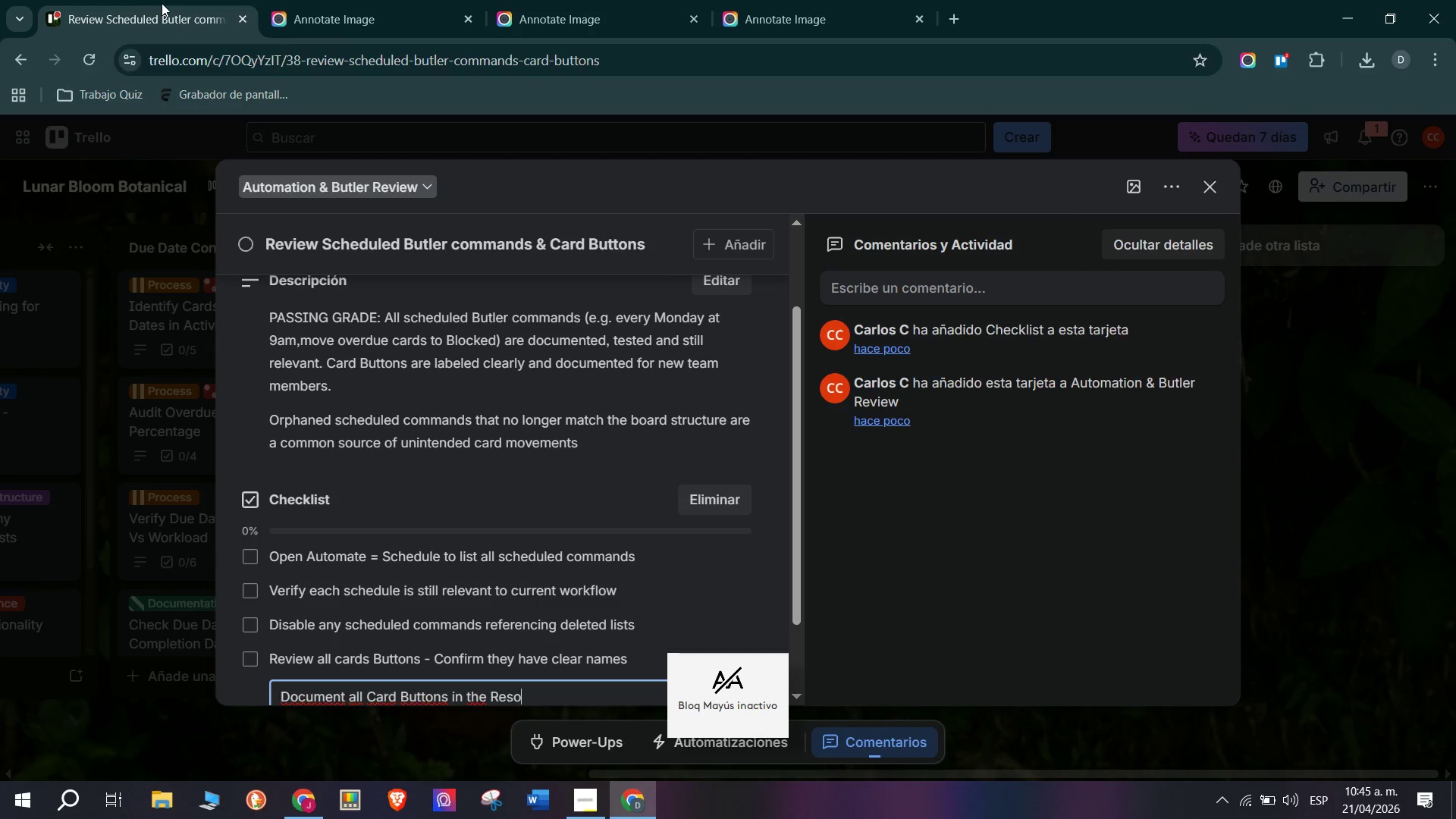 
type(urce Hu)
 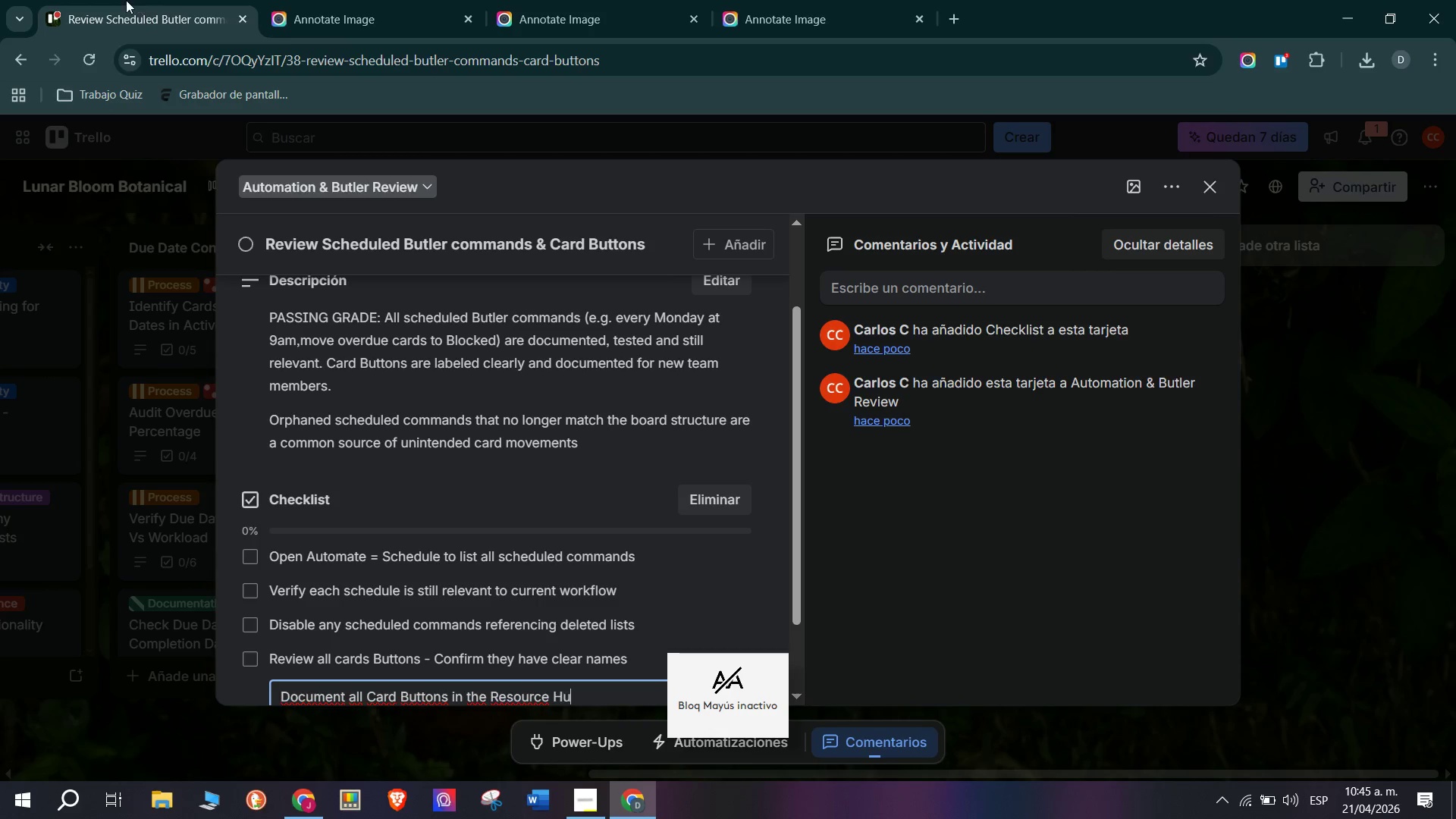 
key(B)
 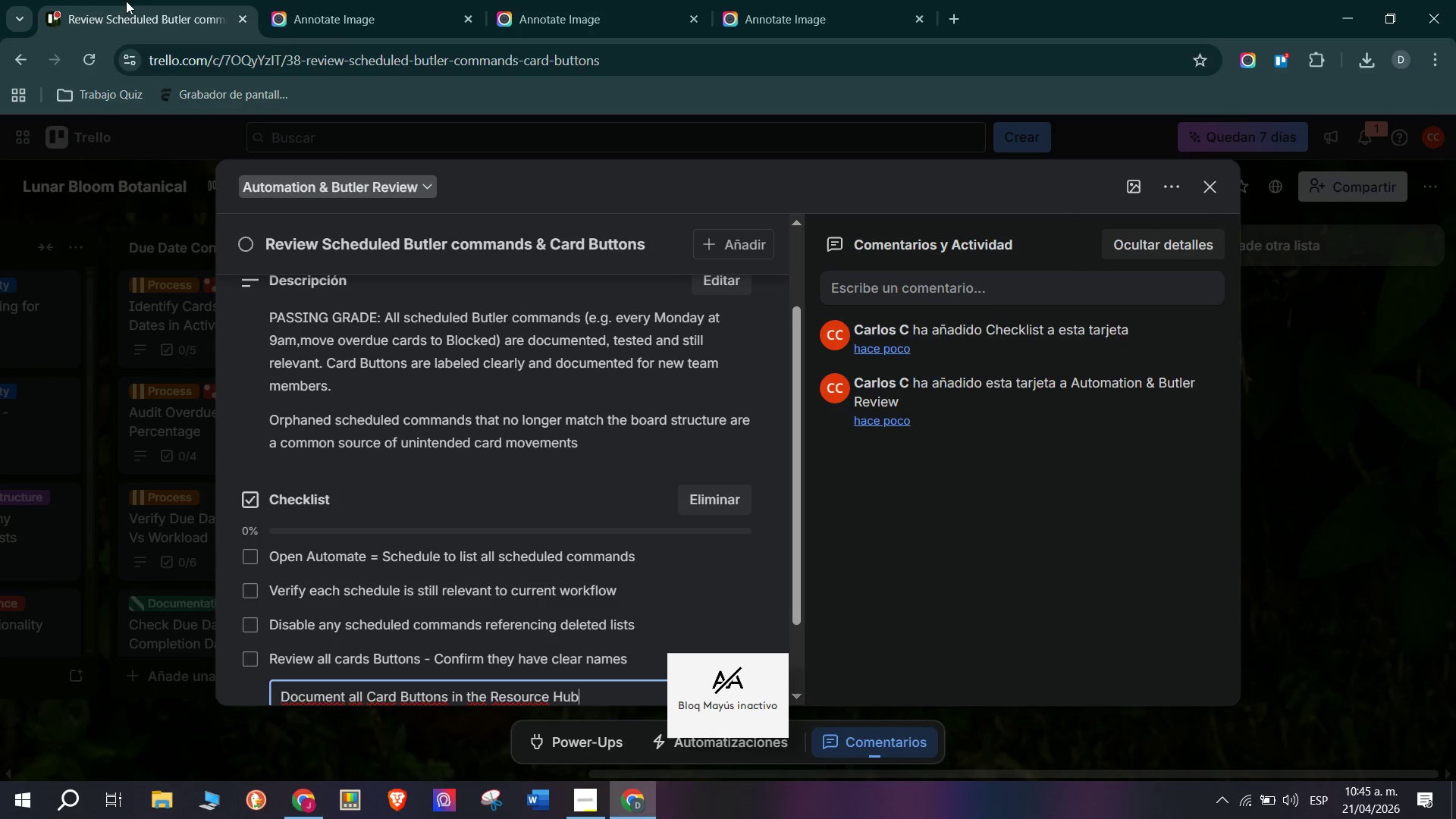 
key(Enter)
 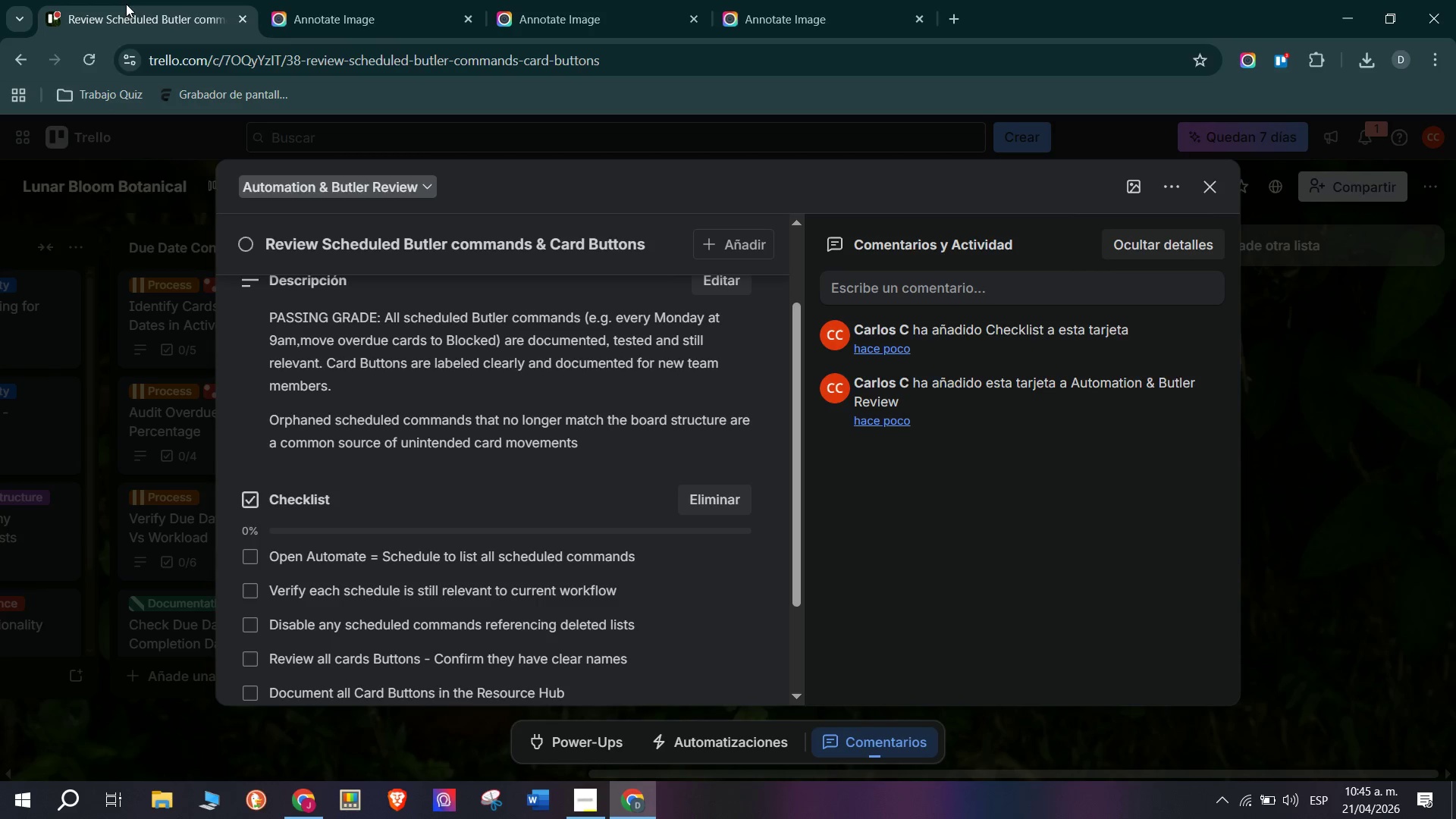 
scroll: coordinate [475, 573], scroll_direction: up, amount: 5.0
 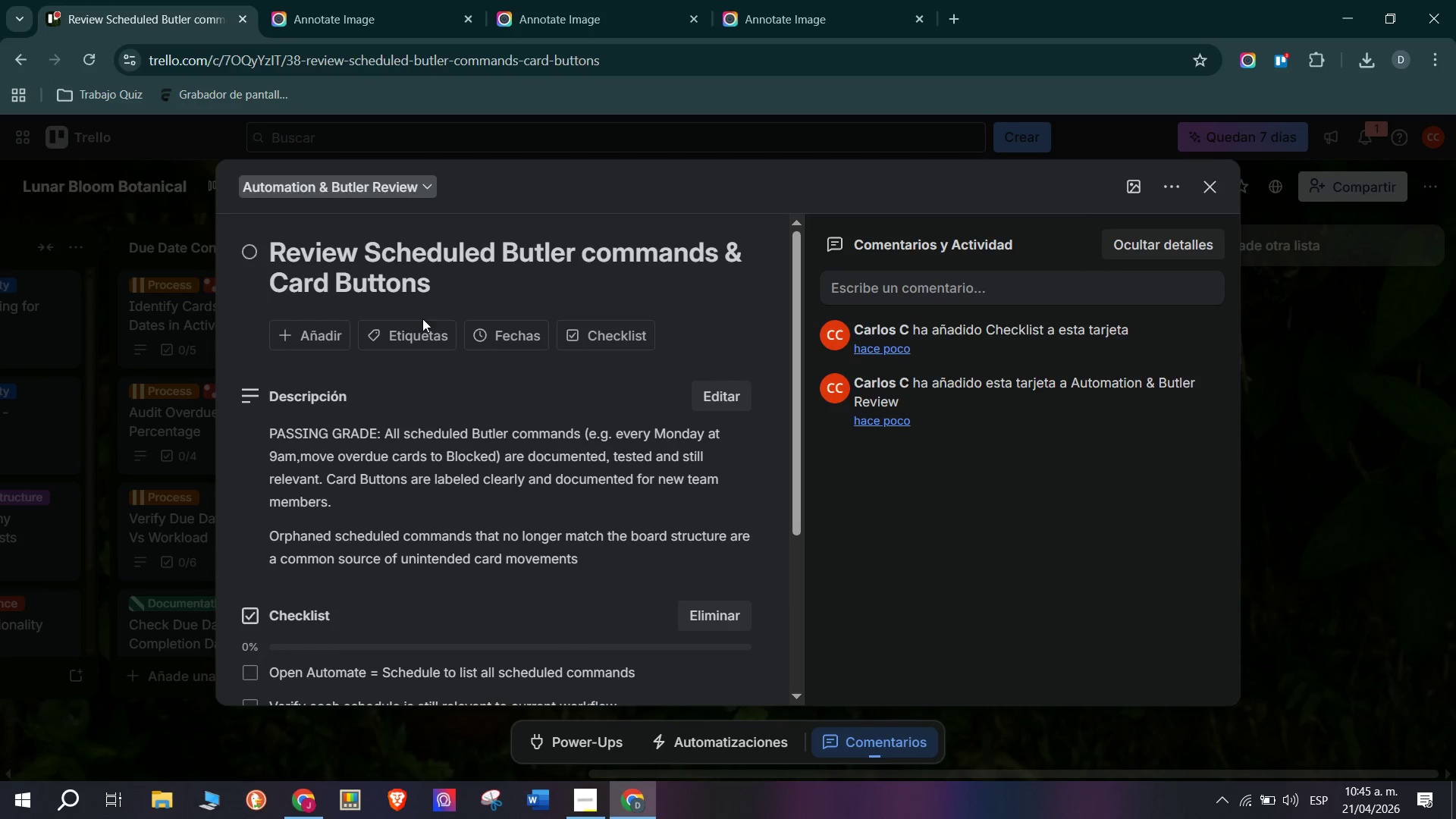 
left_click([422, 330])
 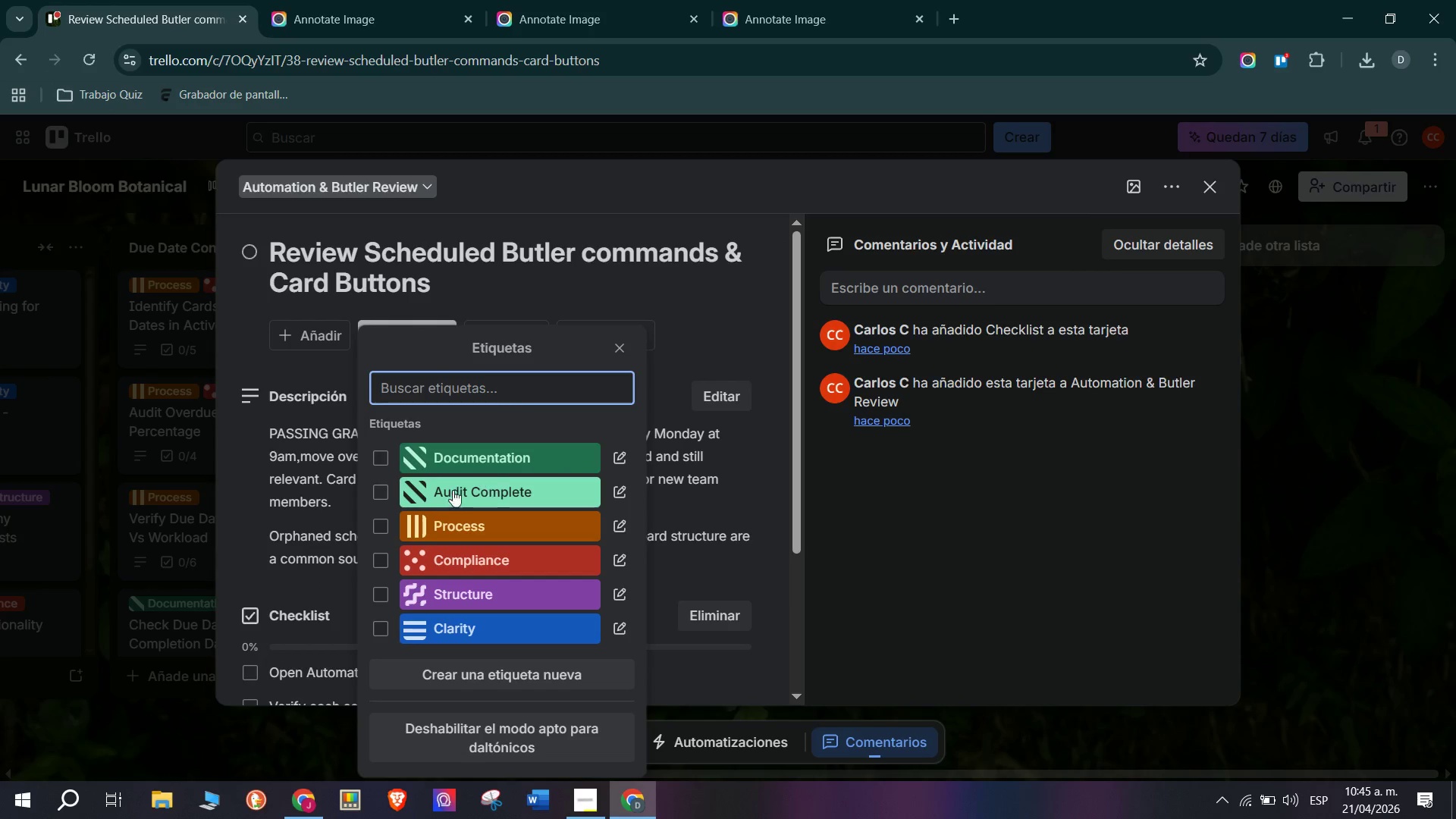 
left_click([519, 457])
 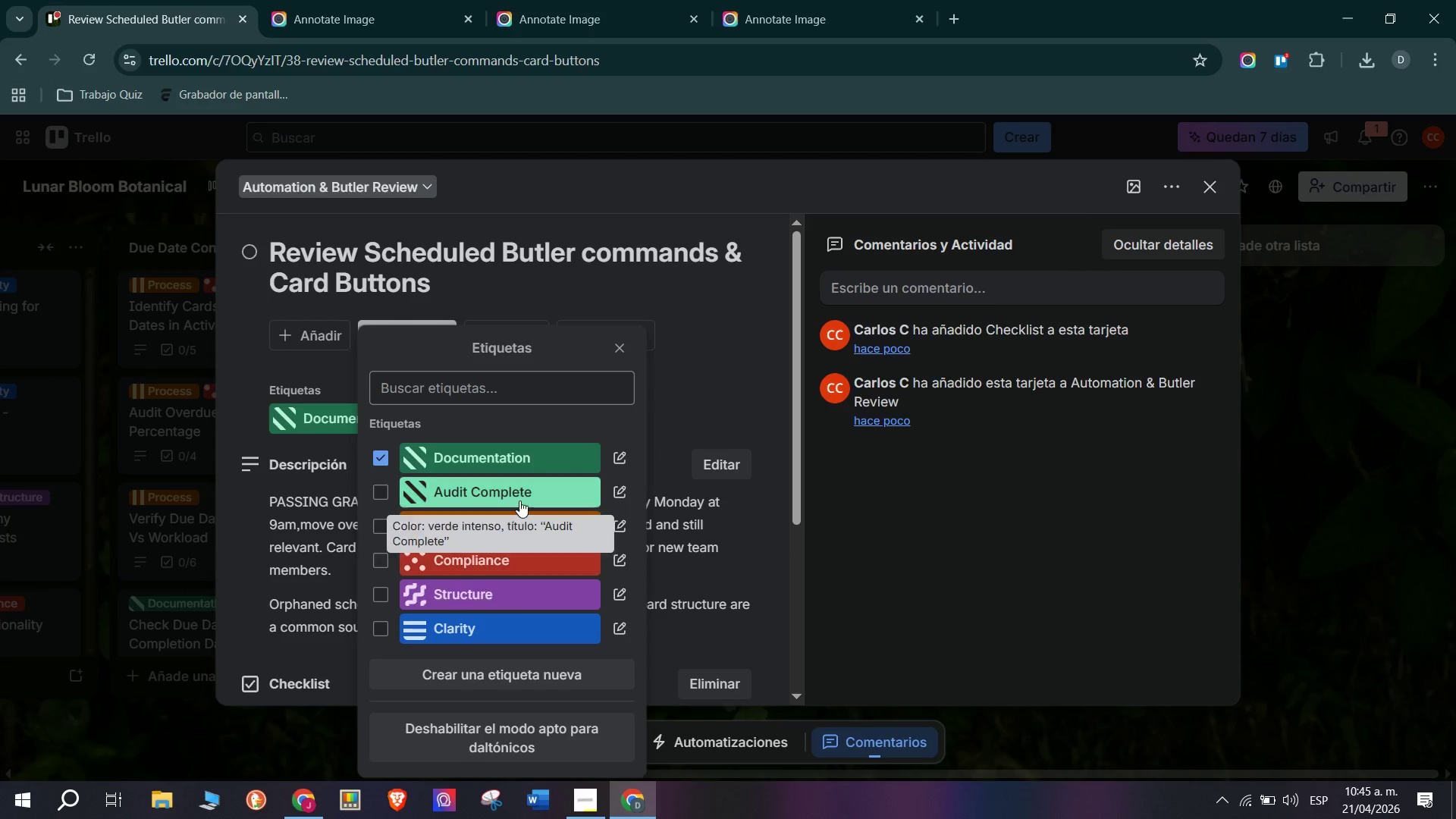 
left_click([517, 531])
 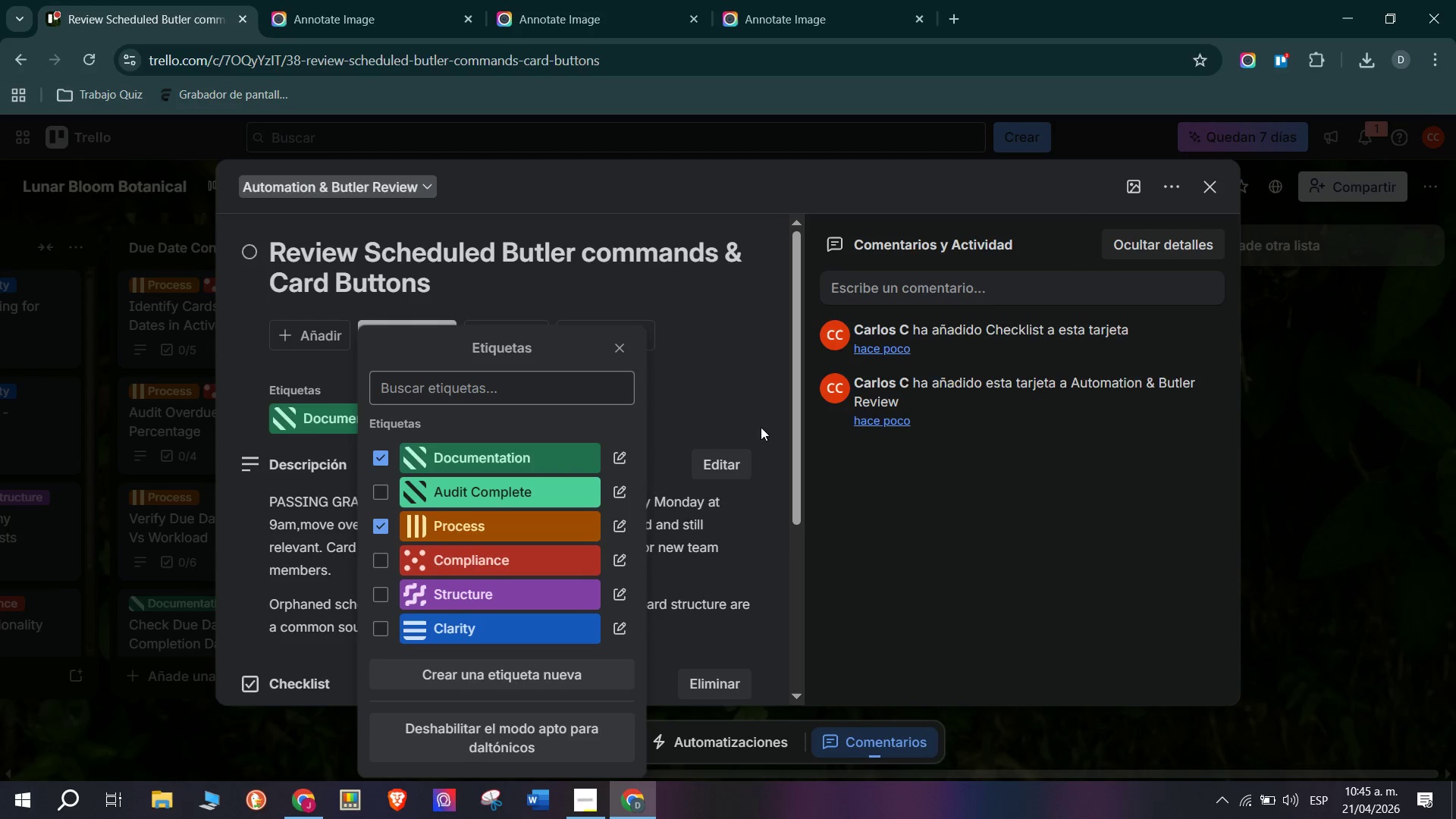 
left_click_drag(start_coordinate=[752, 388], to_coordinate=[748, 381])
 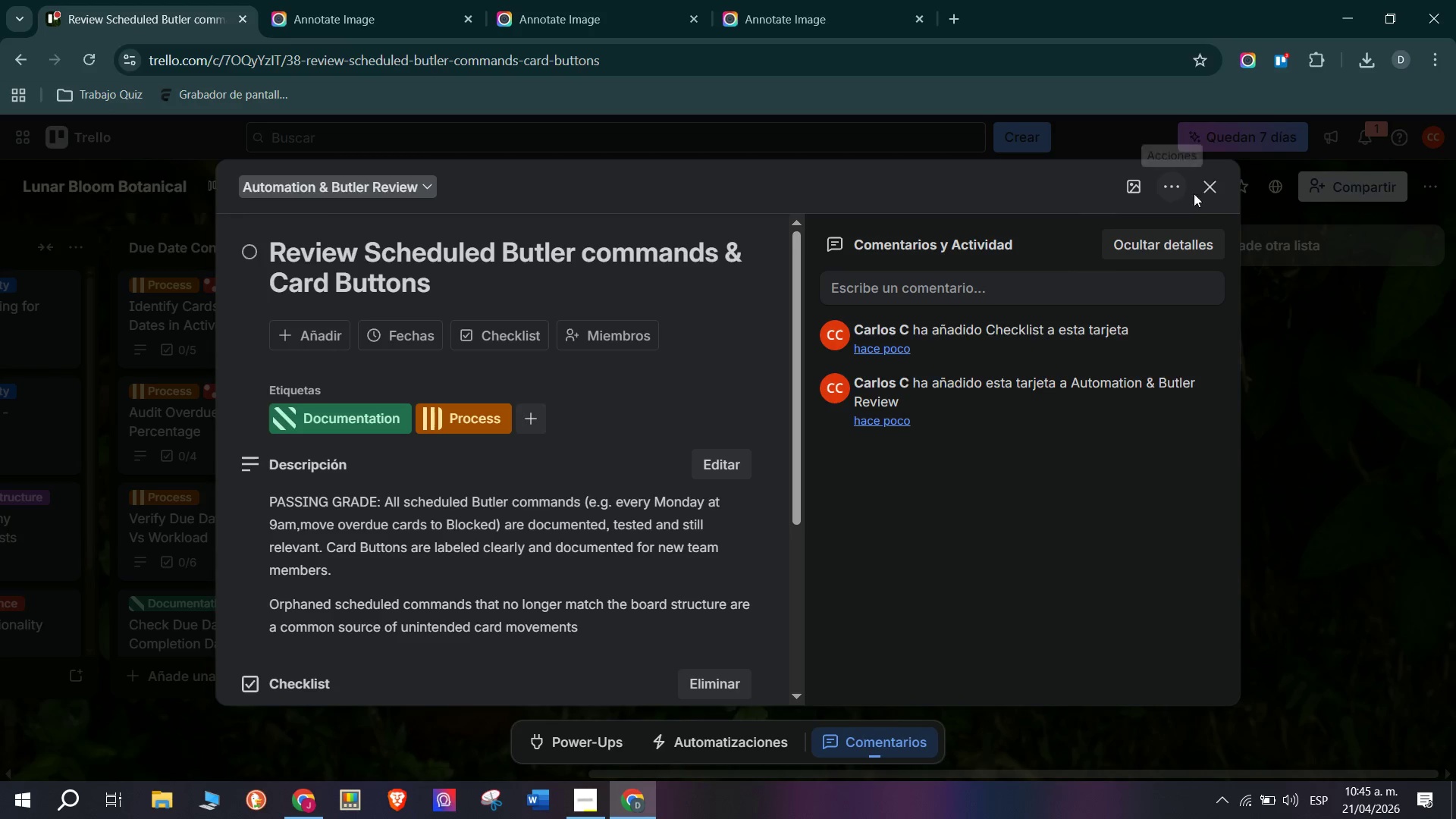 
left_click([1208, 191])
 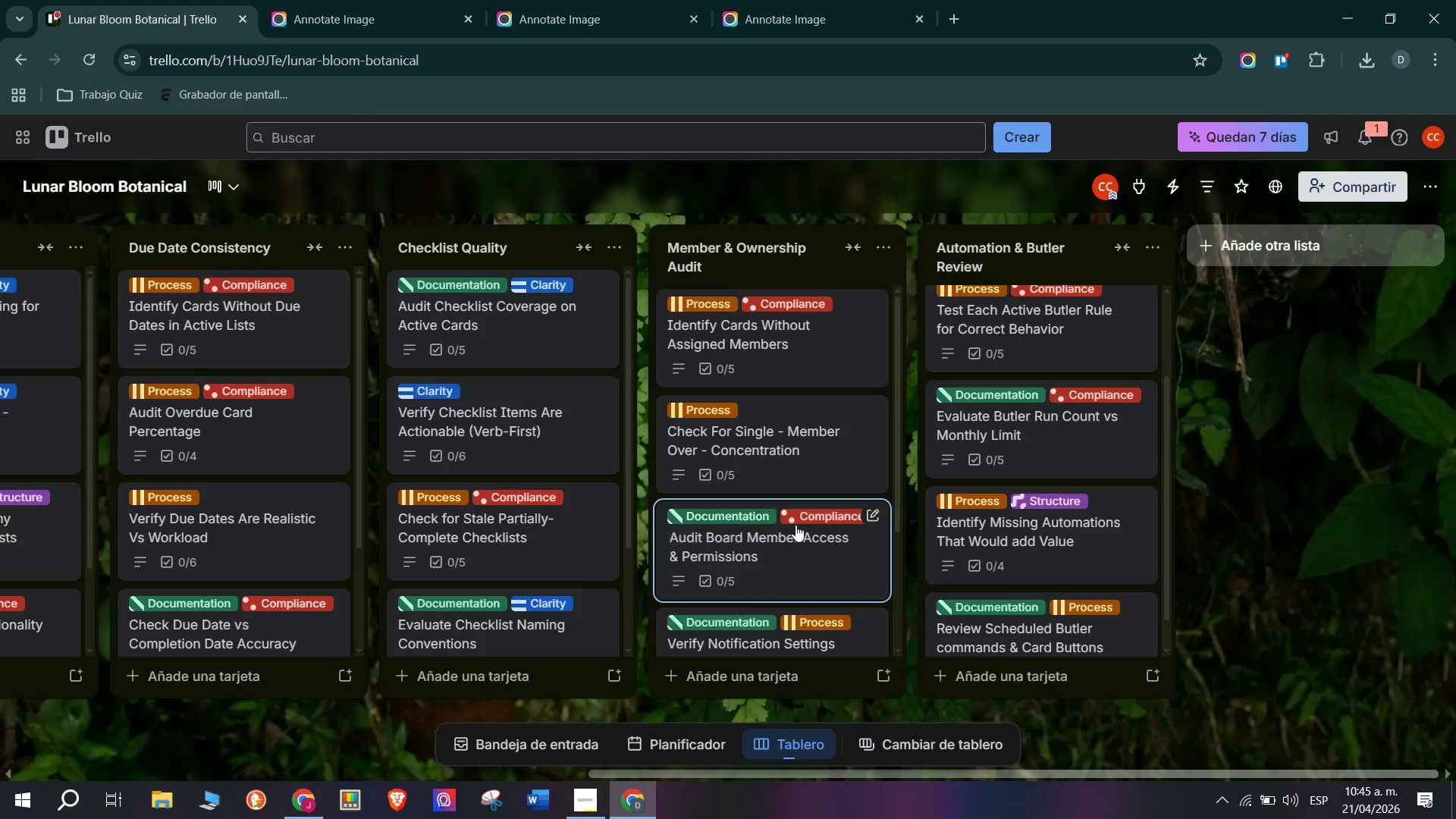 
scroll: coordinate [1025, 554], scroll_direction: up, amount: 1.0
 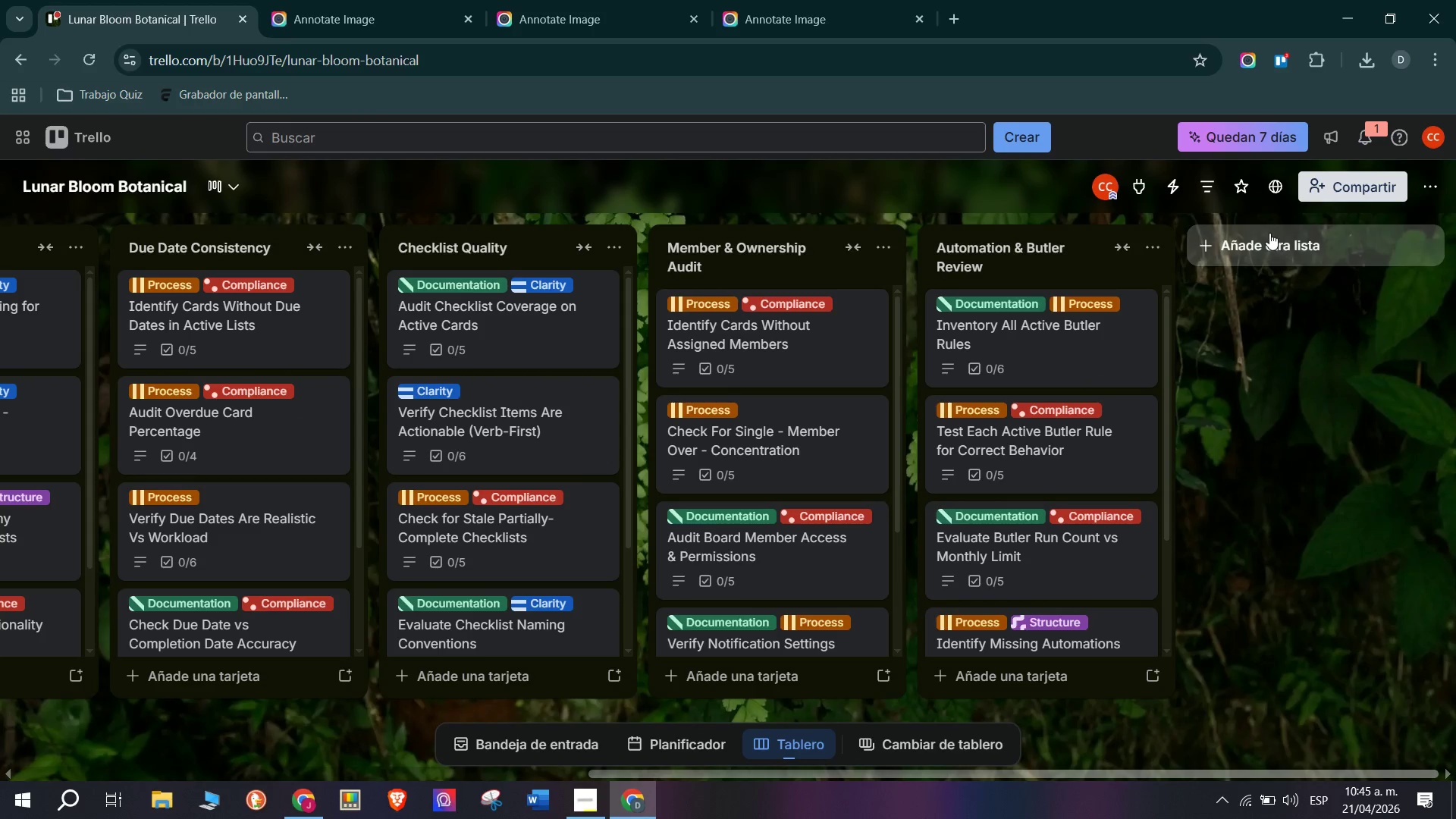 
left_click([1270, 249])
 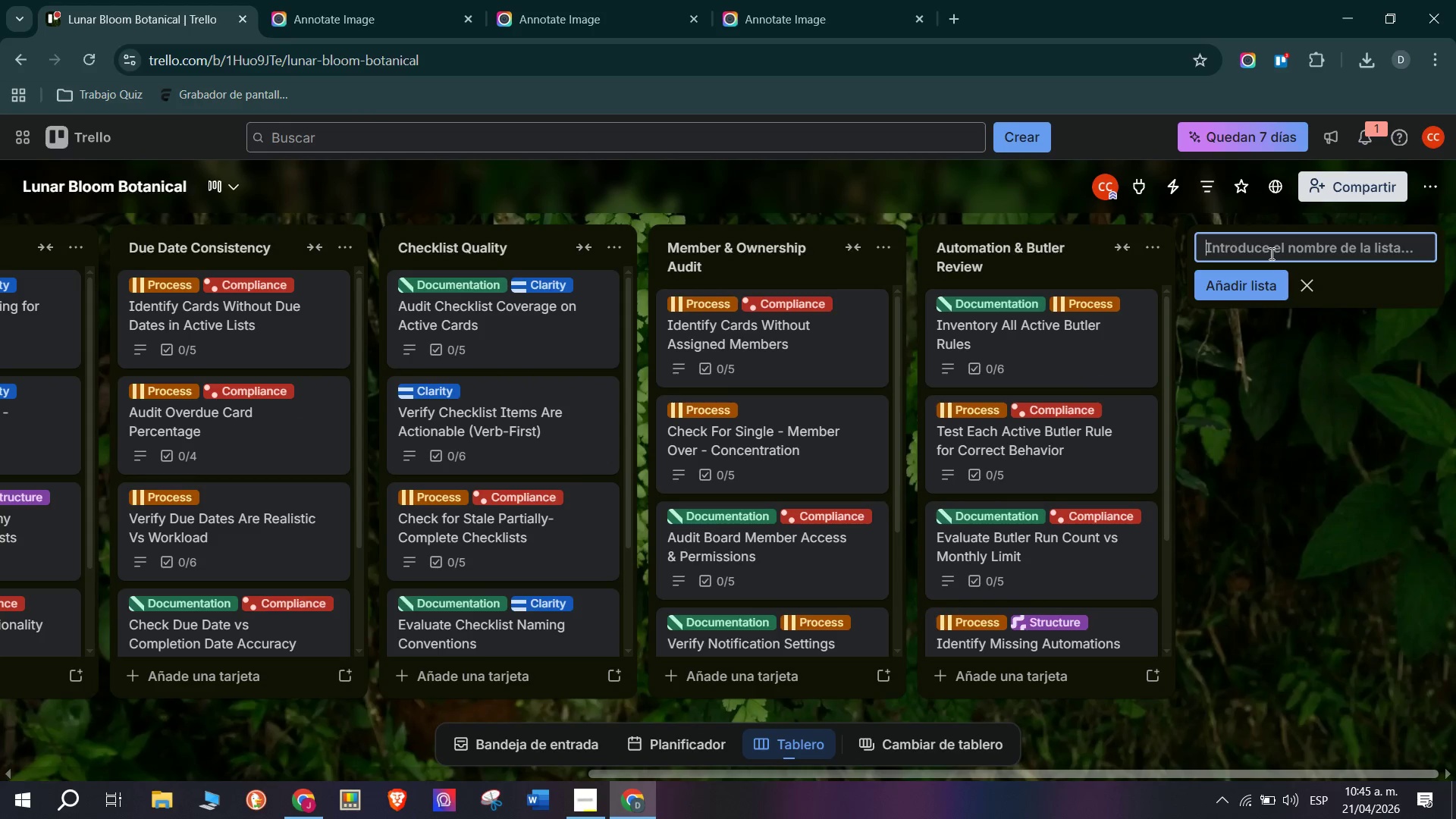 
wait(8.5)
 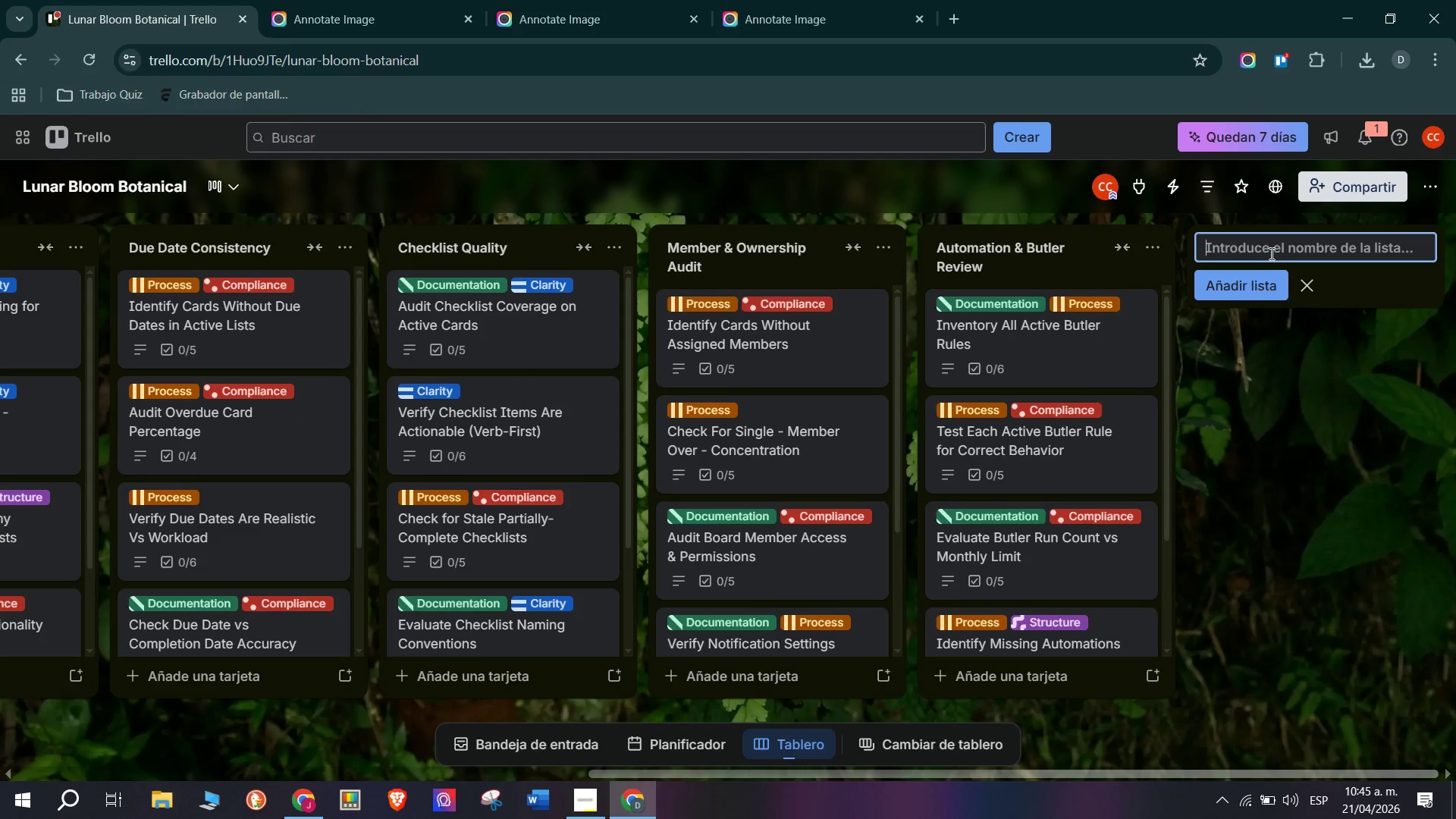 
type(Cs)
key(Backspace)
type(uds)
key(Backspace)
key(Backspace)
type(stom f)
key(Backspace)
type(Fields ^ Data Integrity)
 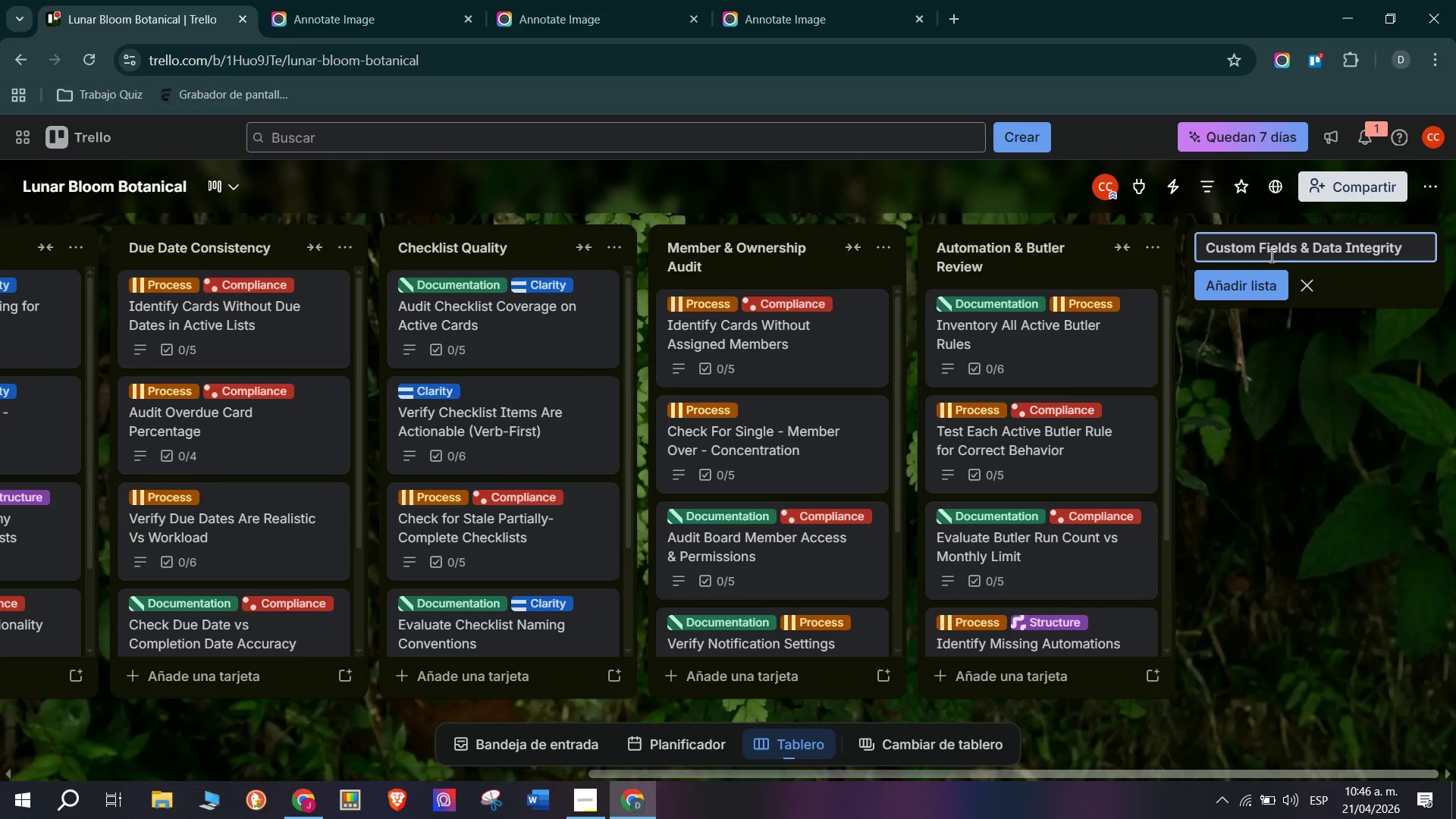 
key(Enter)
 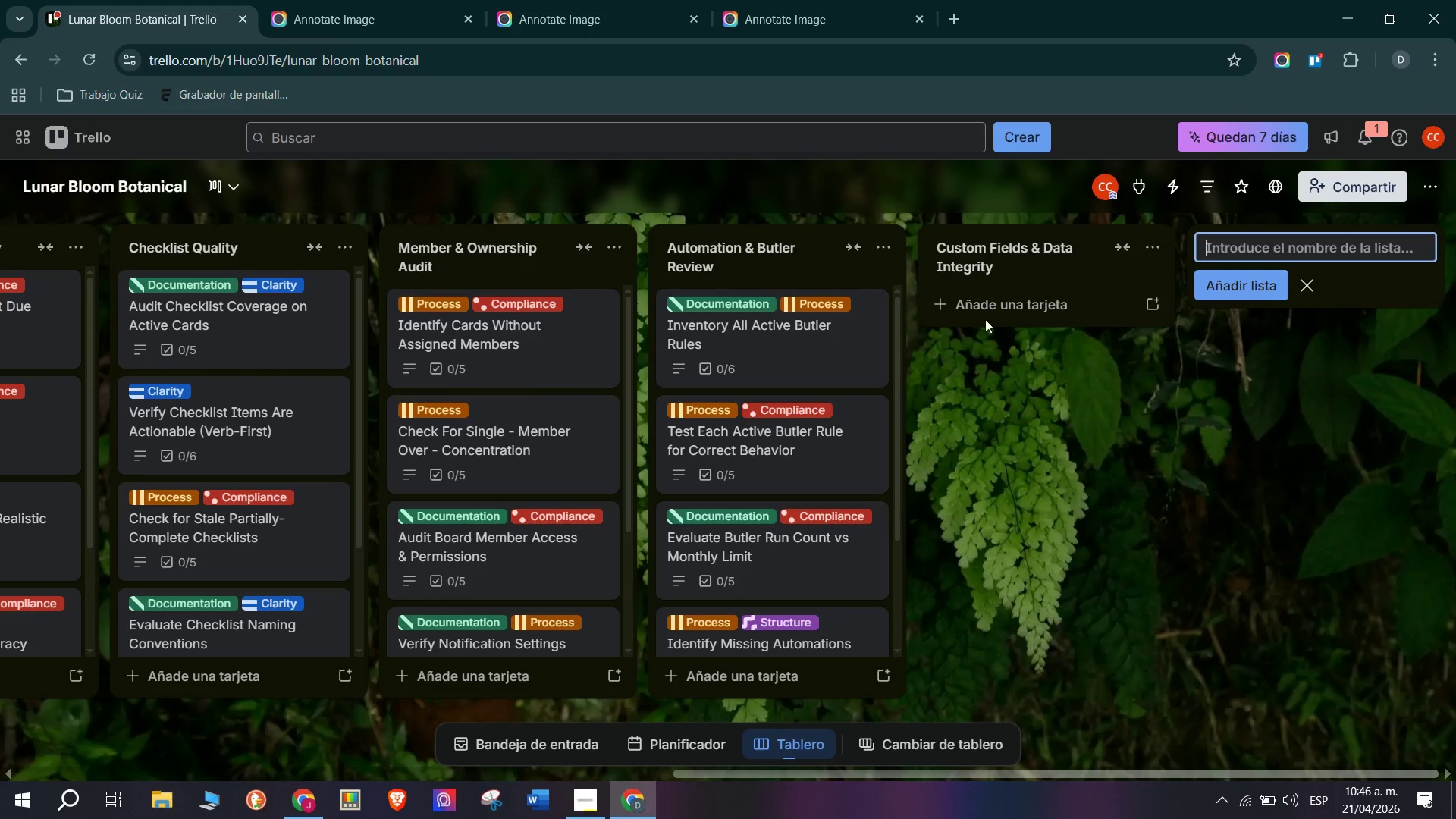 
left_click([989, 315])
 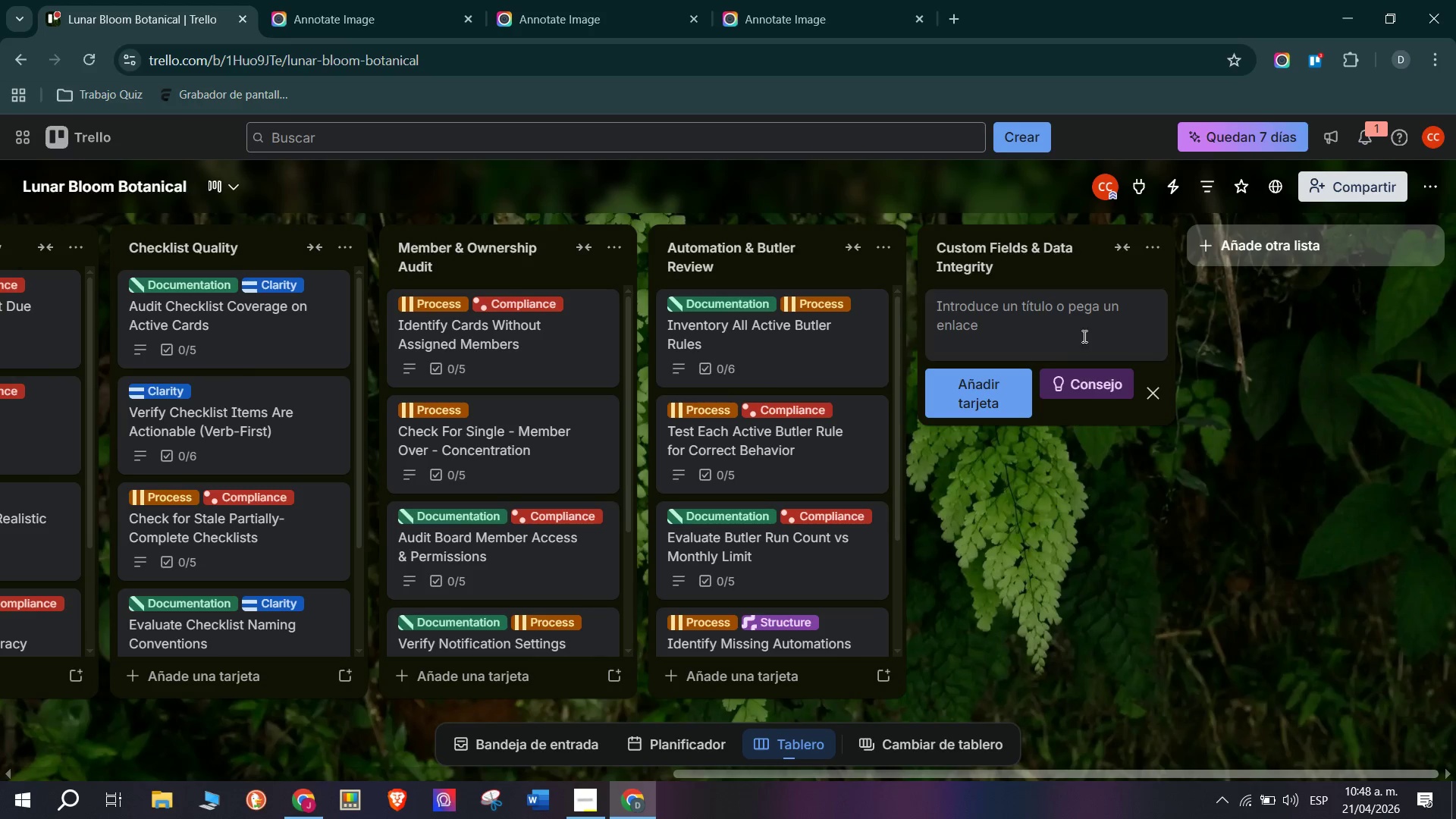 
wait(108.81)
 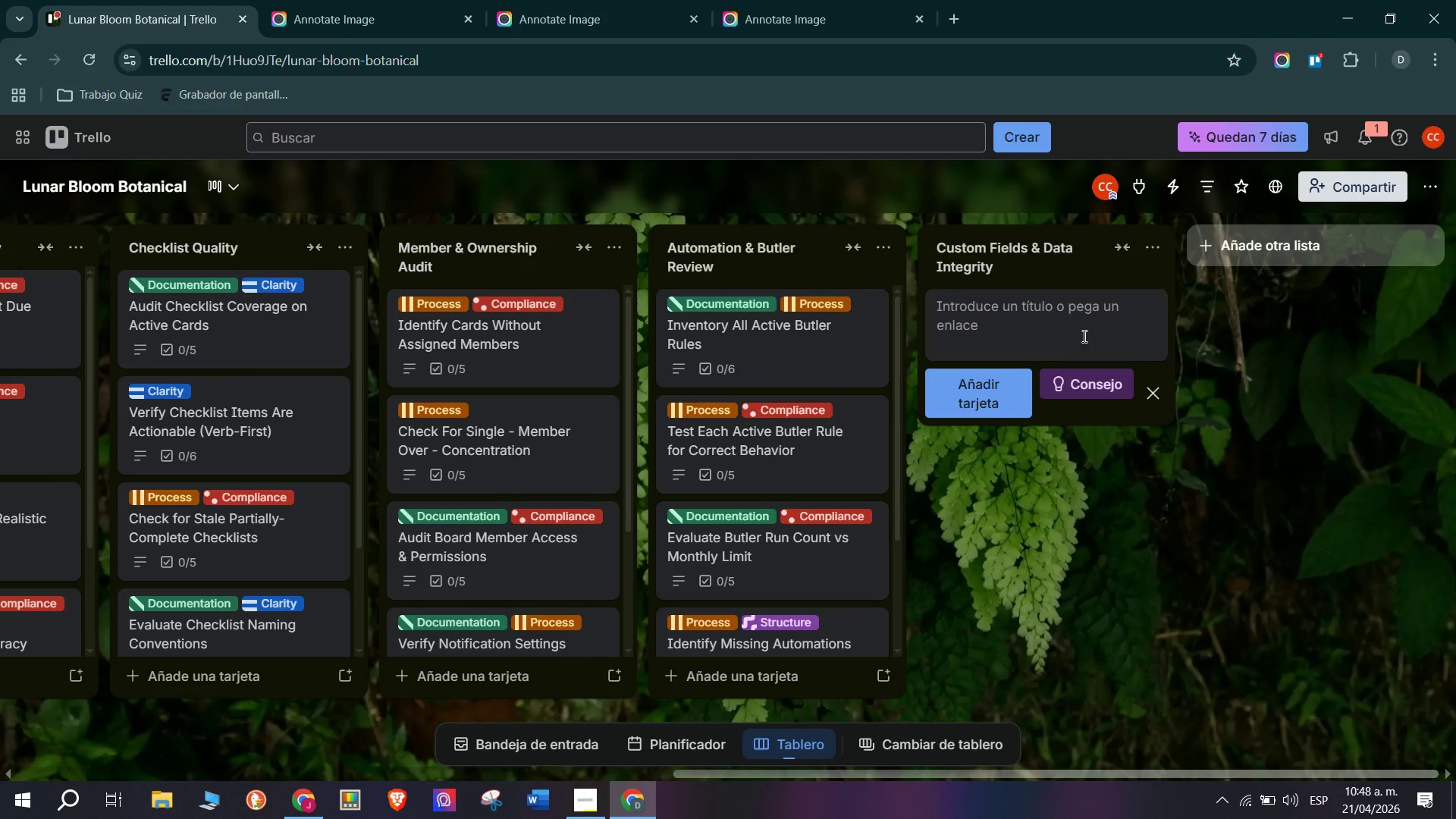 
type(Audit)
 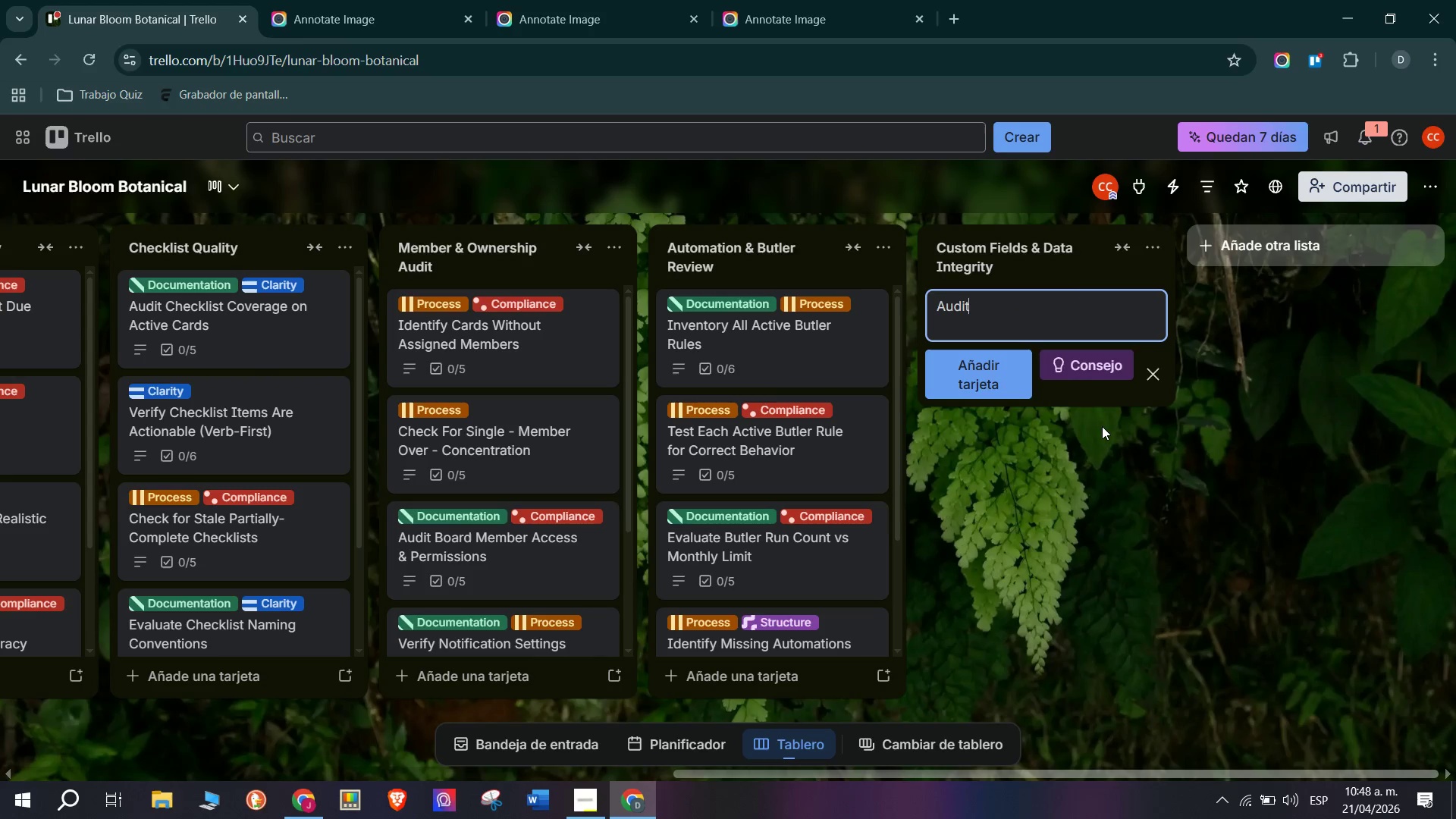 
key(Space)
 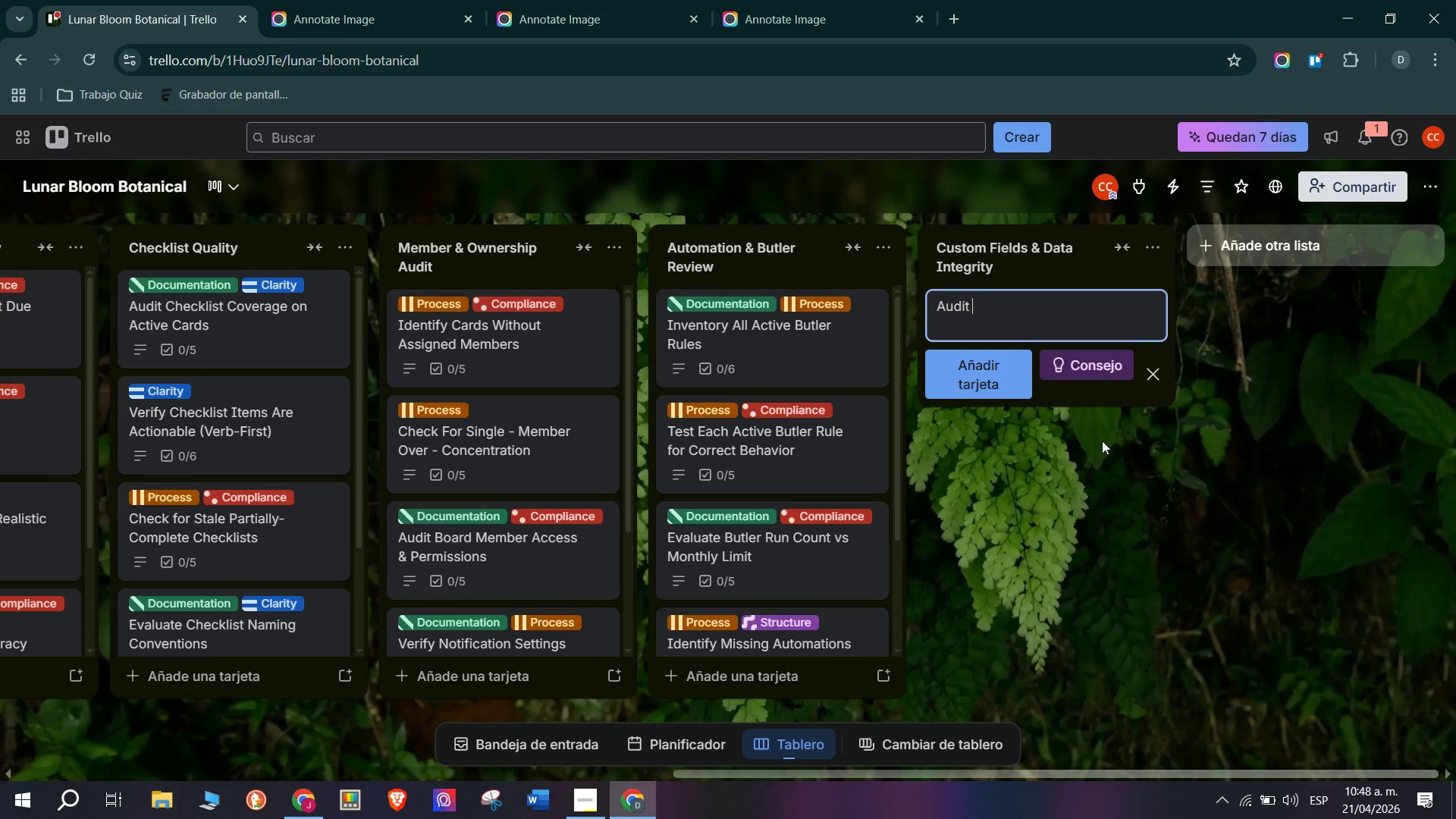 
key(CapsLock)
 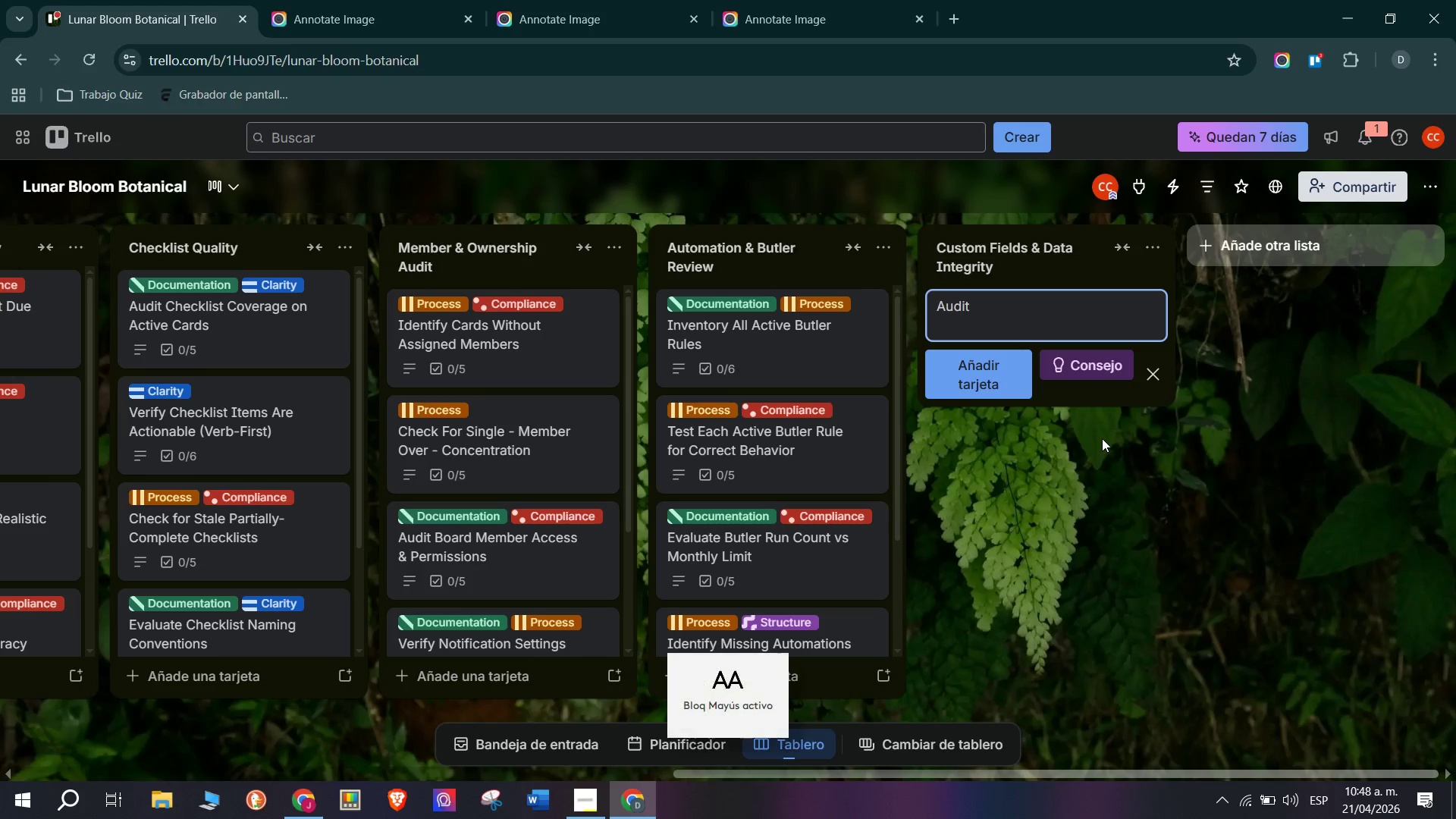 
type(Custom)
key(Backspace)
type(m)
 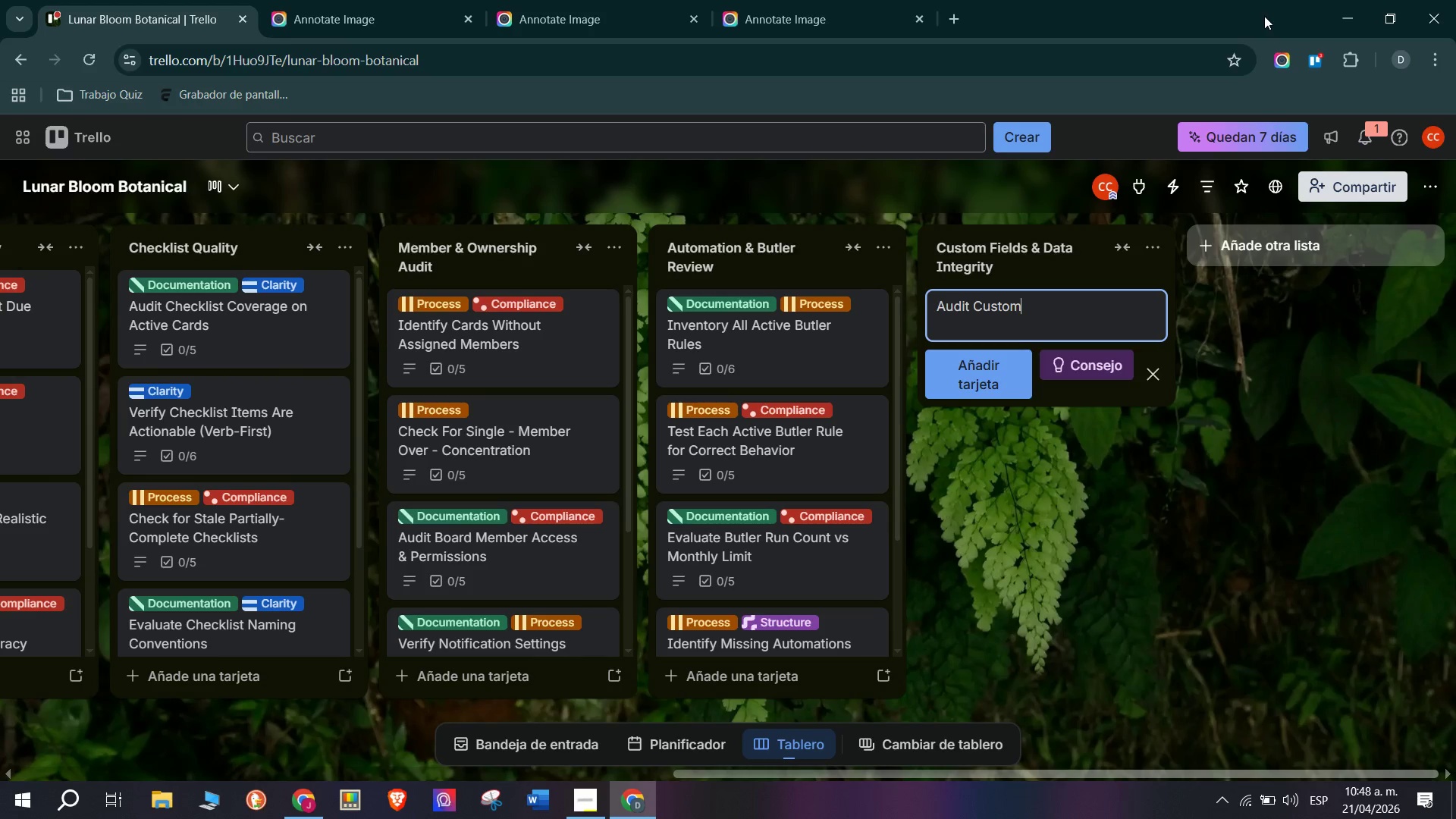 
type( Field Coverage ^ Completeness)
 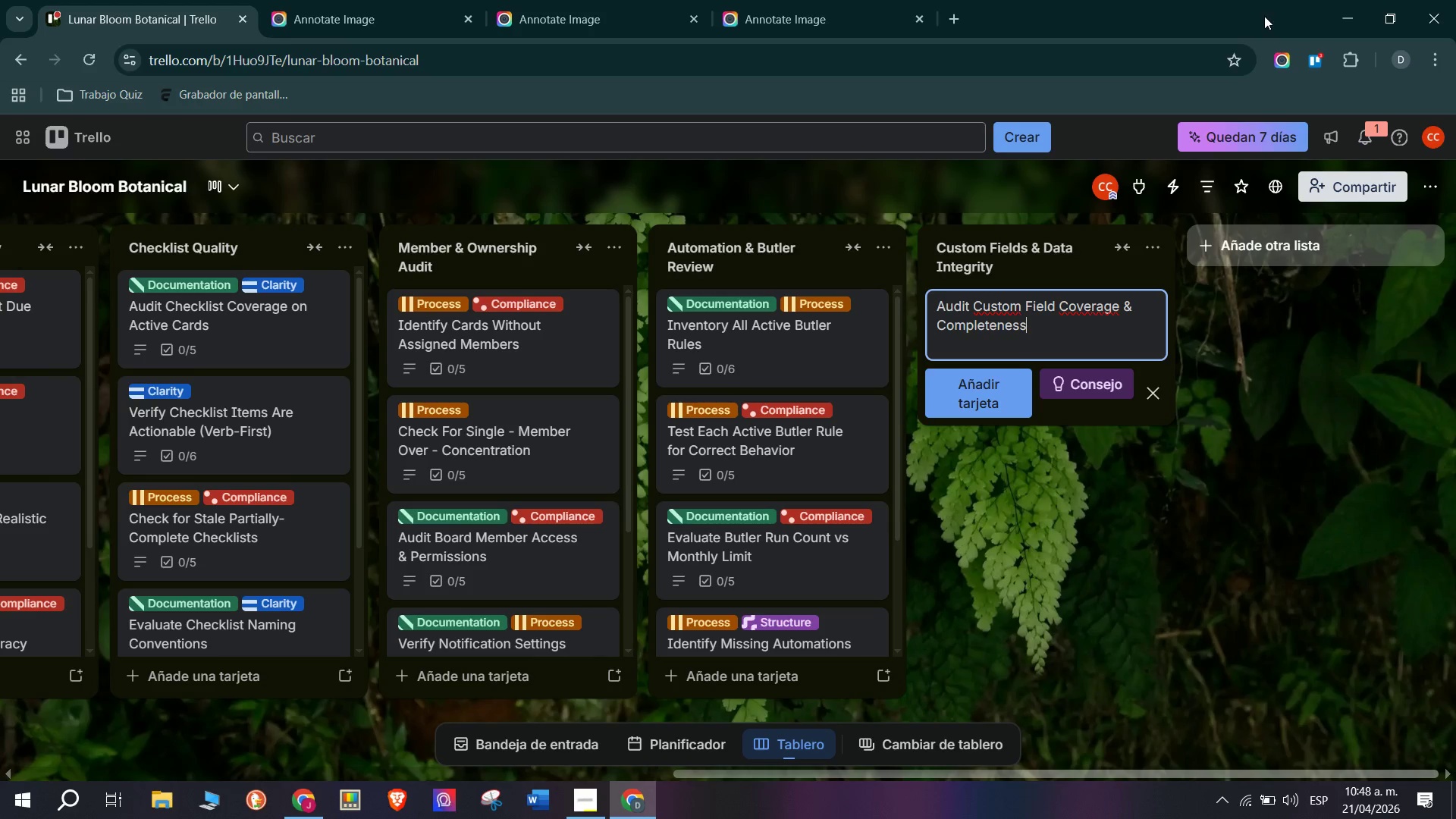 
key(Enter)
 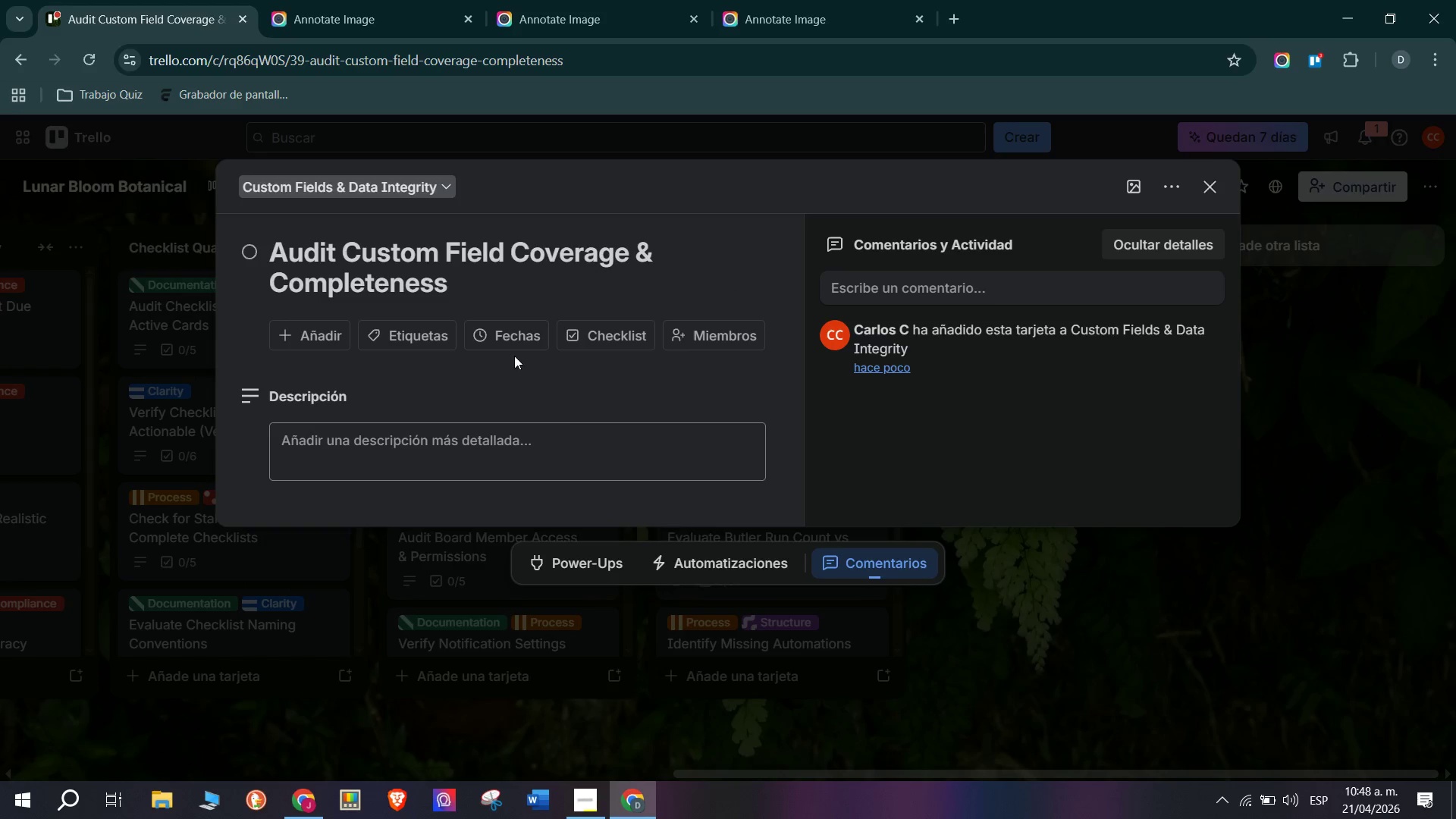 
wait(10.03)
 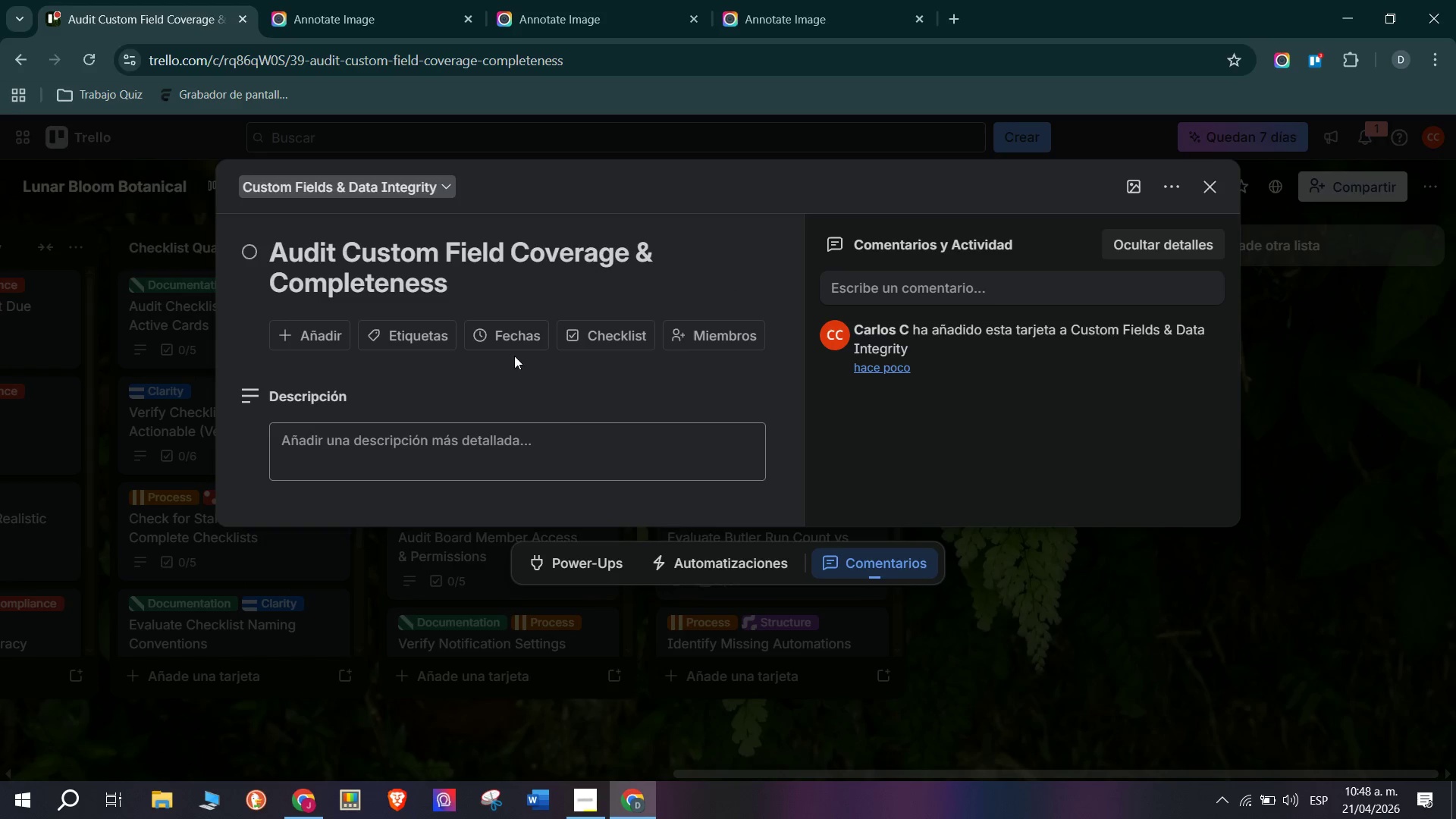 
type(PA)
 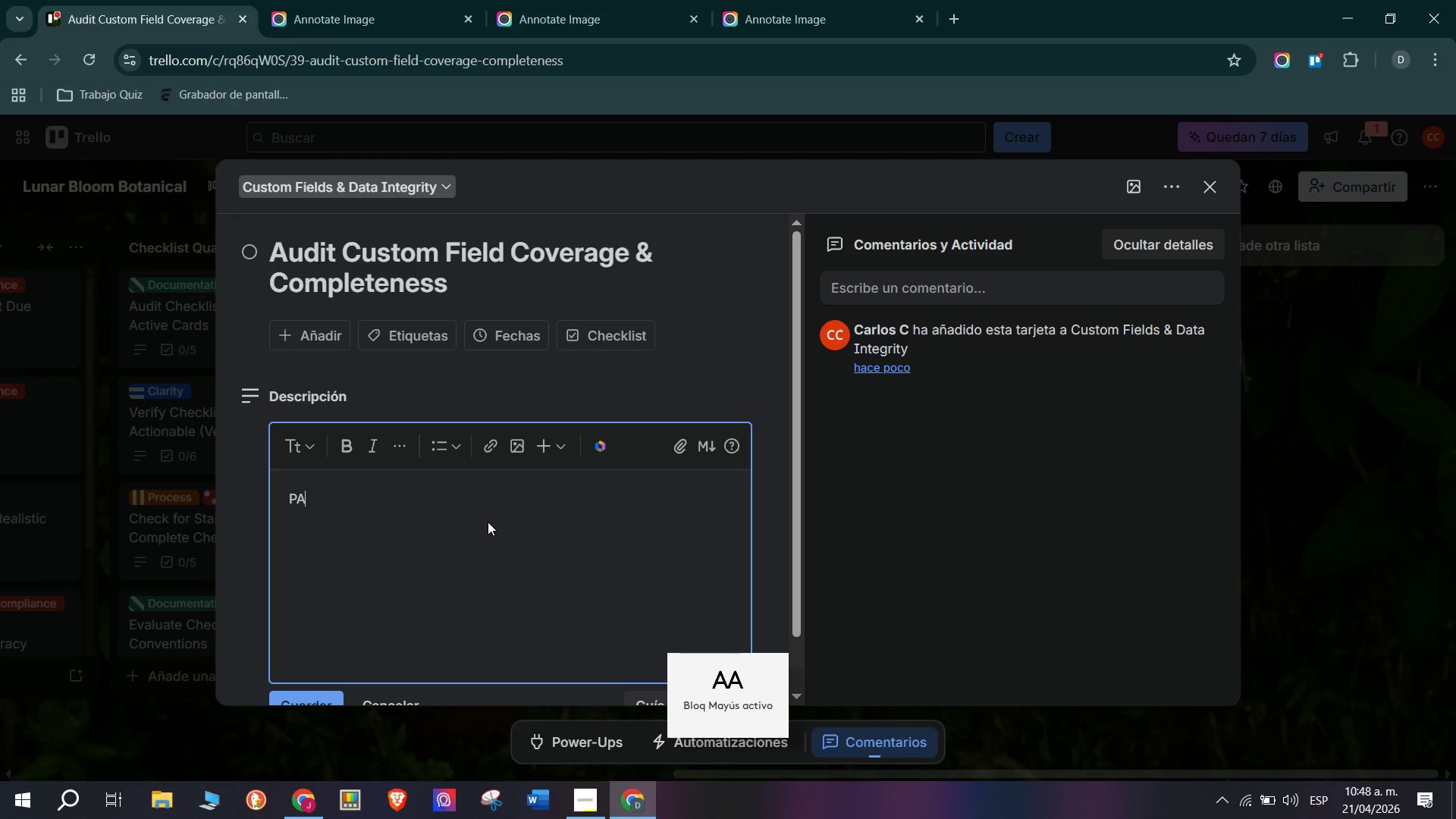 
type(SSING GRADE> All Custom Fields defined on the board are field)
 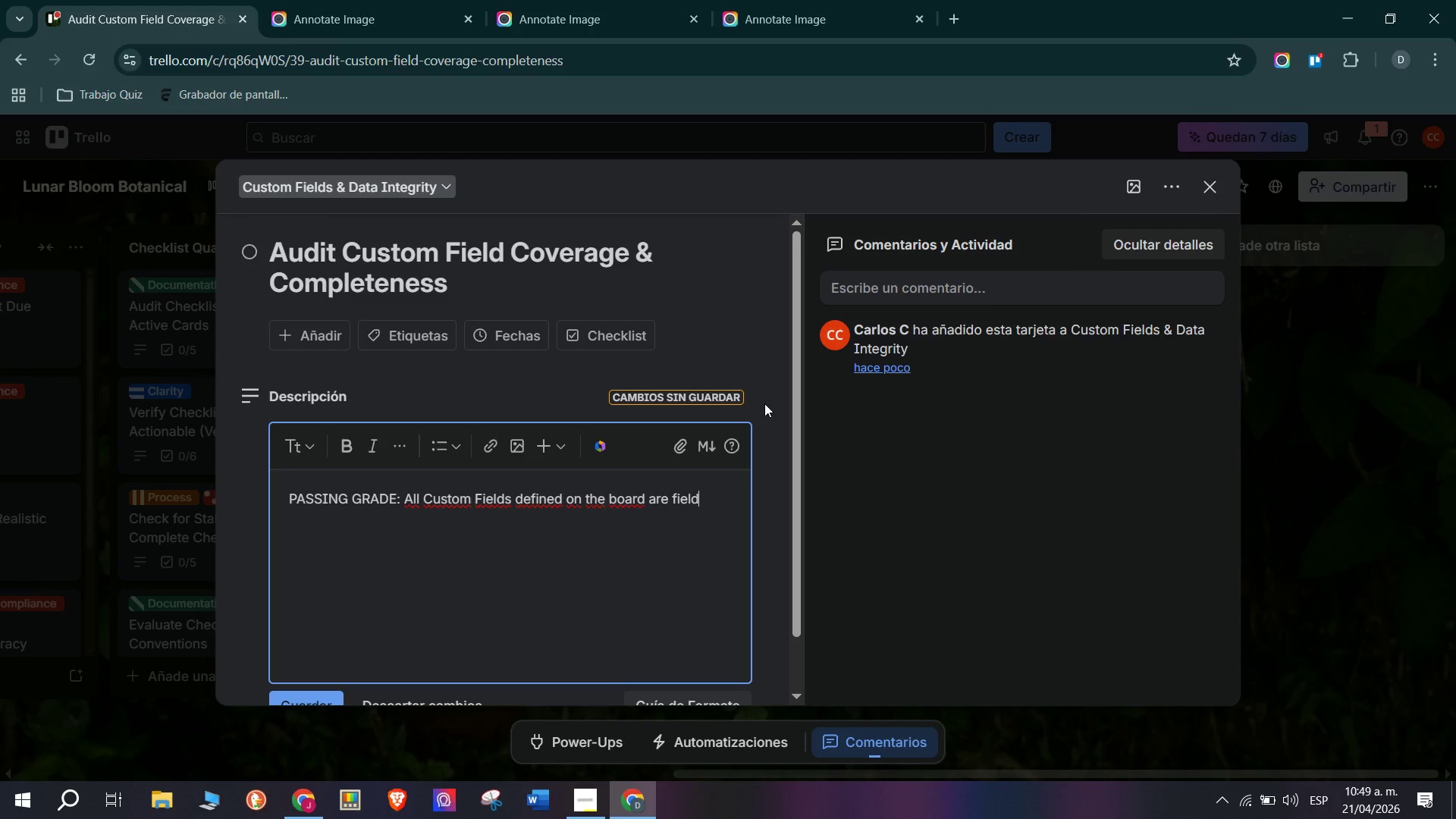 
key(Backspace)
key(Backspace)
key(Backspace)
type(lled in for al)
key(Backspace)
type(t least 80% of active cards. Empty cuss)
key(Backspace)
type(tome )
key(Backspace)
key(Backspace)
type( d)
key(Backspace)
type(fields)
 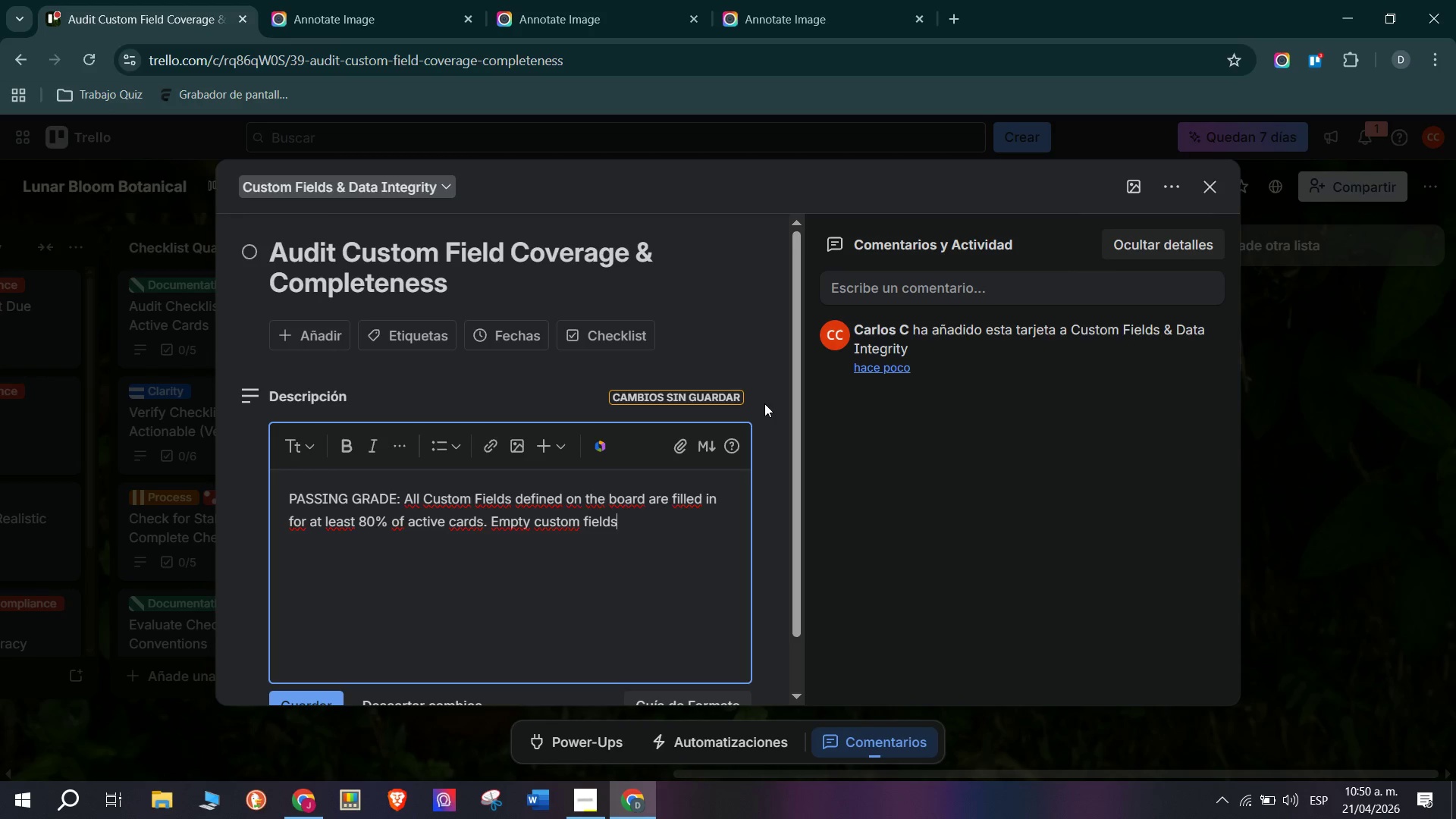 
type( defeaut )
key(Backspace)
key(Backspace)
key(Backspace)
type(r)
key(Backspace)
type(t their porpose- if a @priority Level@ field is defined)
 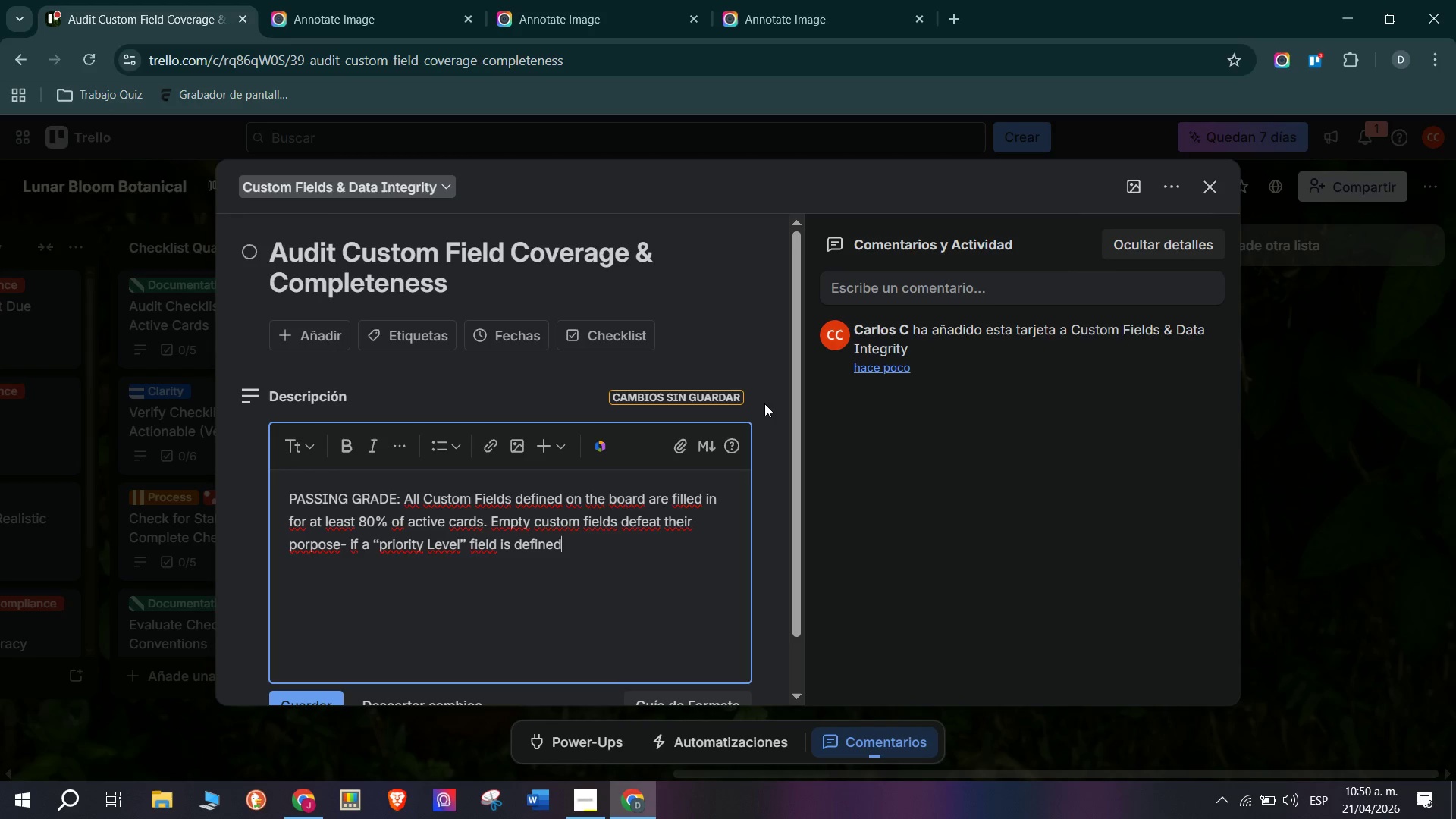 
key(Enter)
 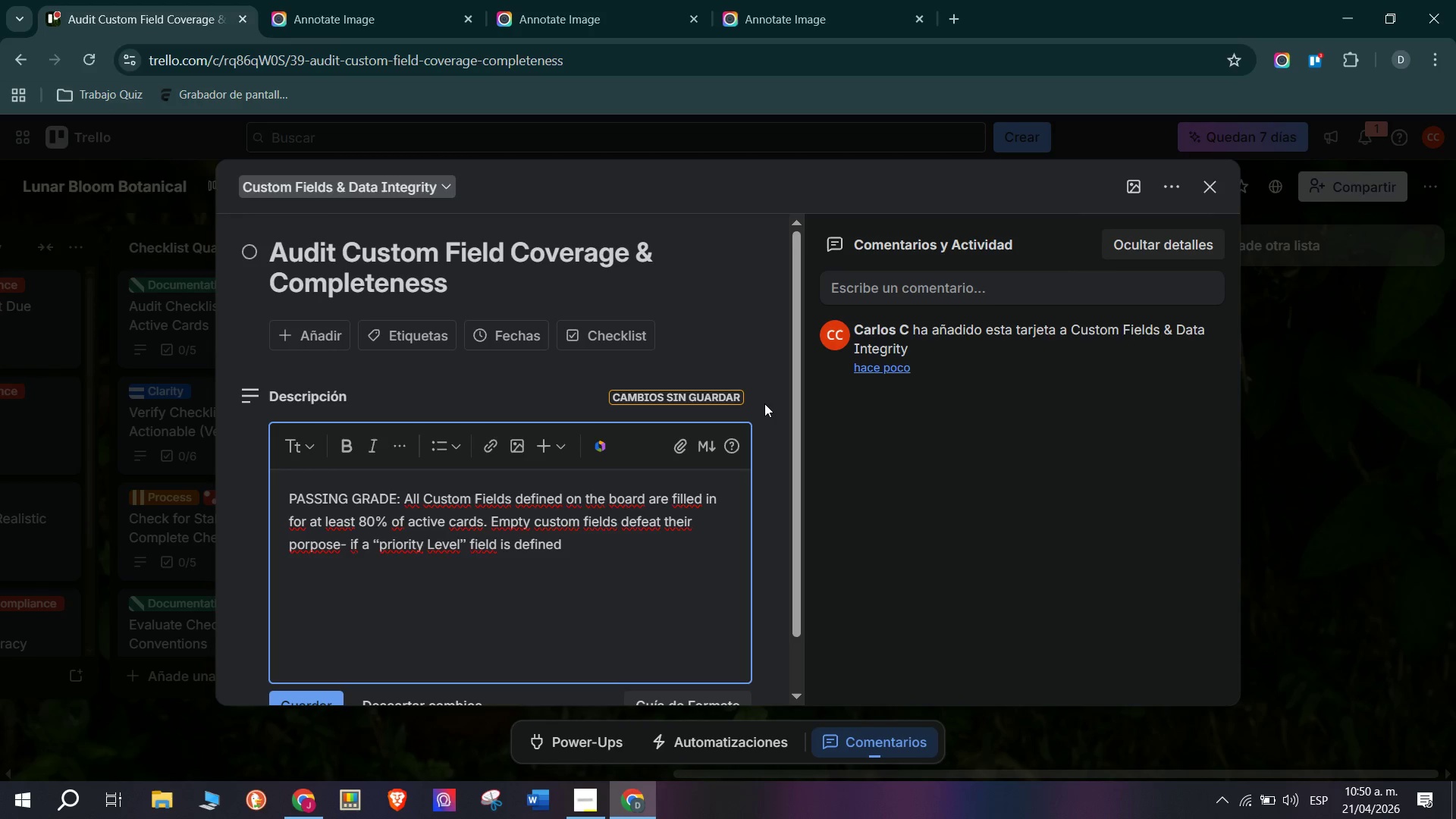 
key(Backspace)
type( but blank on 5)
key(Backspace)
type(60% of cards, it[s not being used.)
 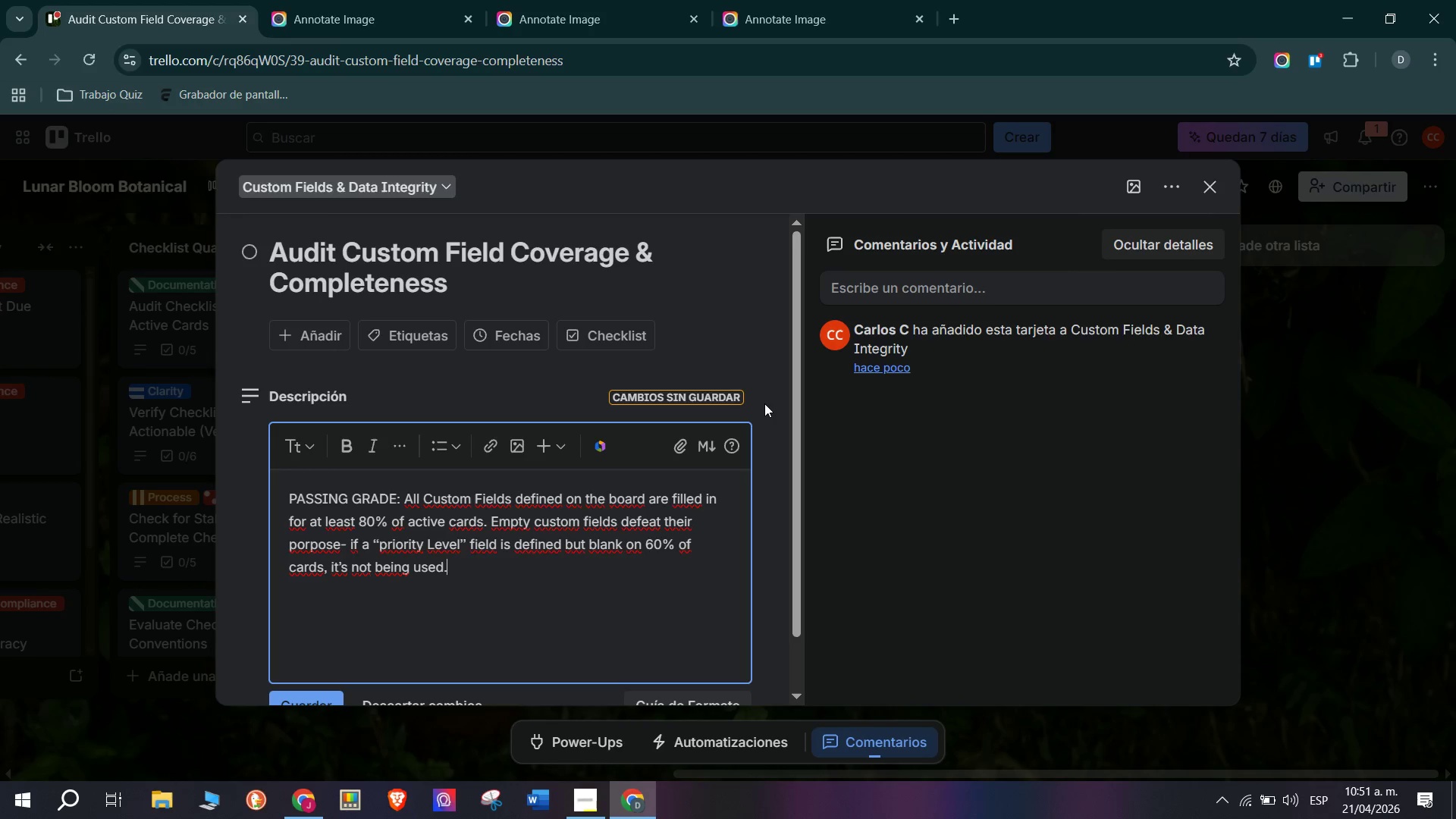 
key(Enter)
 